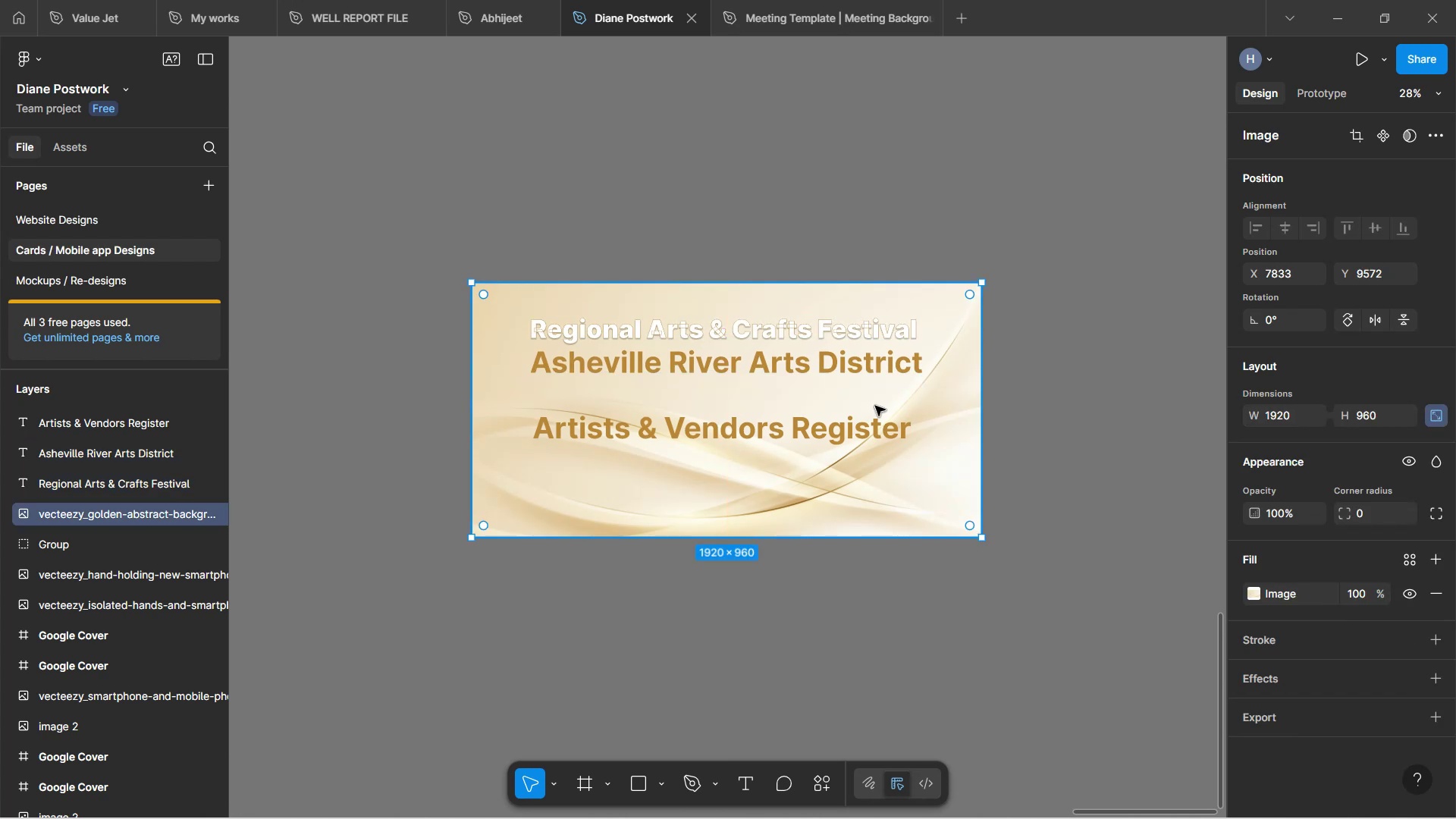 
hold_key(key=ControlLeft, duration=0.54)
scroll: coordinate [878, 409], scroll_direction: up, amount: 3.0
 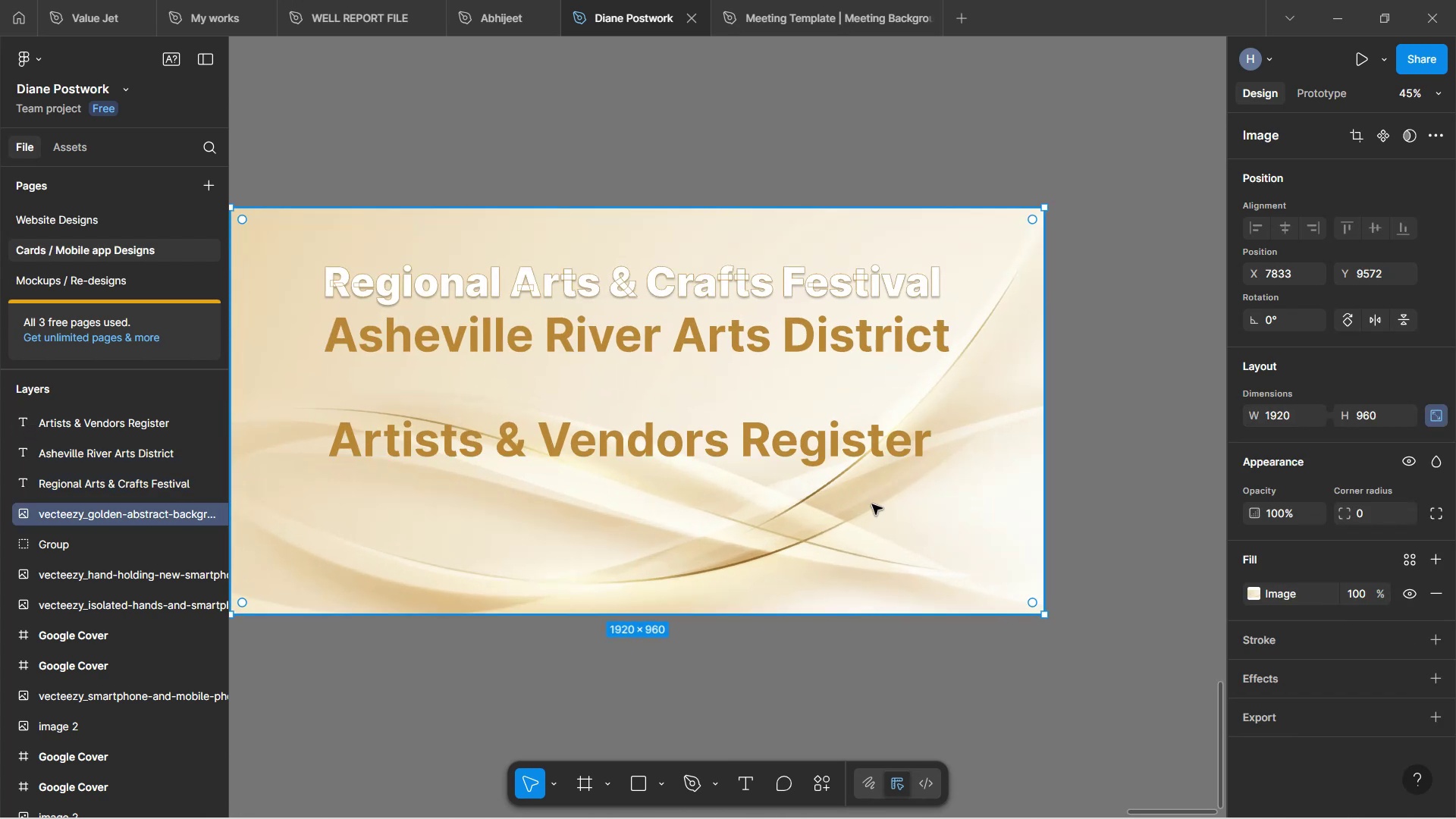 
hold_key(key=Space, duration=0.84)
 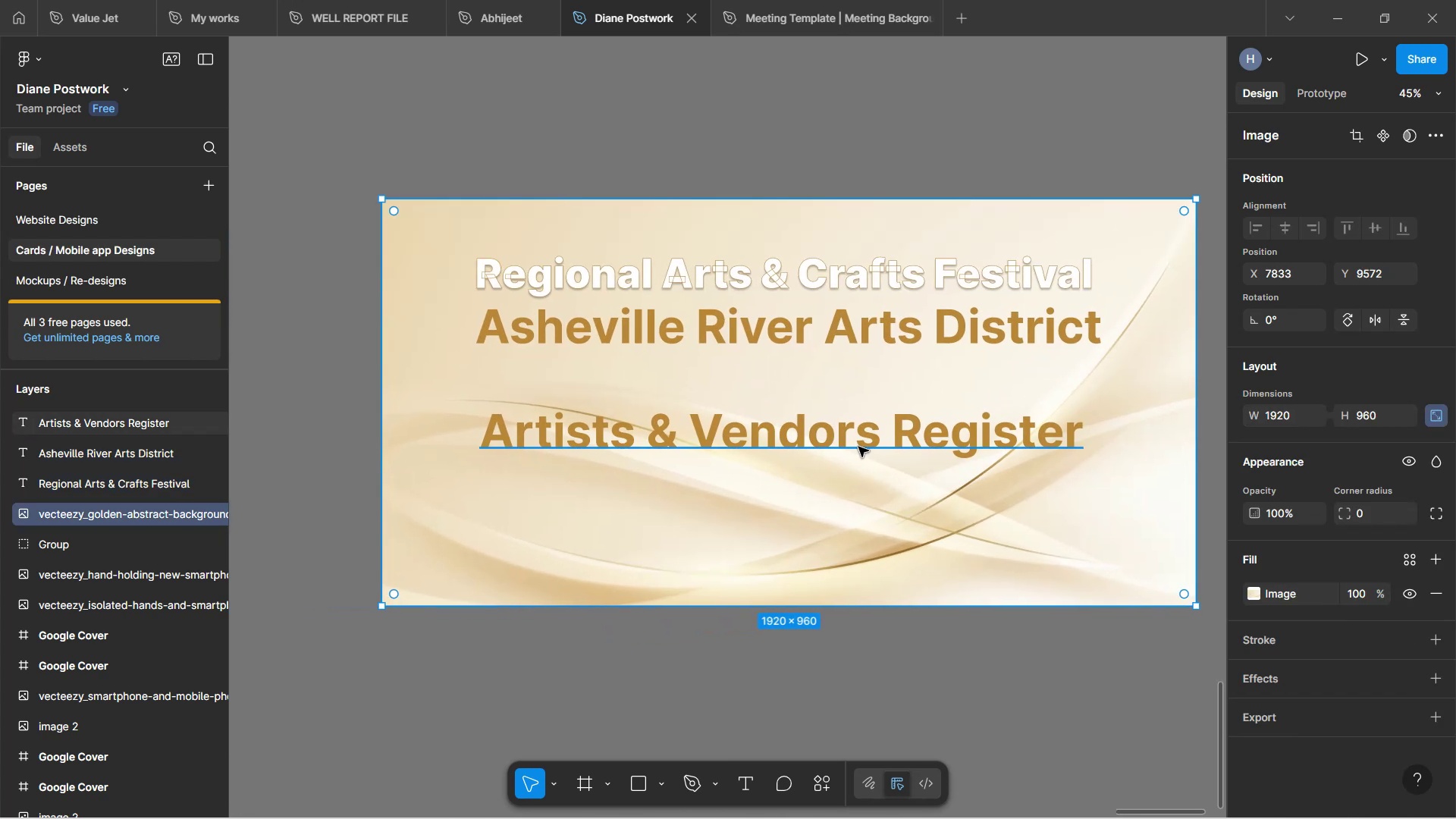 
left_click([858, 447])
 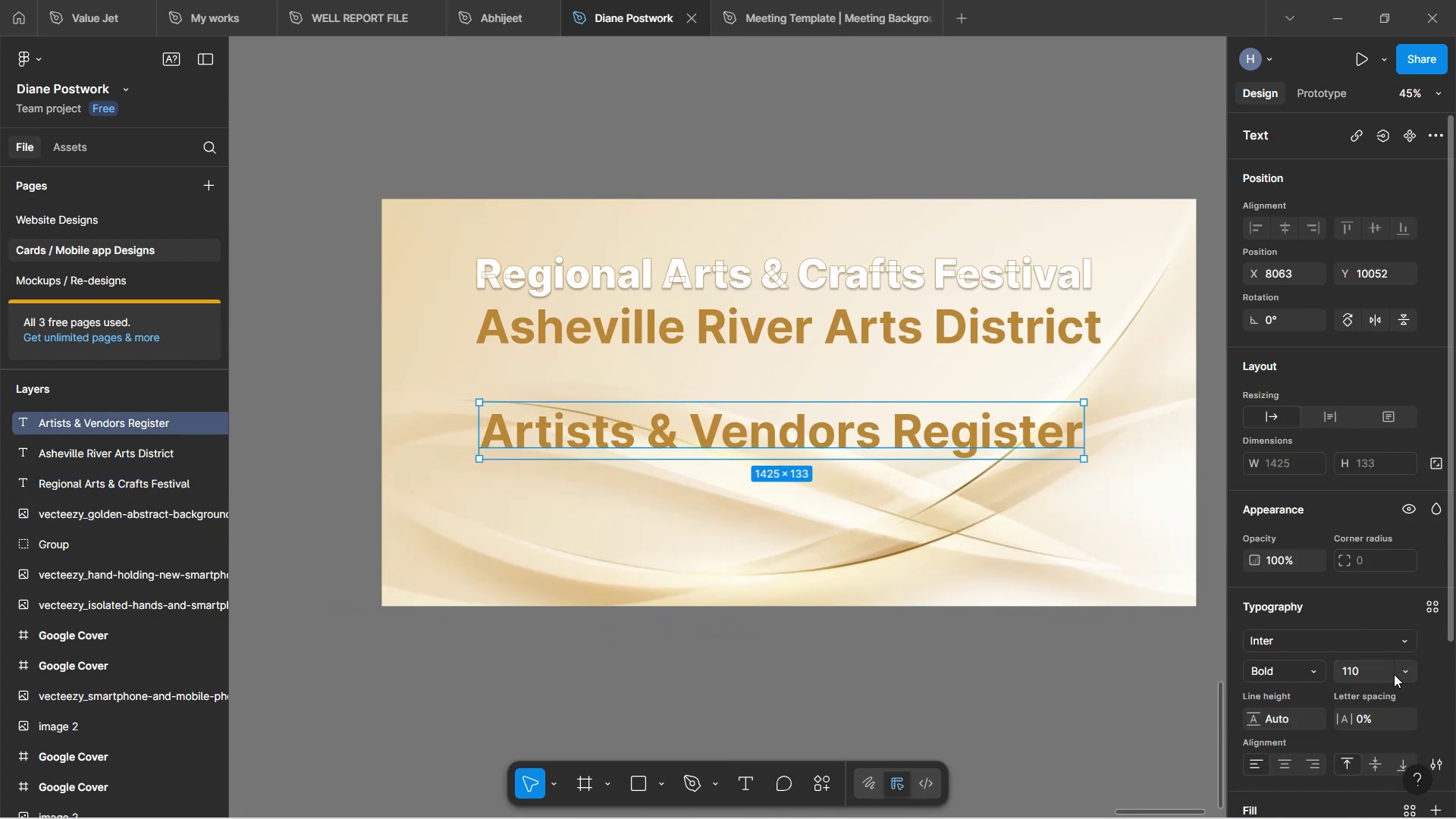 
left_click([1412, 671])
 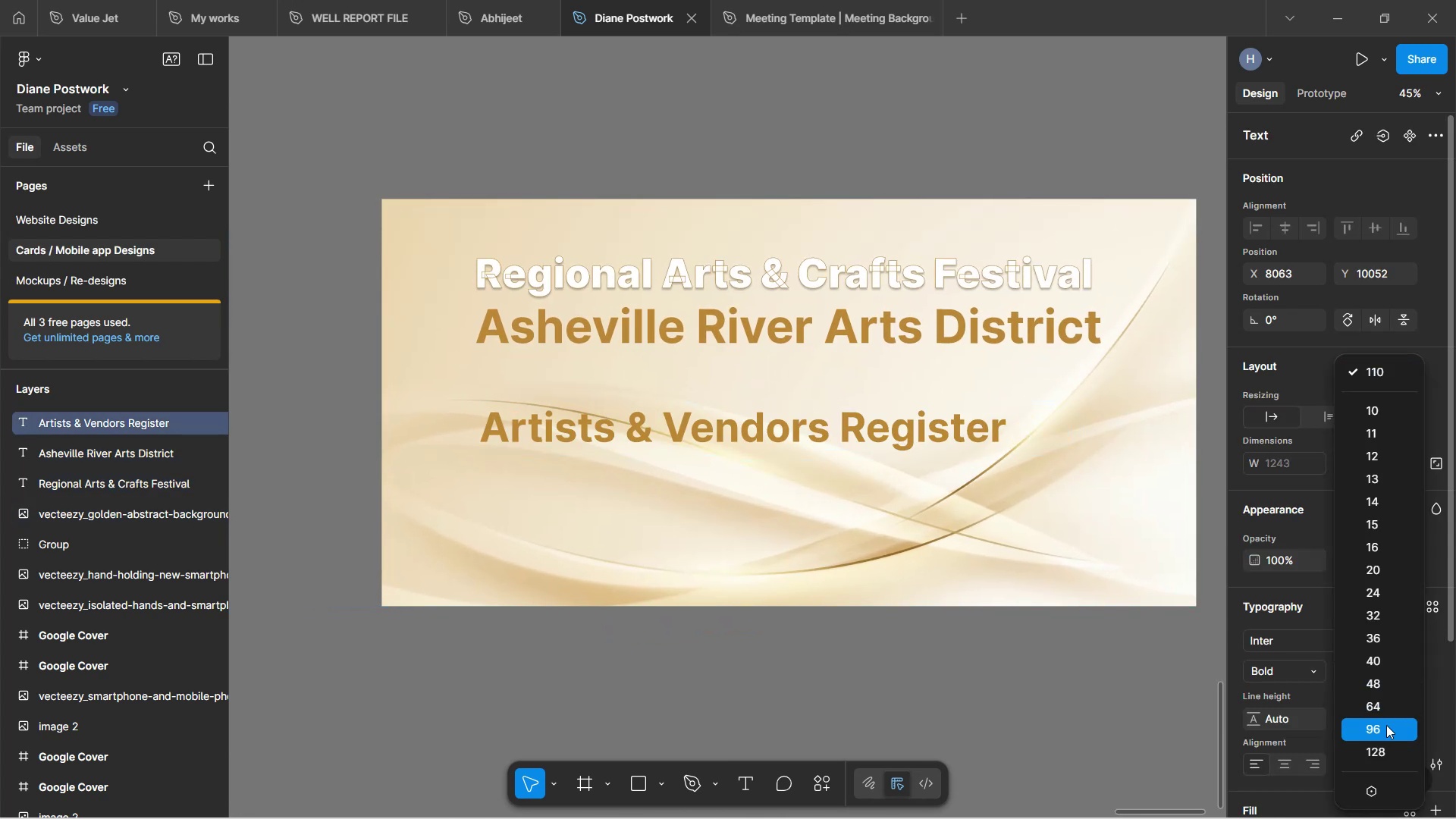 
mouse_move([1373, 657])
 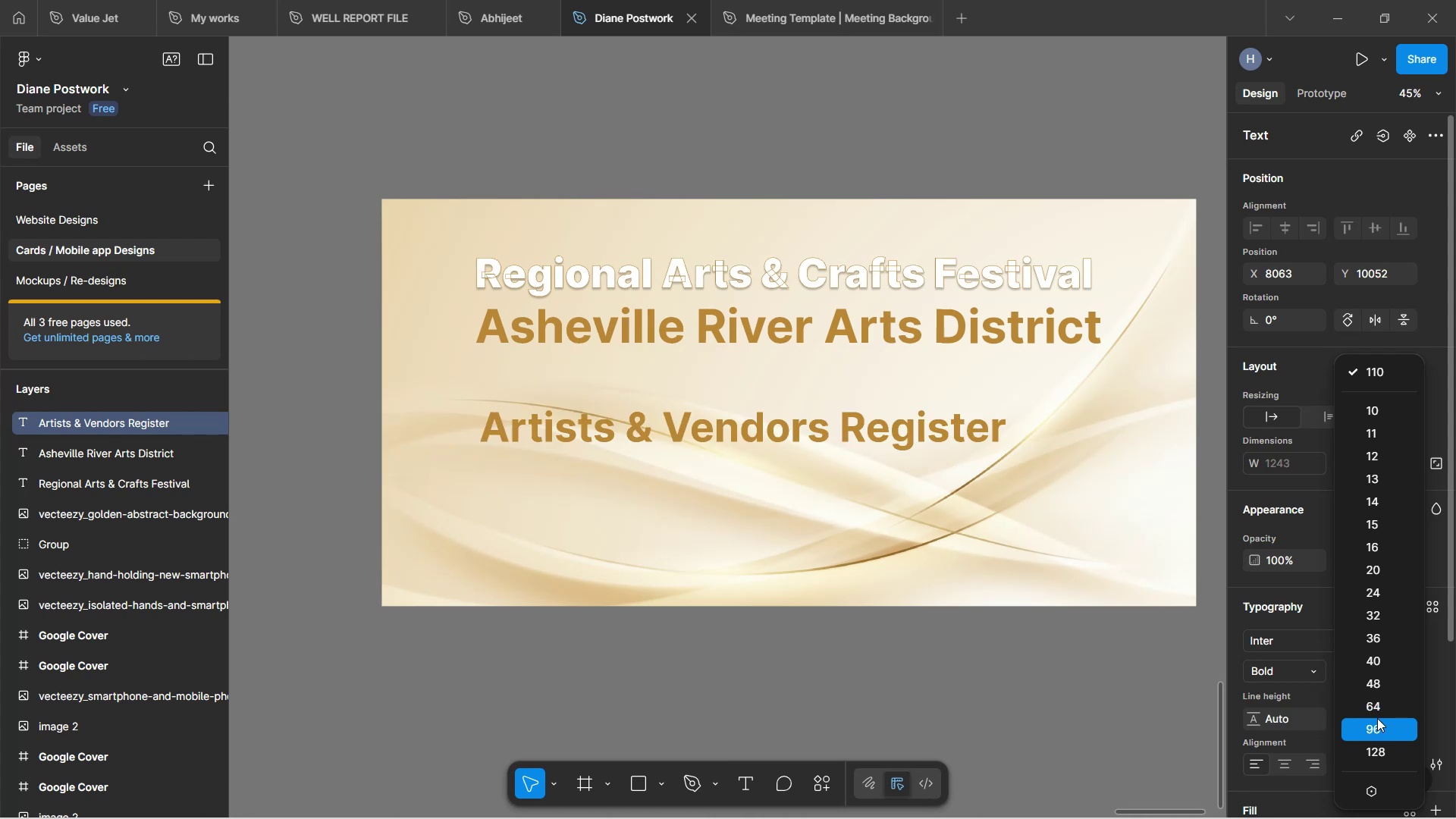 
left_click([1381, 725])
 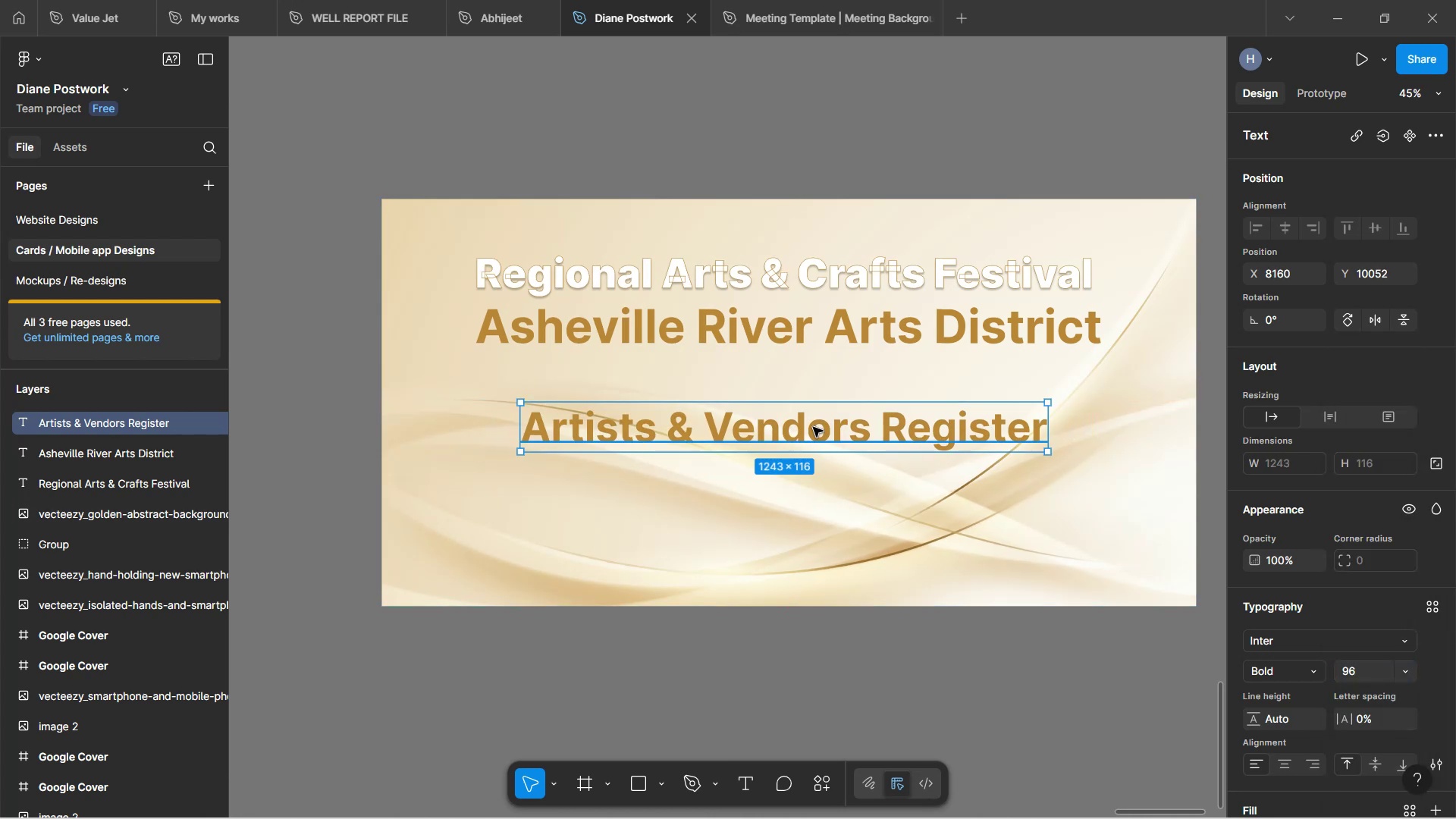 
wait(11.1)
 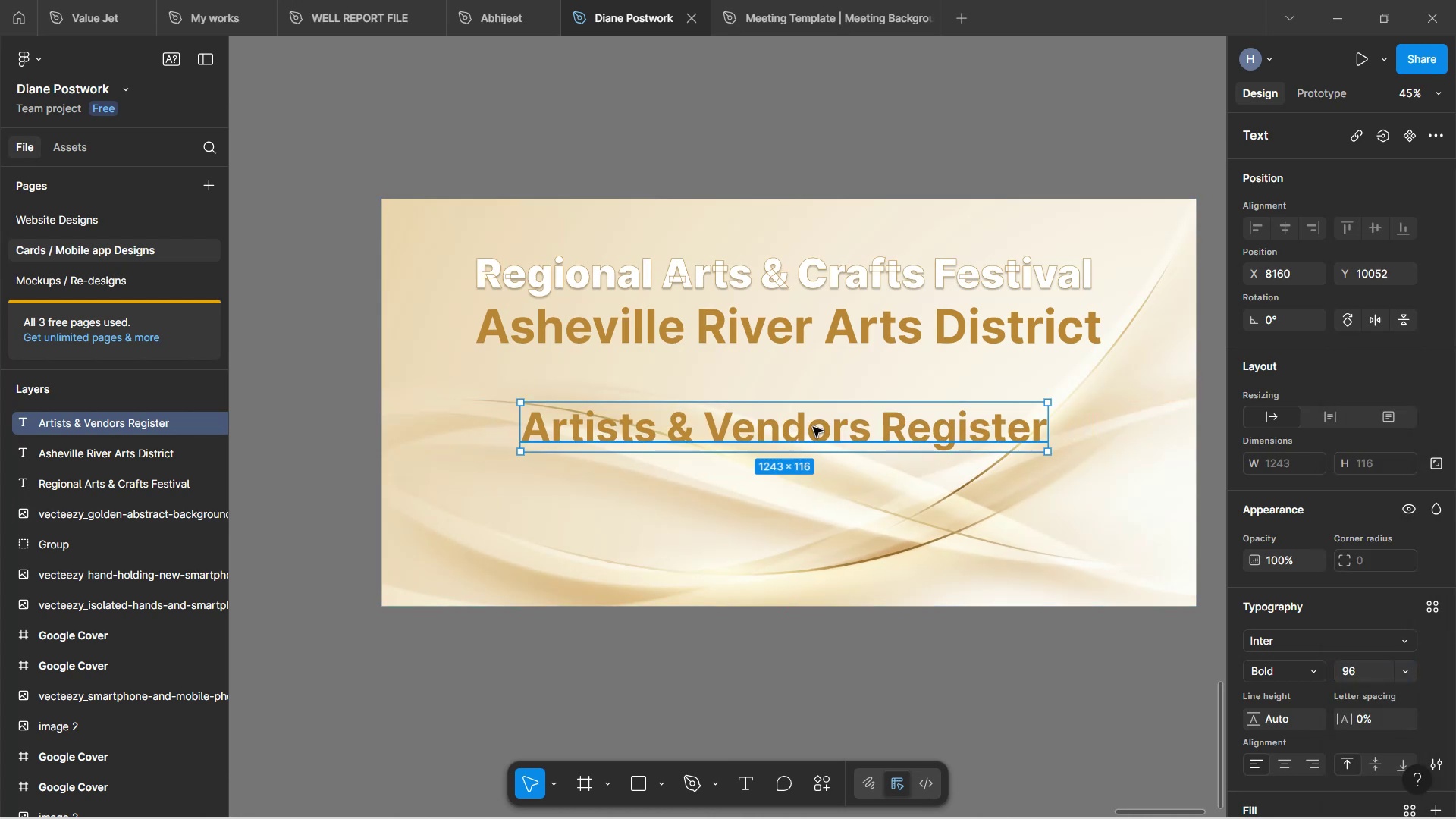 
right_click([728, 413])
 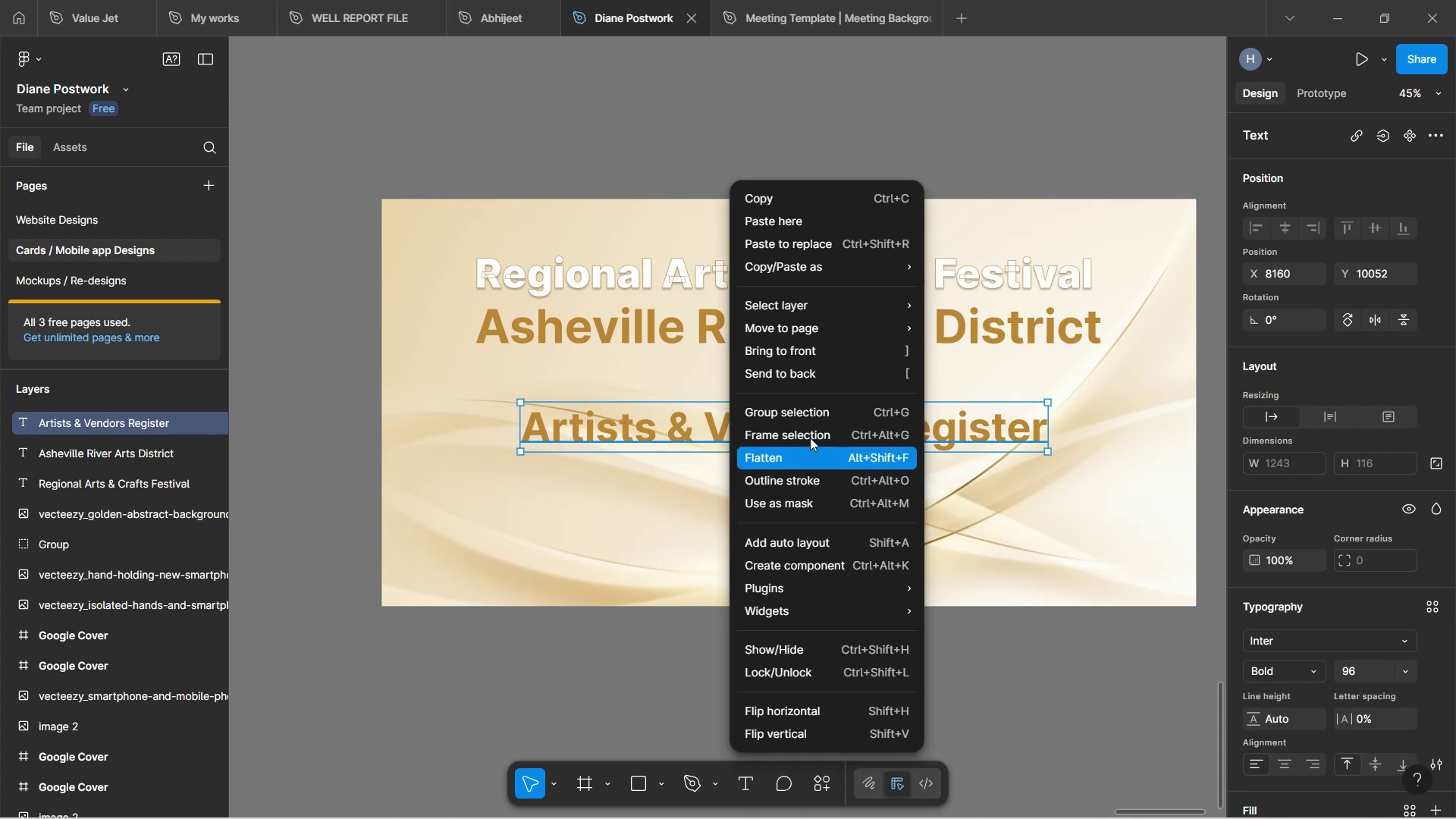 
left_click([810, 431])
 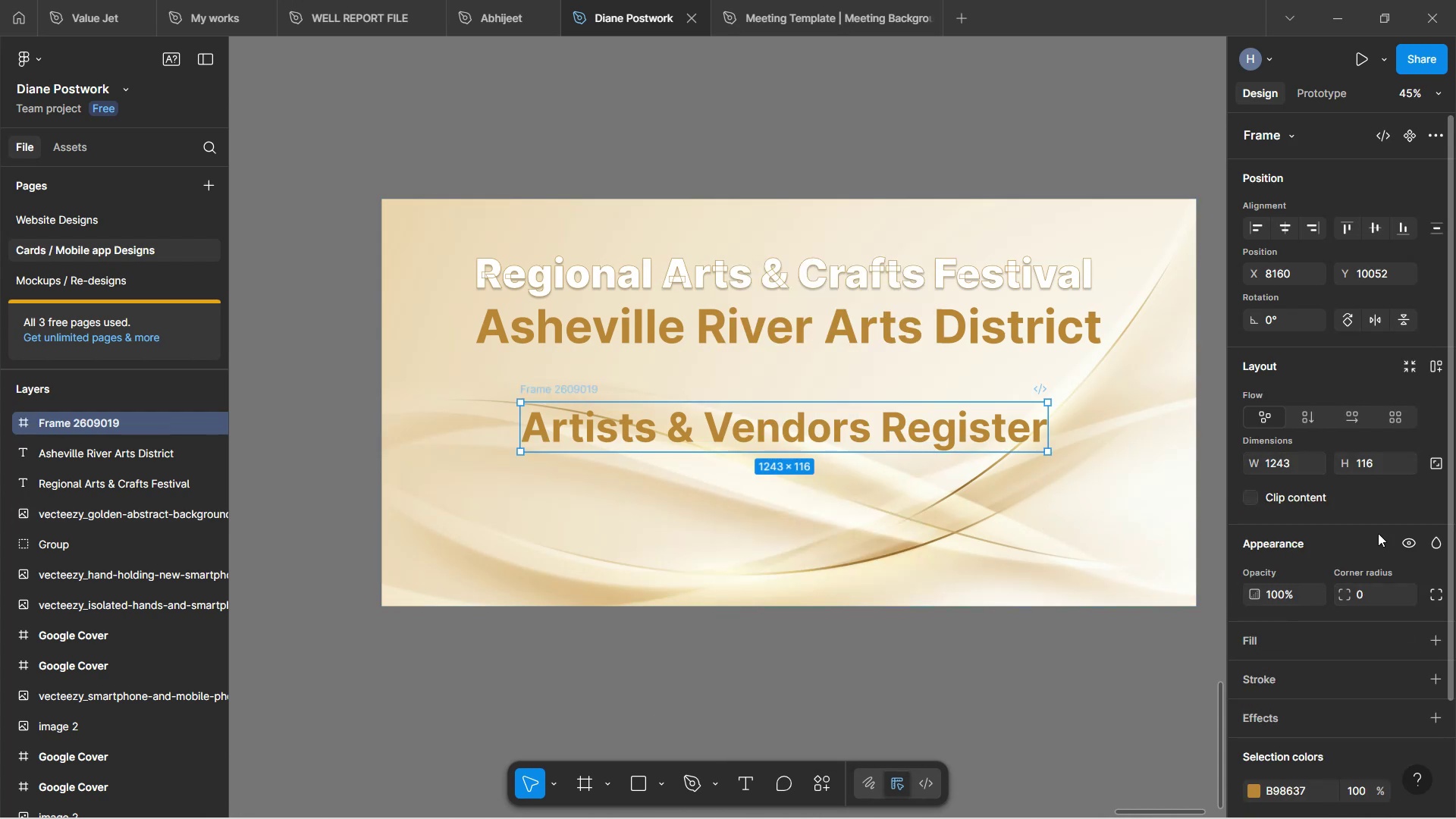 
scroll: coordinate [1376, 589], scroll_direction: up, amount: 2.0
 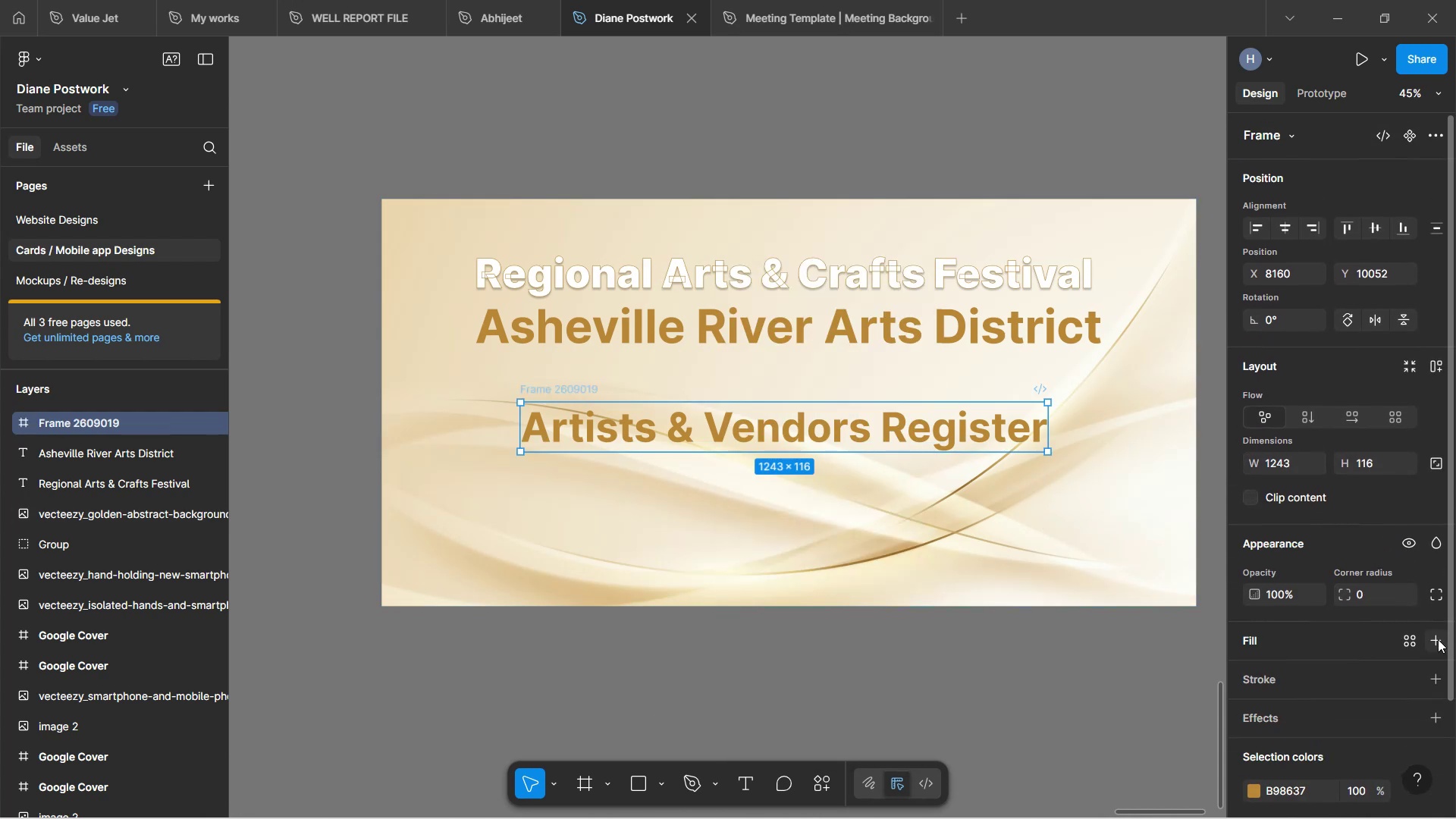 
left_click([1438, 639])
 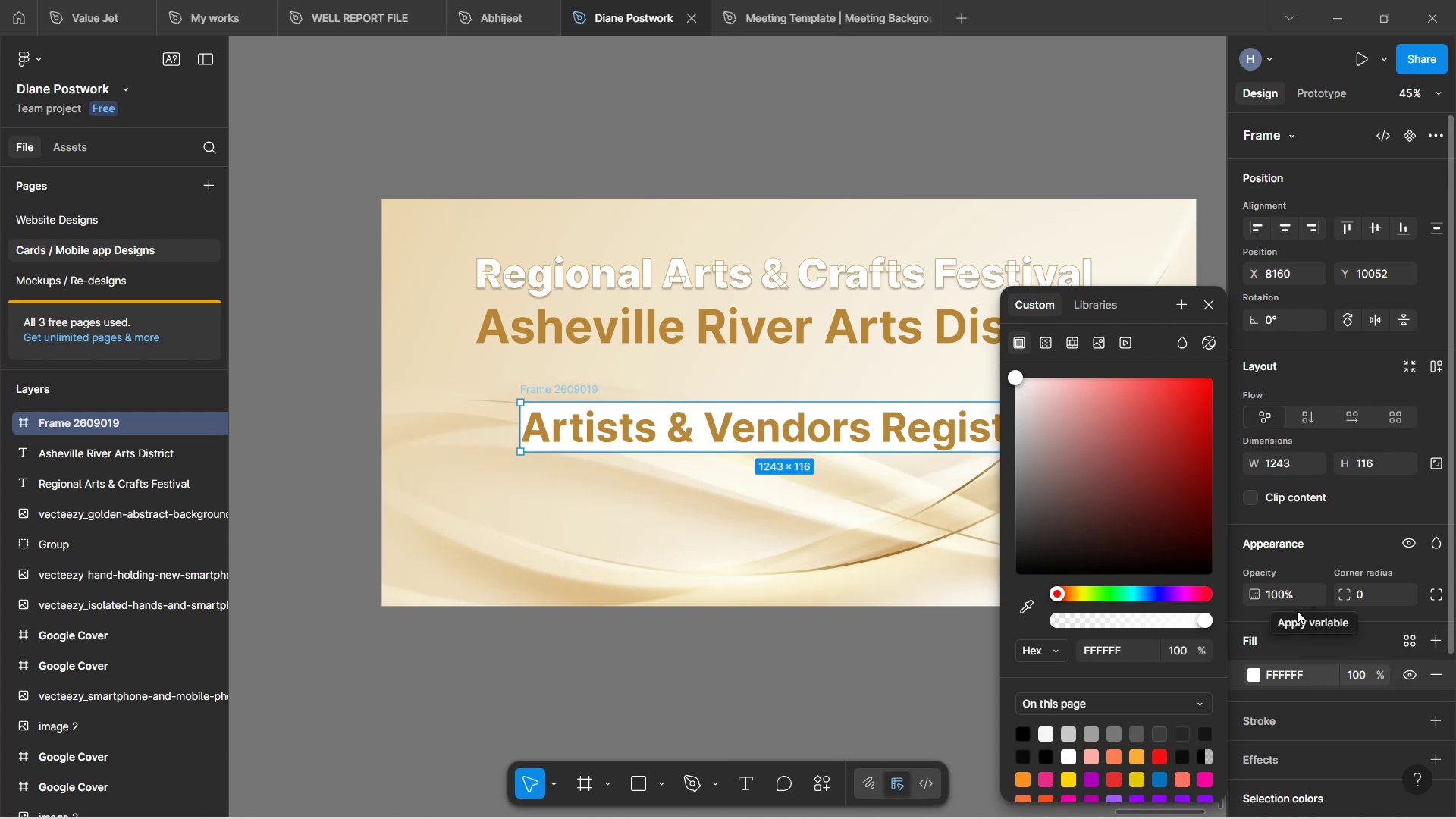 
left_click([1431, 674])
 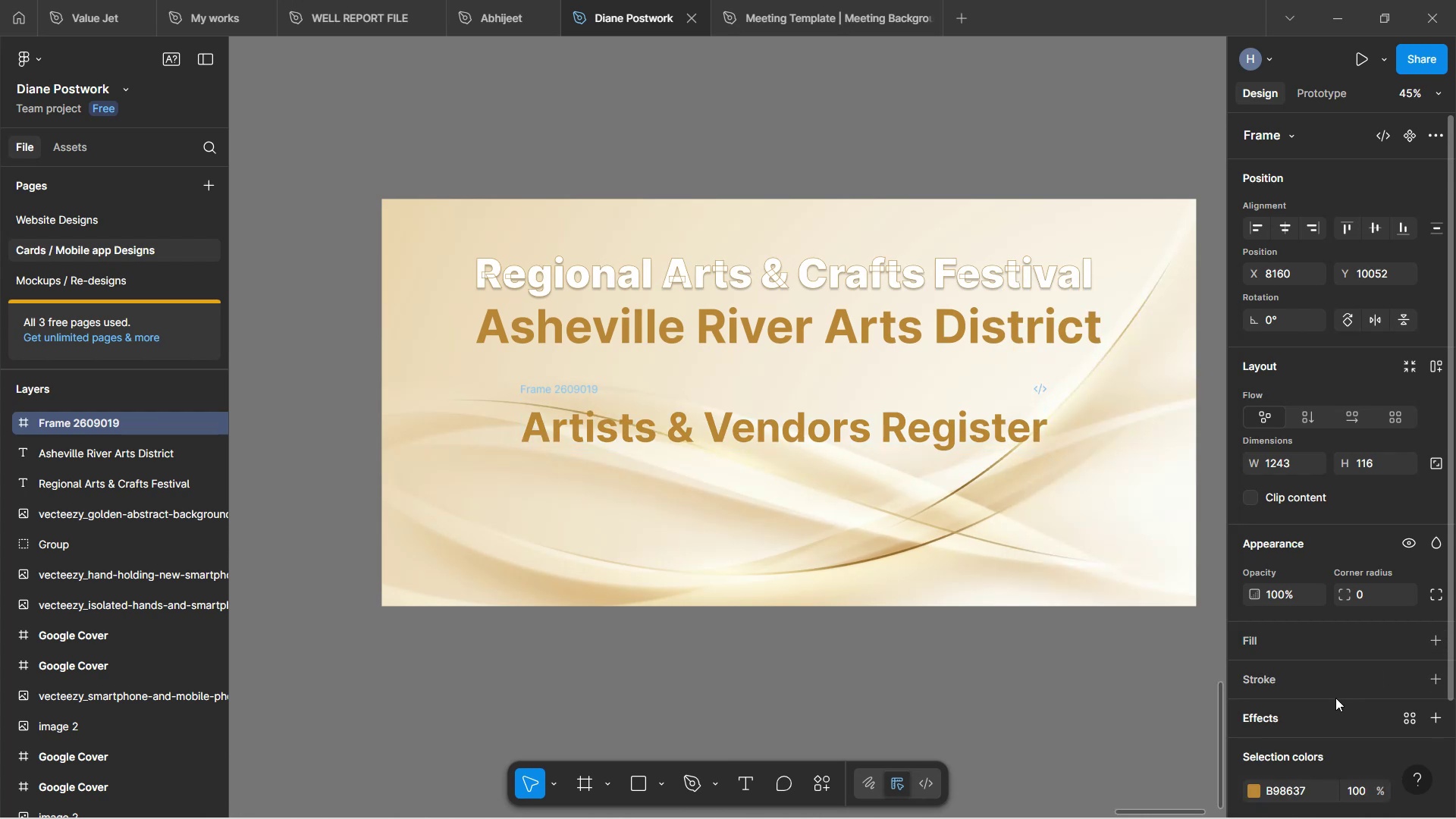 
left_click([1335, 677])
 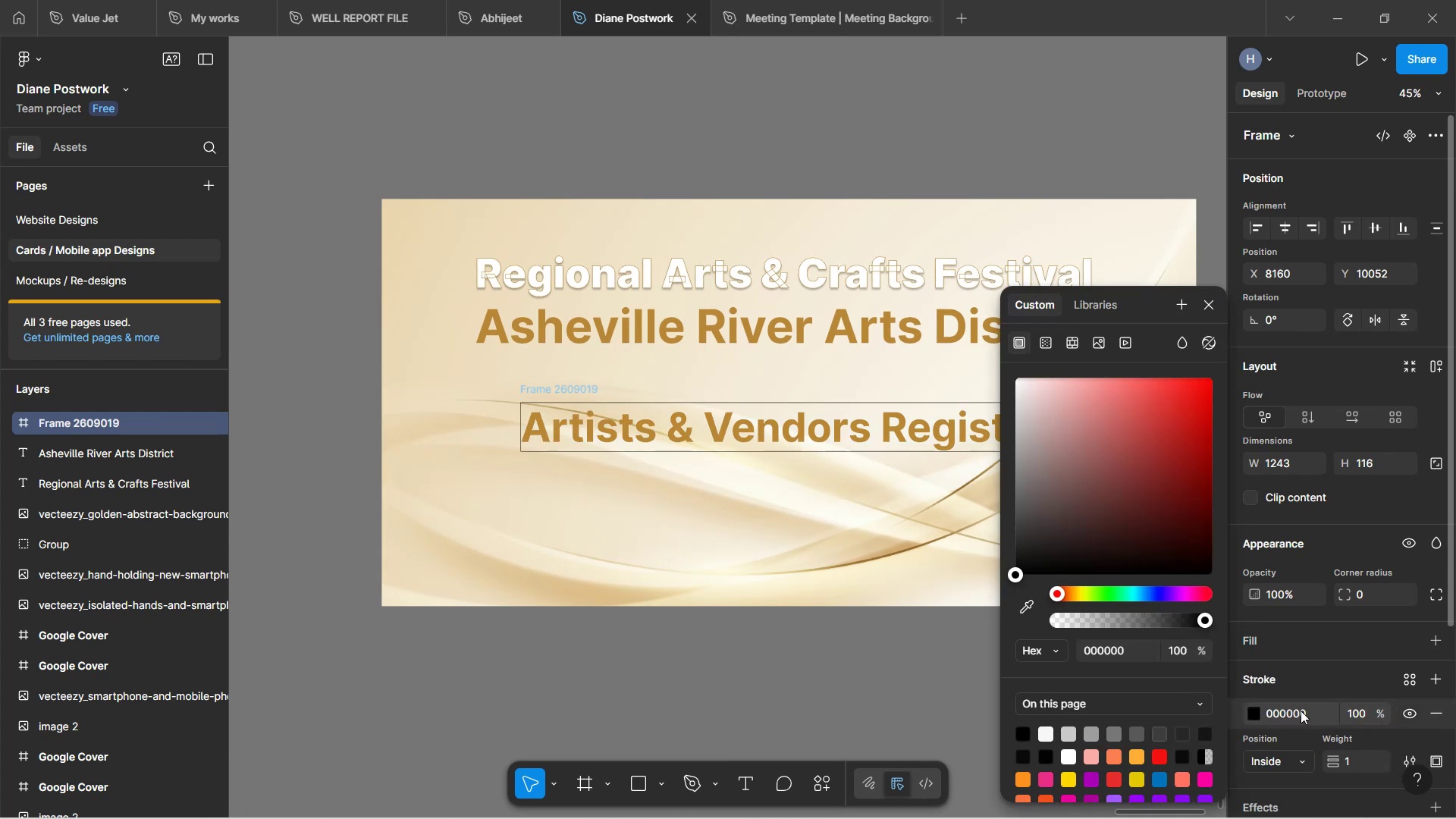 
scroll: coordinate [1314, 726], scroll_direction: down, amount: 2.0
 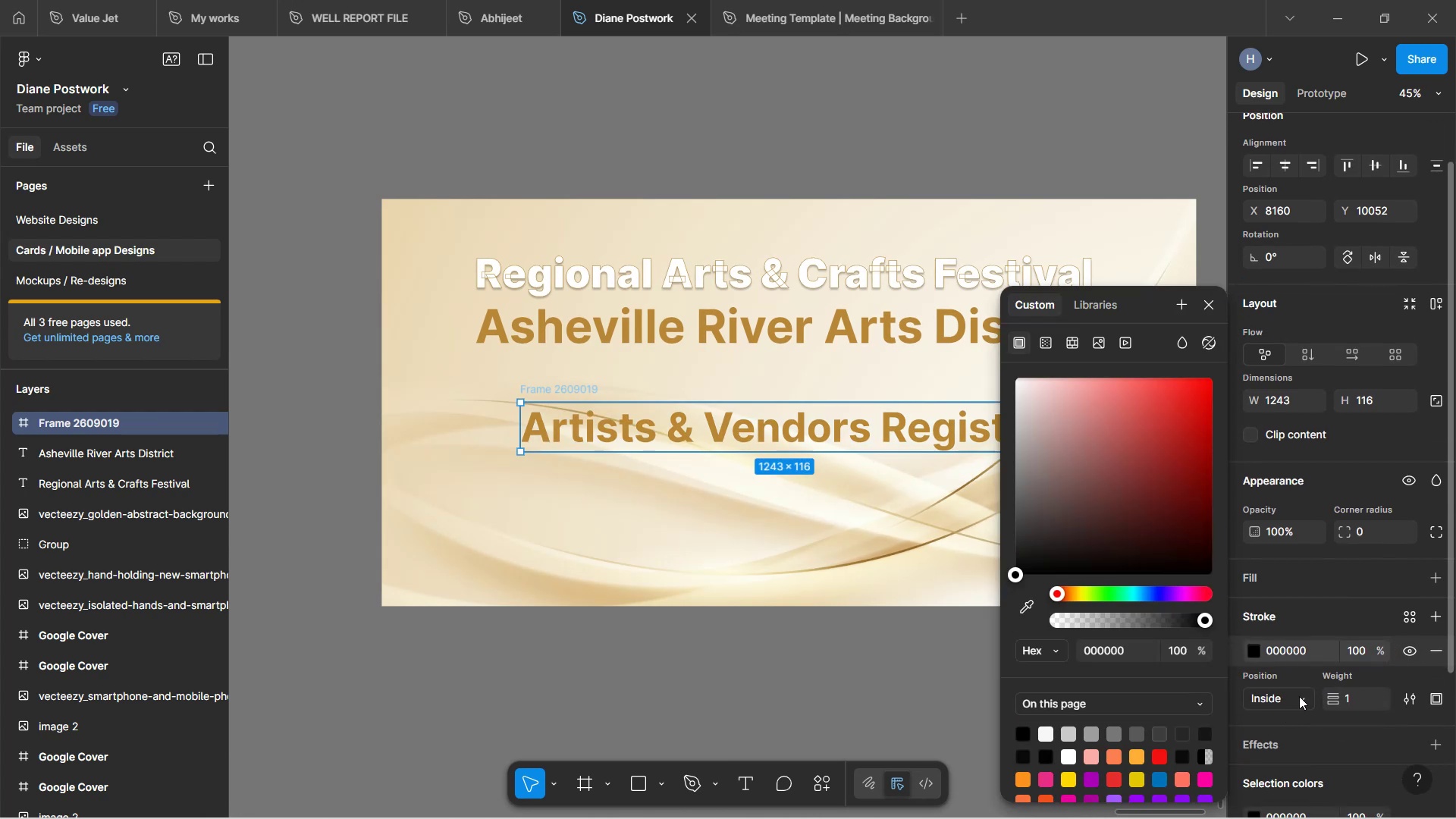 
left_click([1304, 693])
 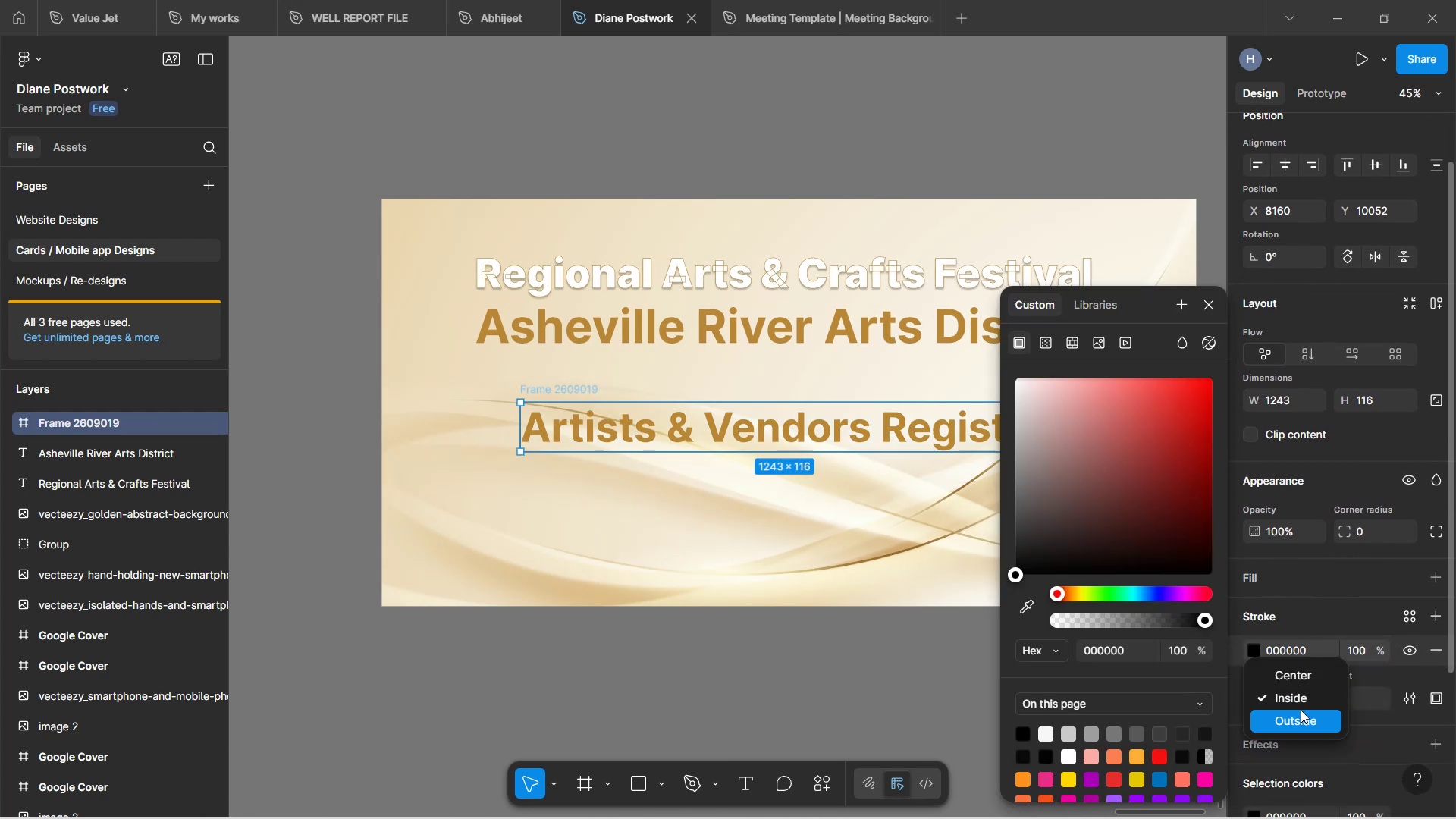 
left_click([1301, 710])
 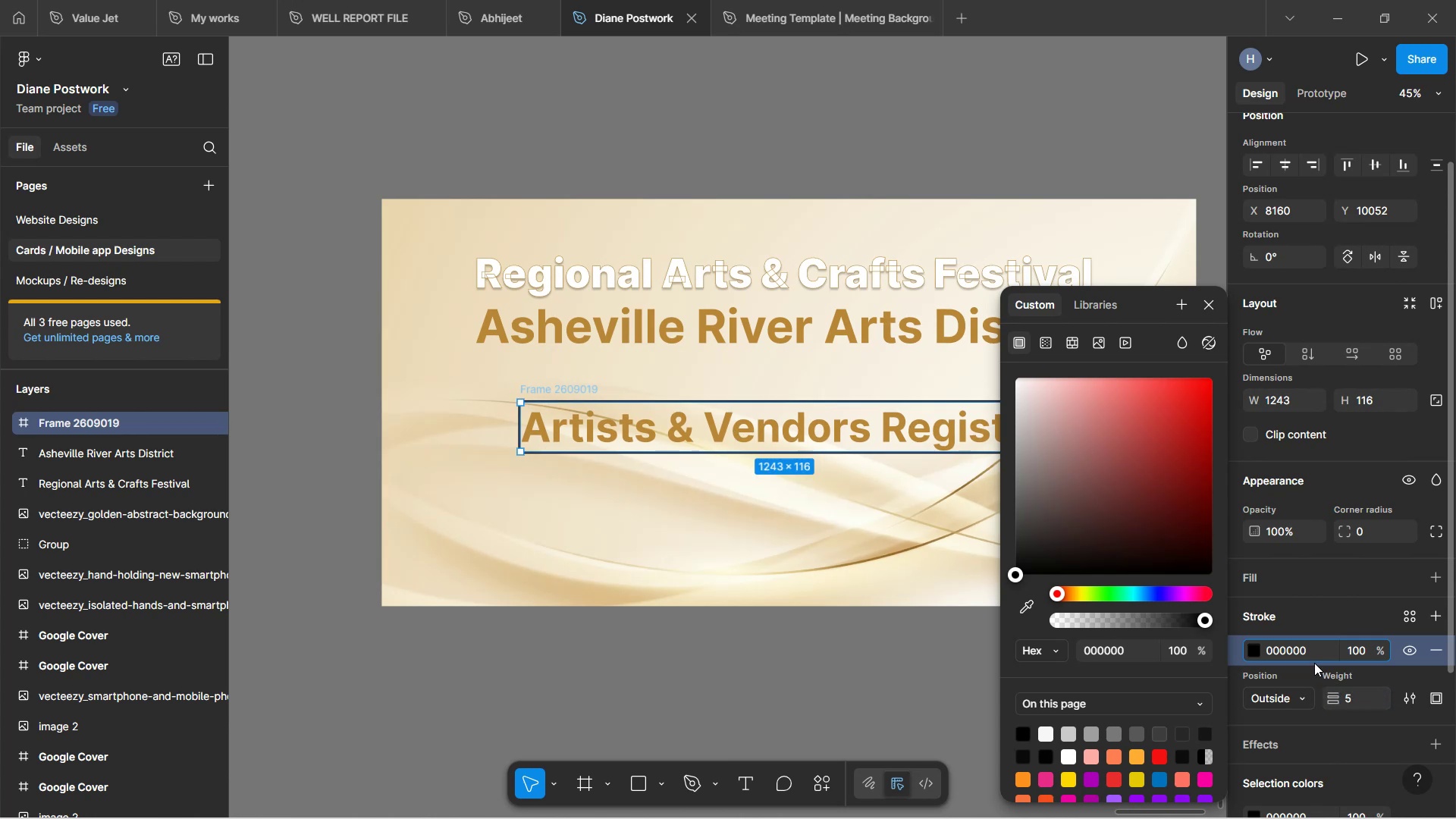 
wait(7.54)
 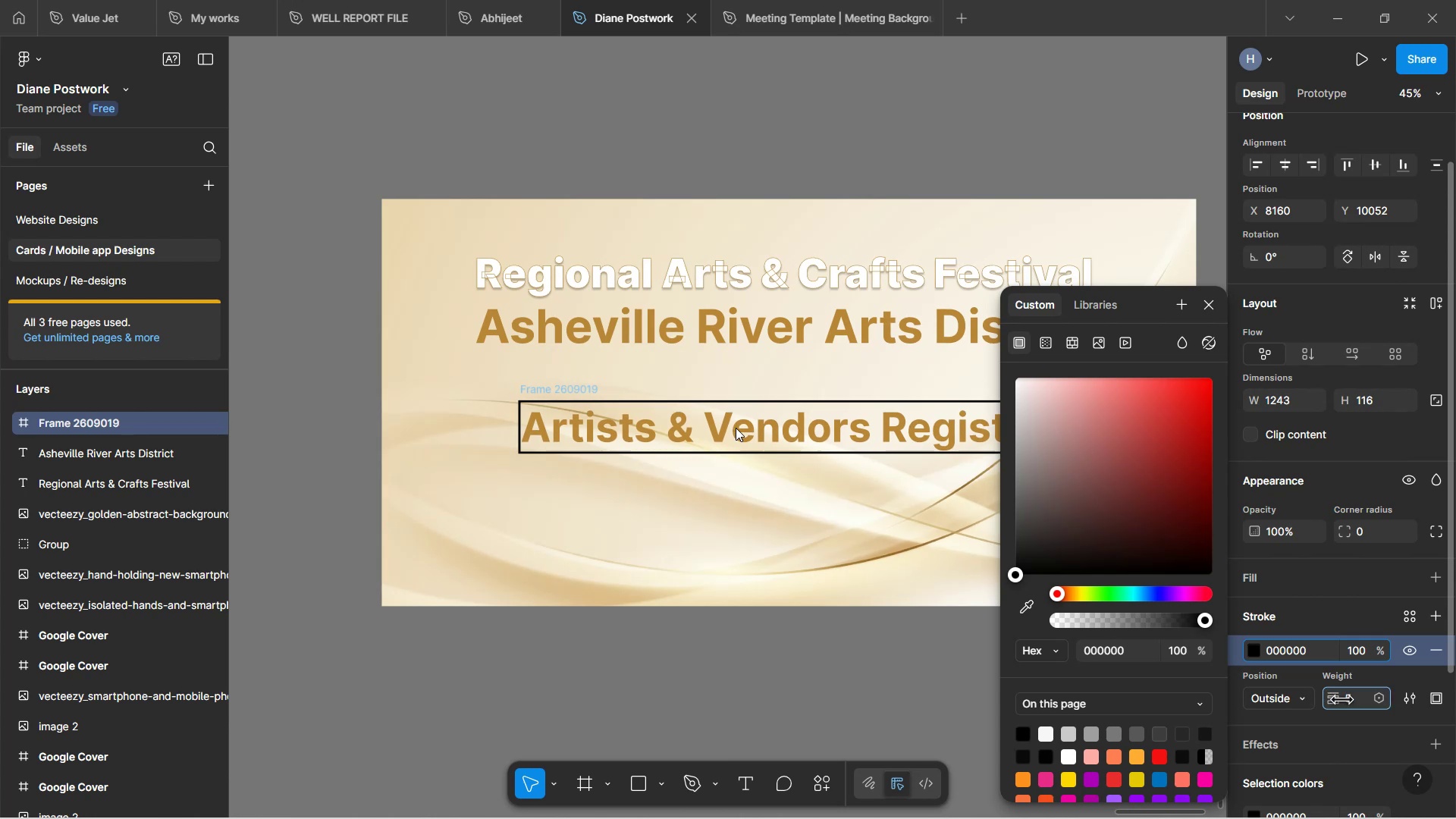 
scroll: coordinate [1345, 555], scroll_direction: down, amount: 2.0
 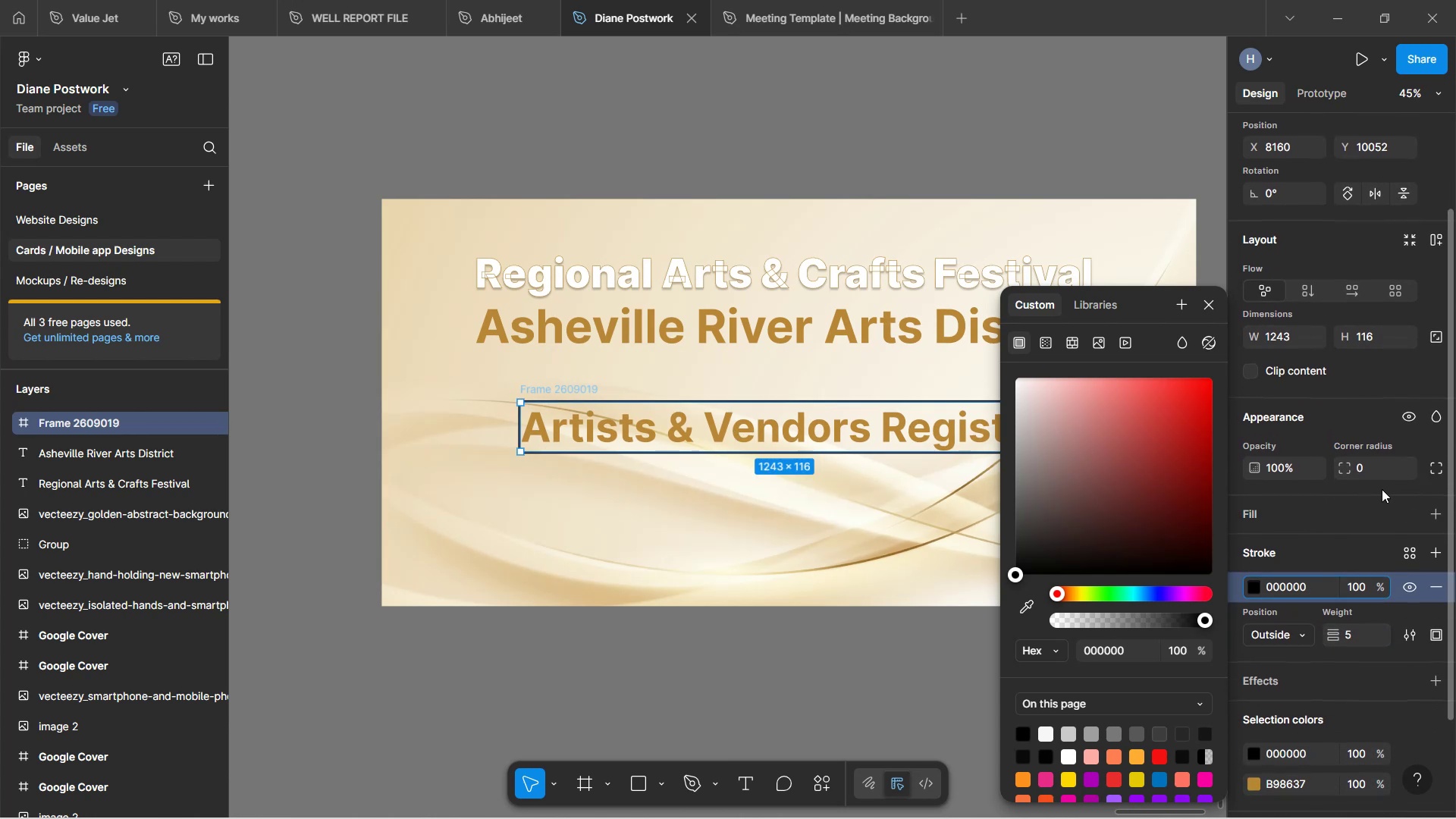 
left_click([1366, 475])
 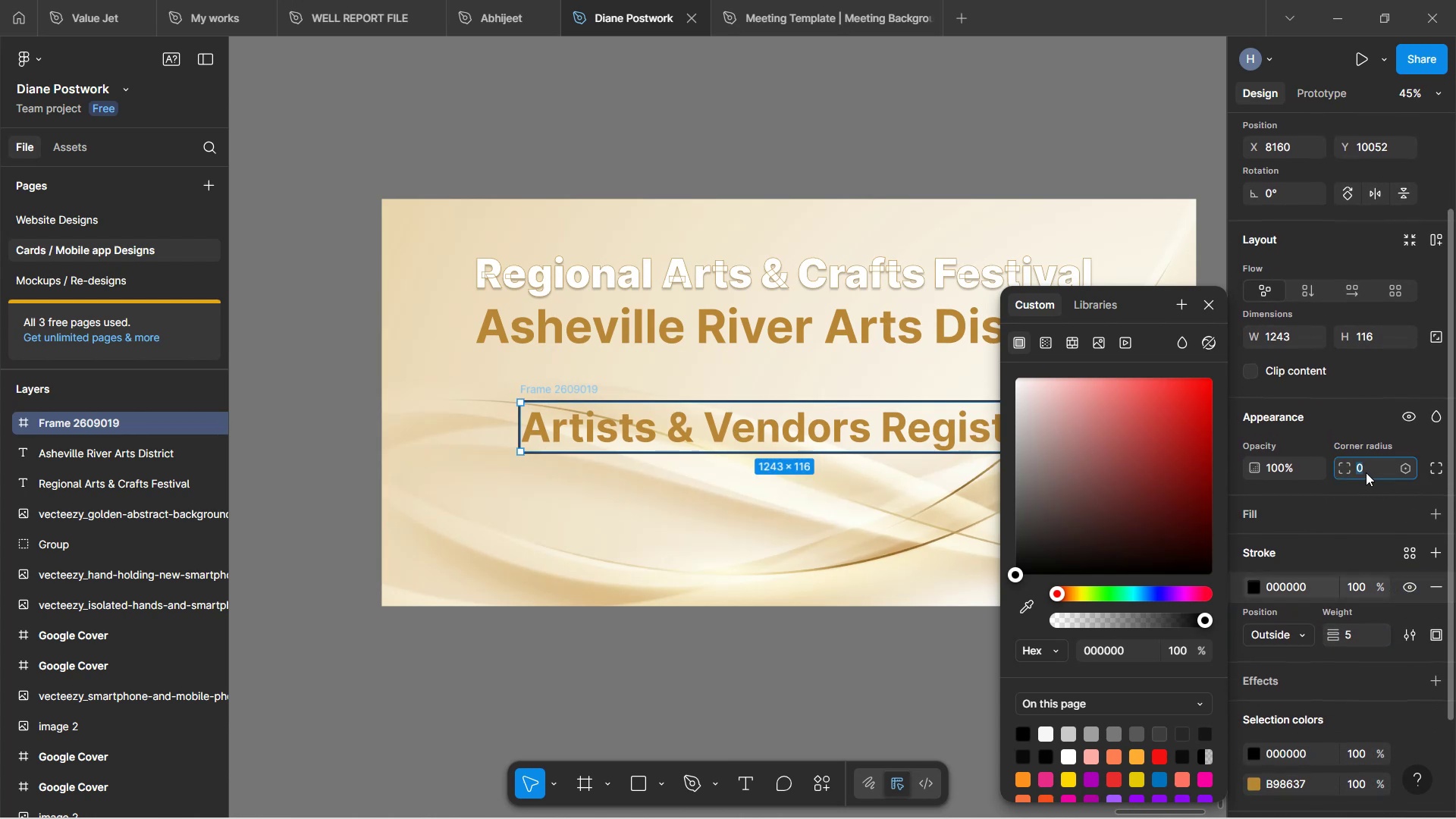 
type(1)
key(Backspace)
type(25)
 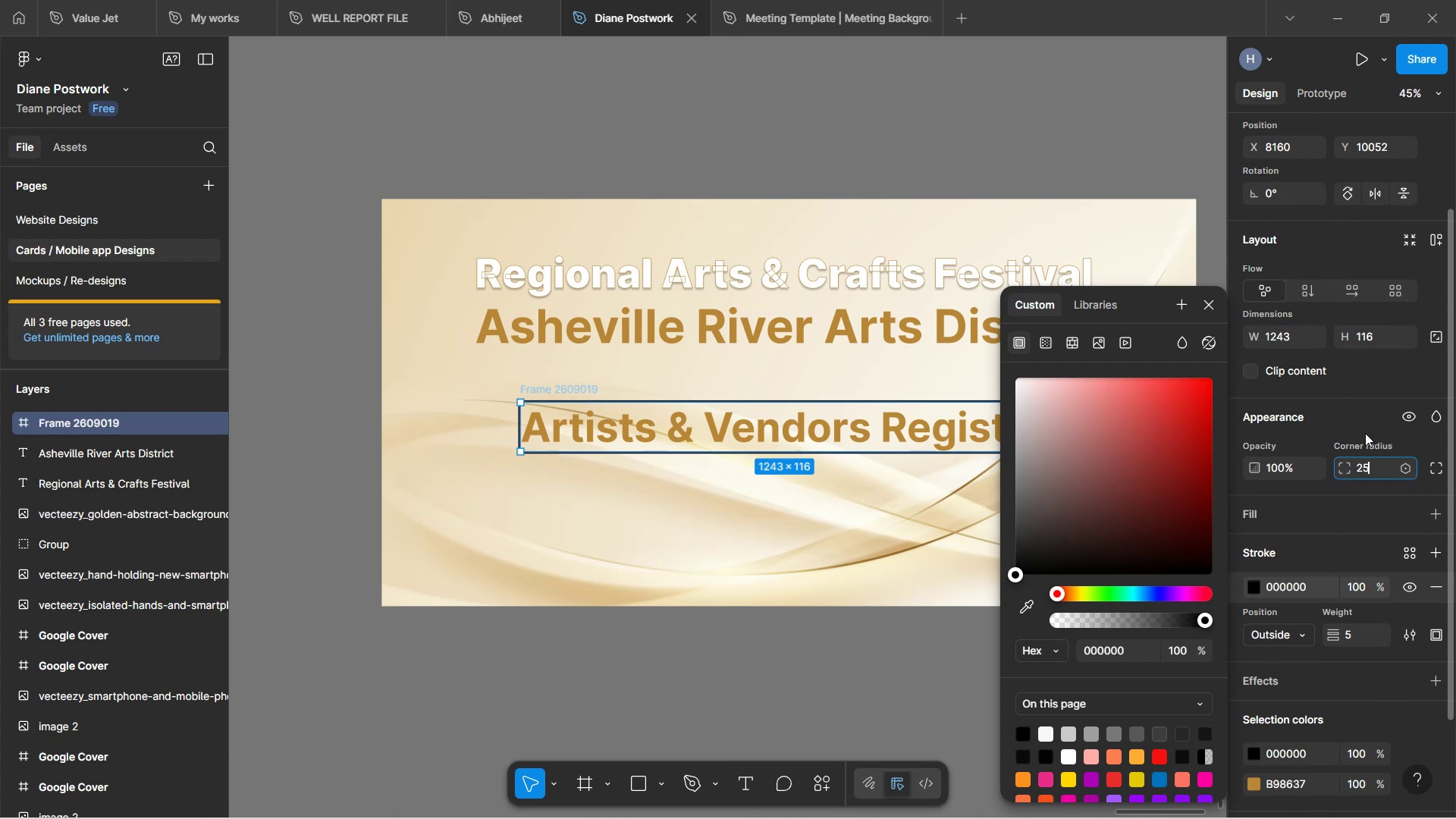 
left_click([1345, 422])
 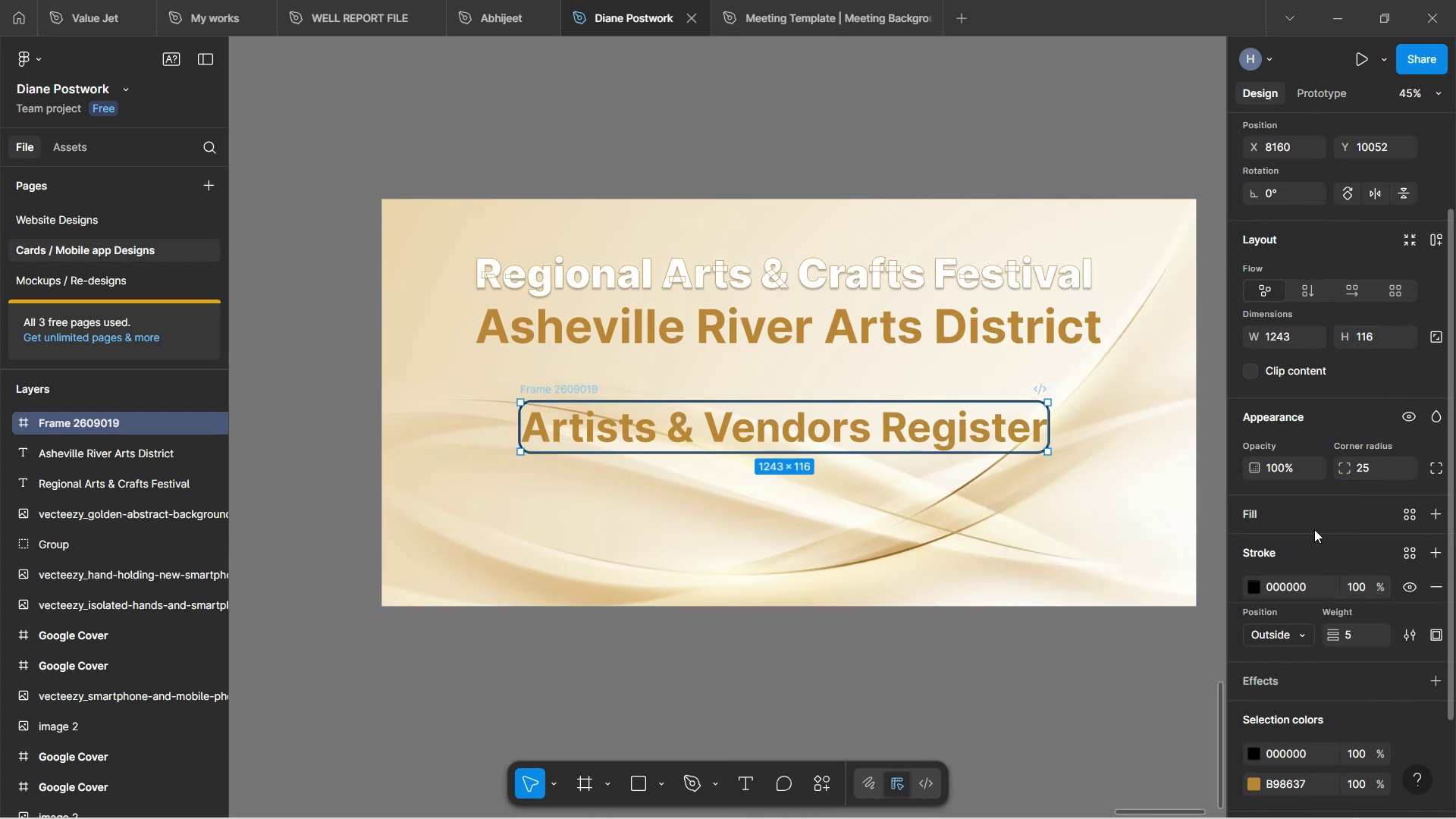 
wait(7.31)
 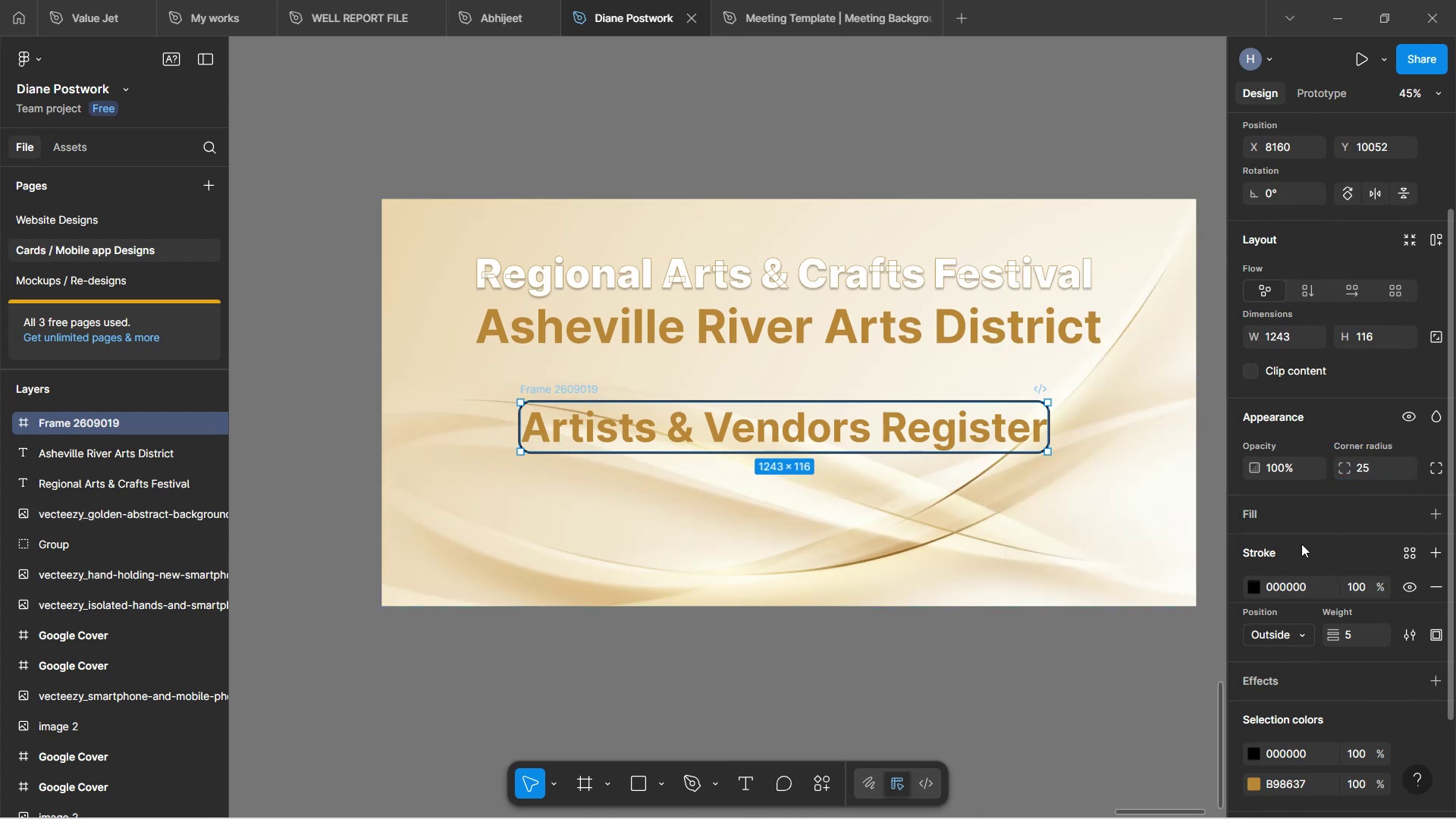 
scroll: coordinate [1296, 408], scroll_direction: down, amount: 4.0
 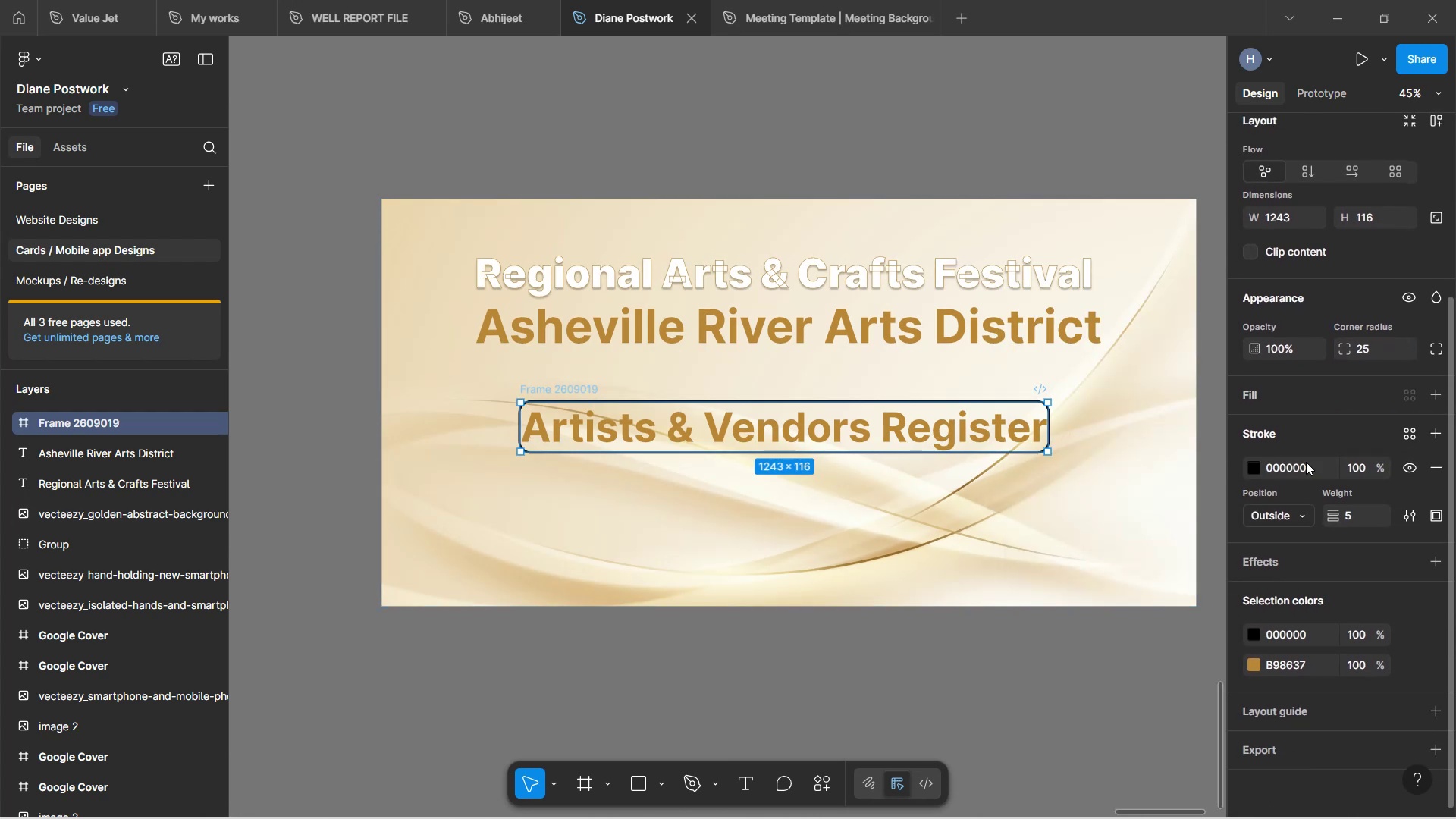 
scroll: coordinate [1307, 500], scroll_direction: up, amount: 4.0
 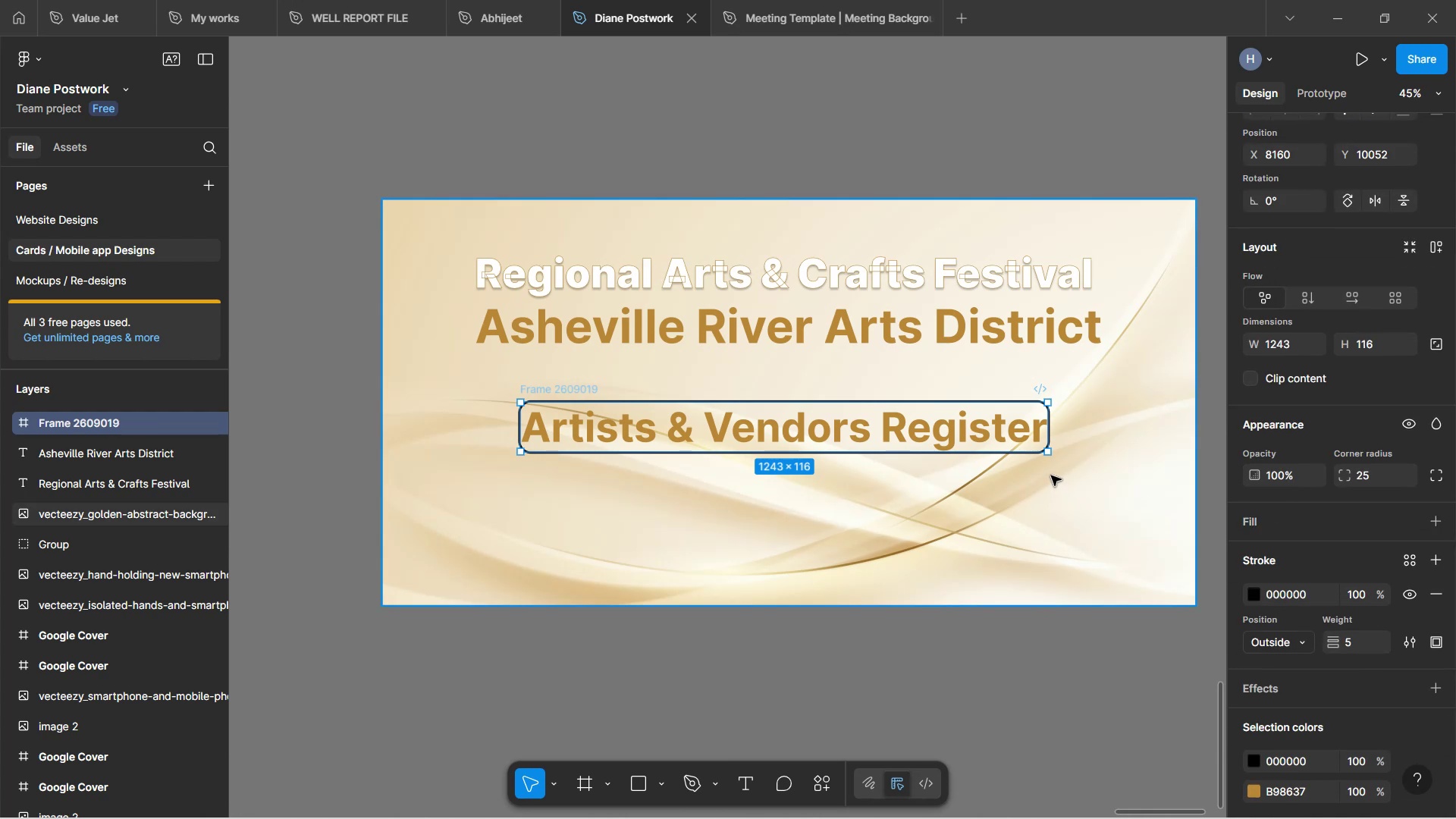 
left_click([1051, 472])
 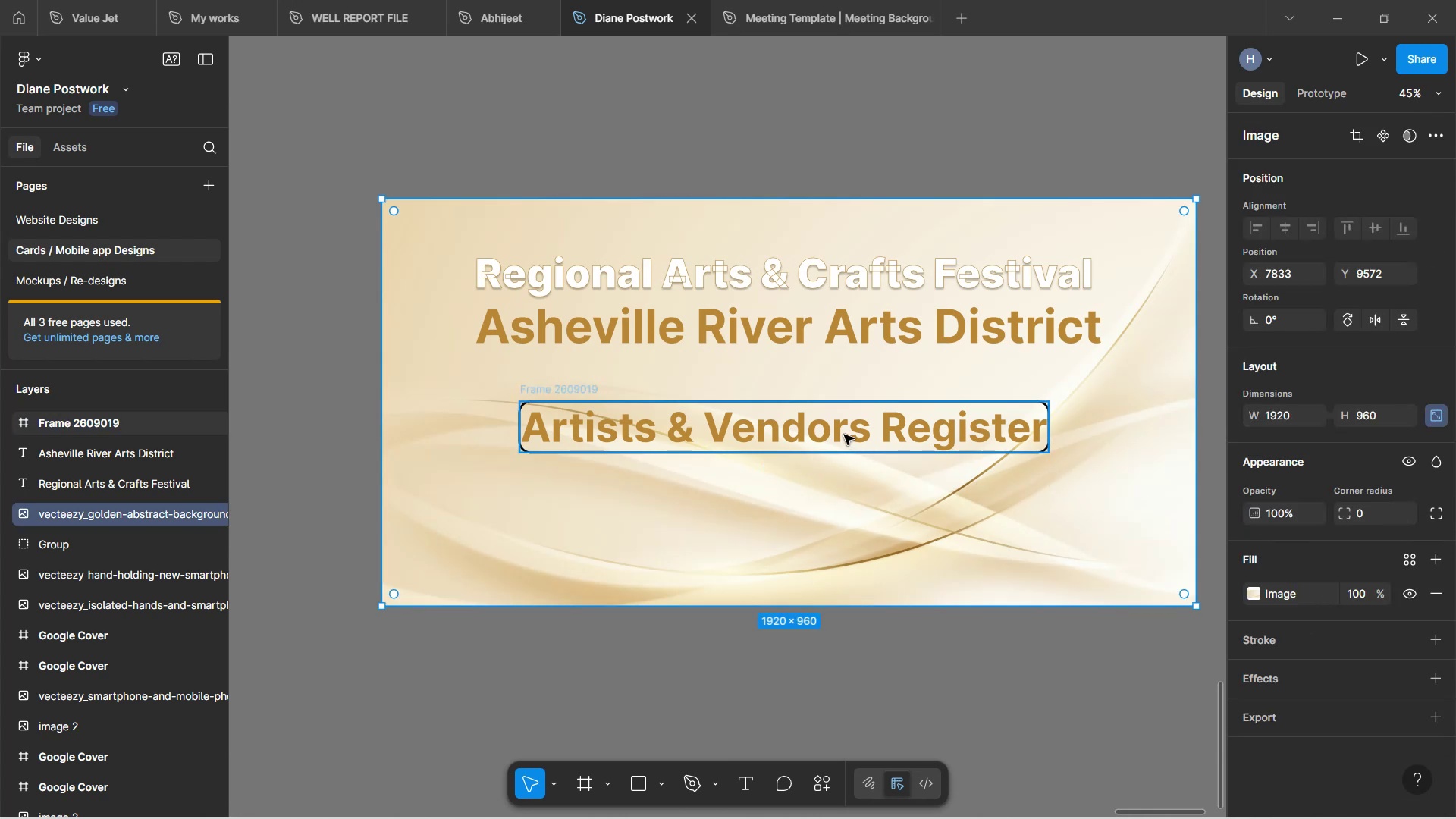 
double_click([844, 432])
 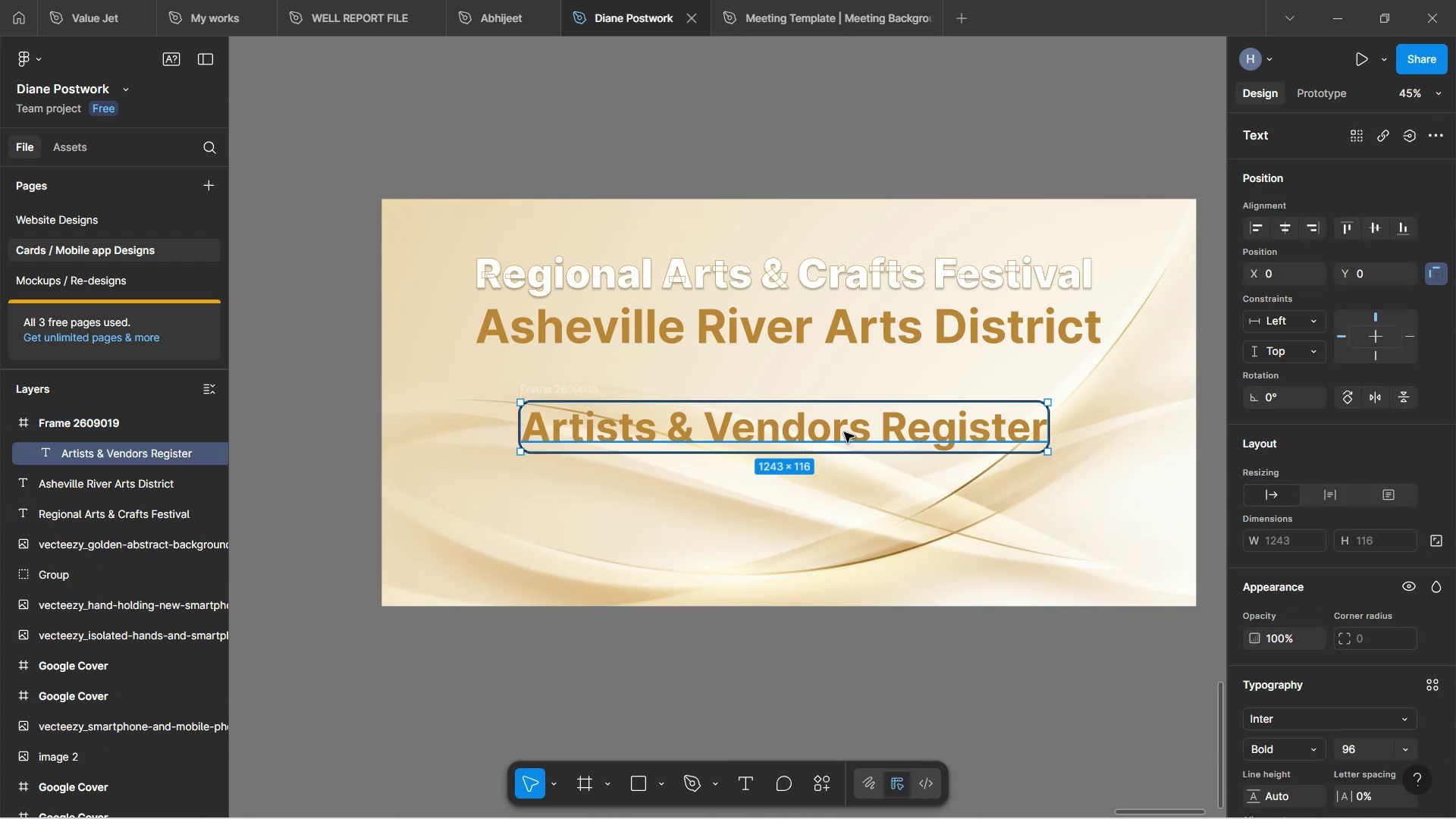 
left_click([844, 432])
 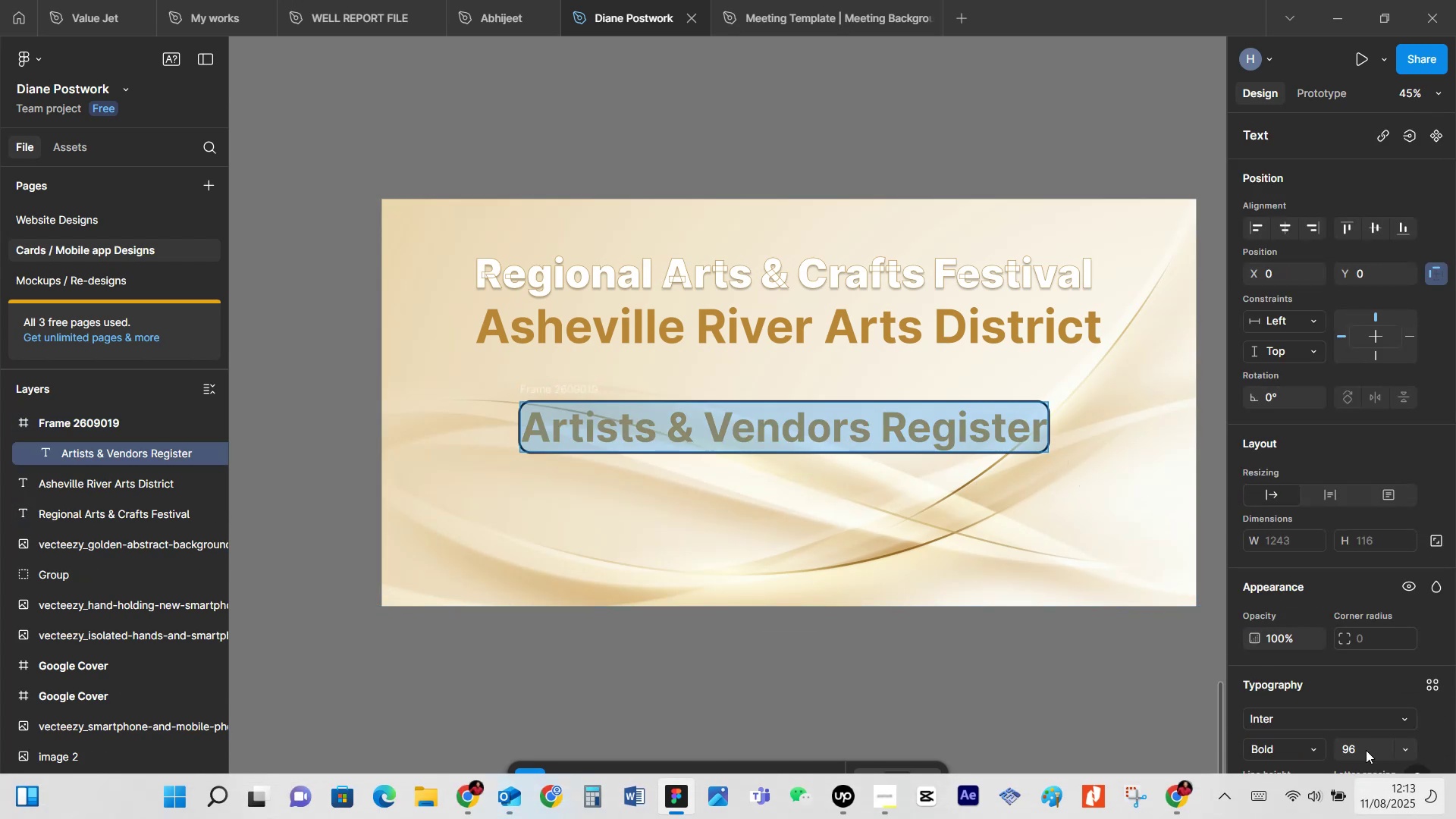 
left_click([1407, 745])
 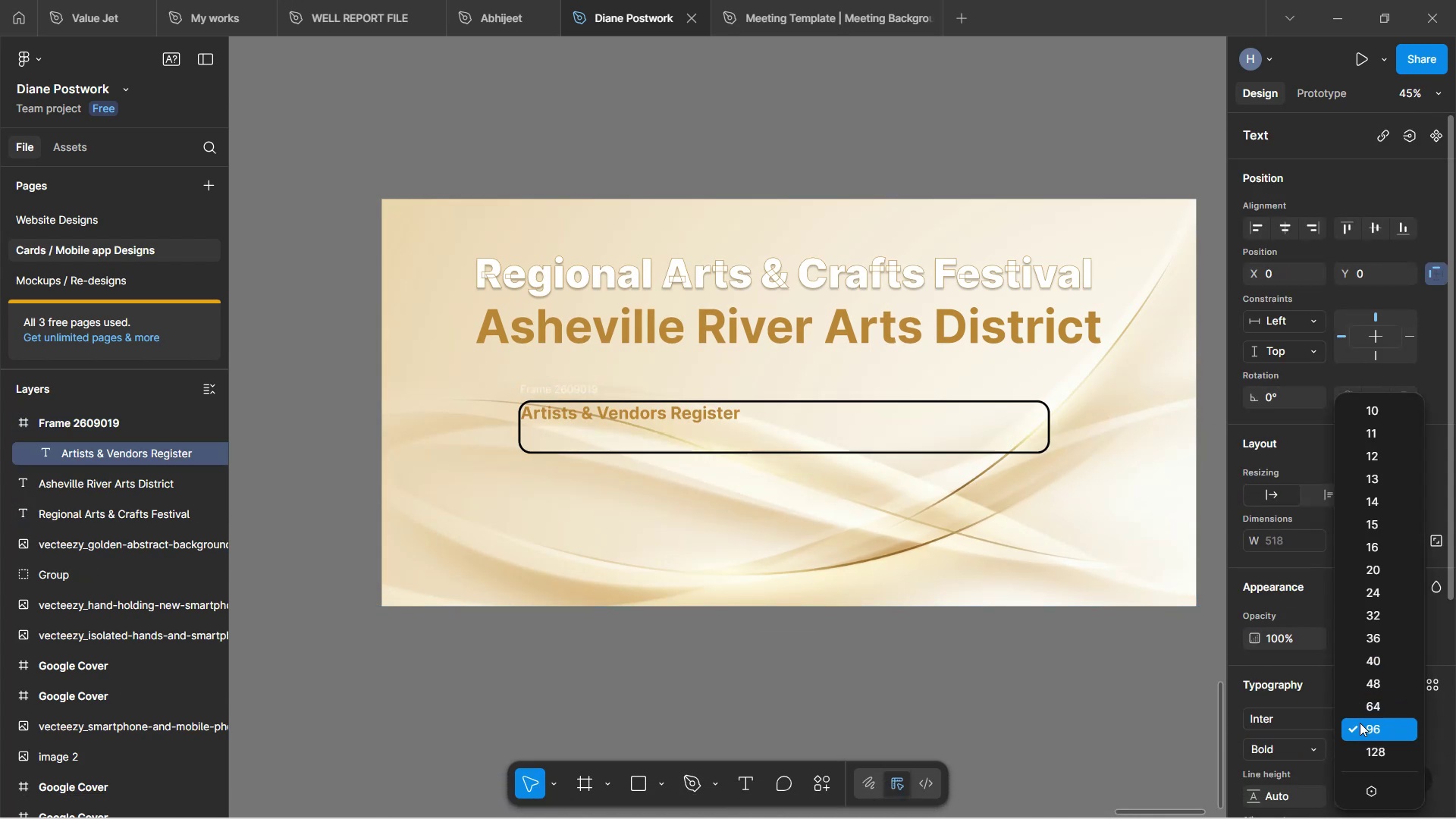 
left_click([1059, 507])
 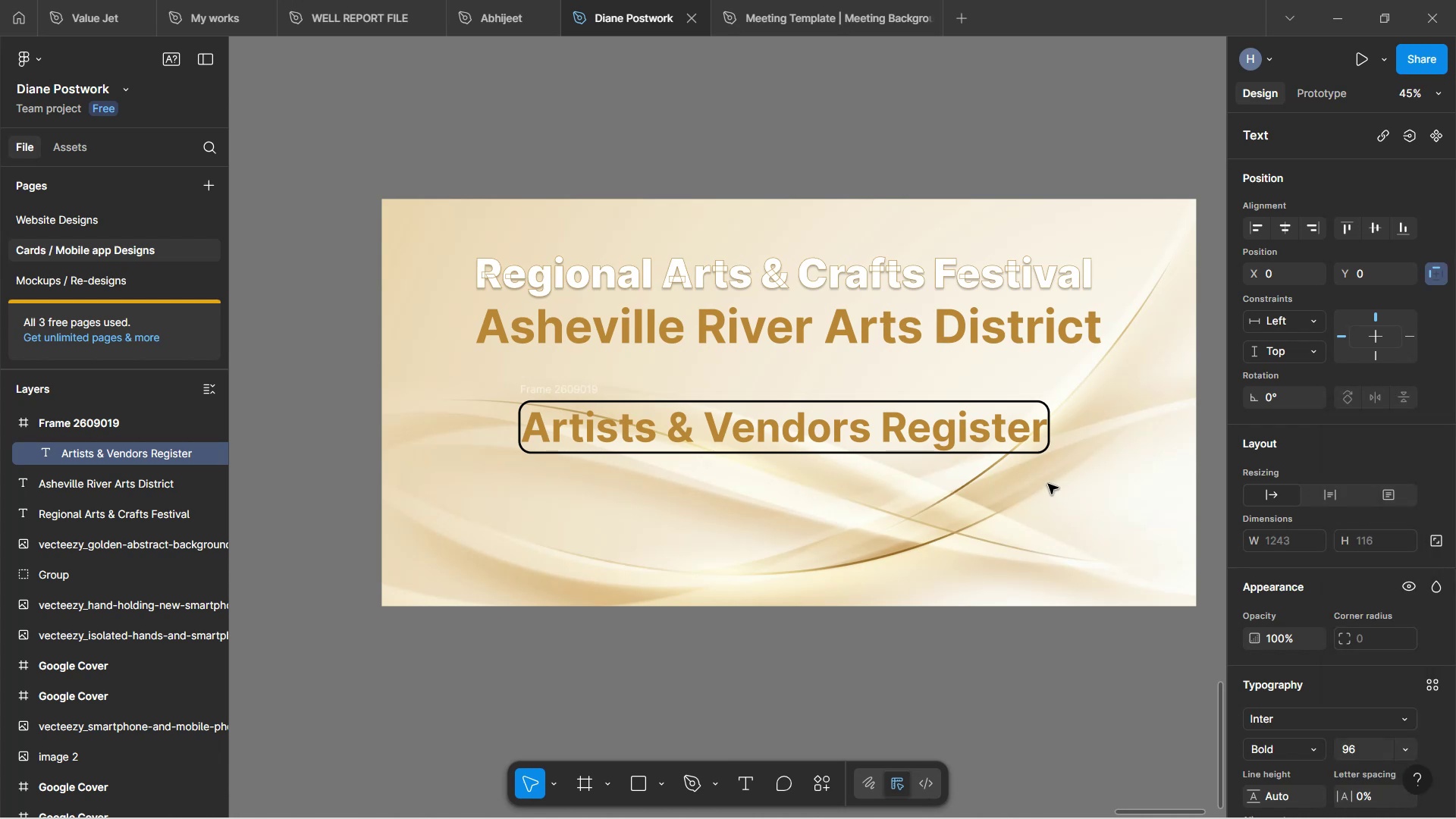 
left_click([1048, 482])
 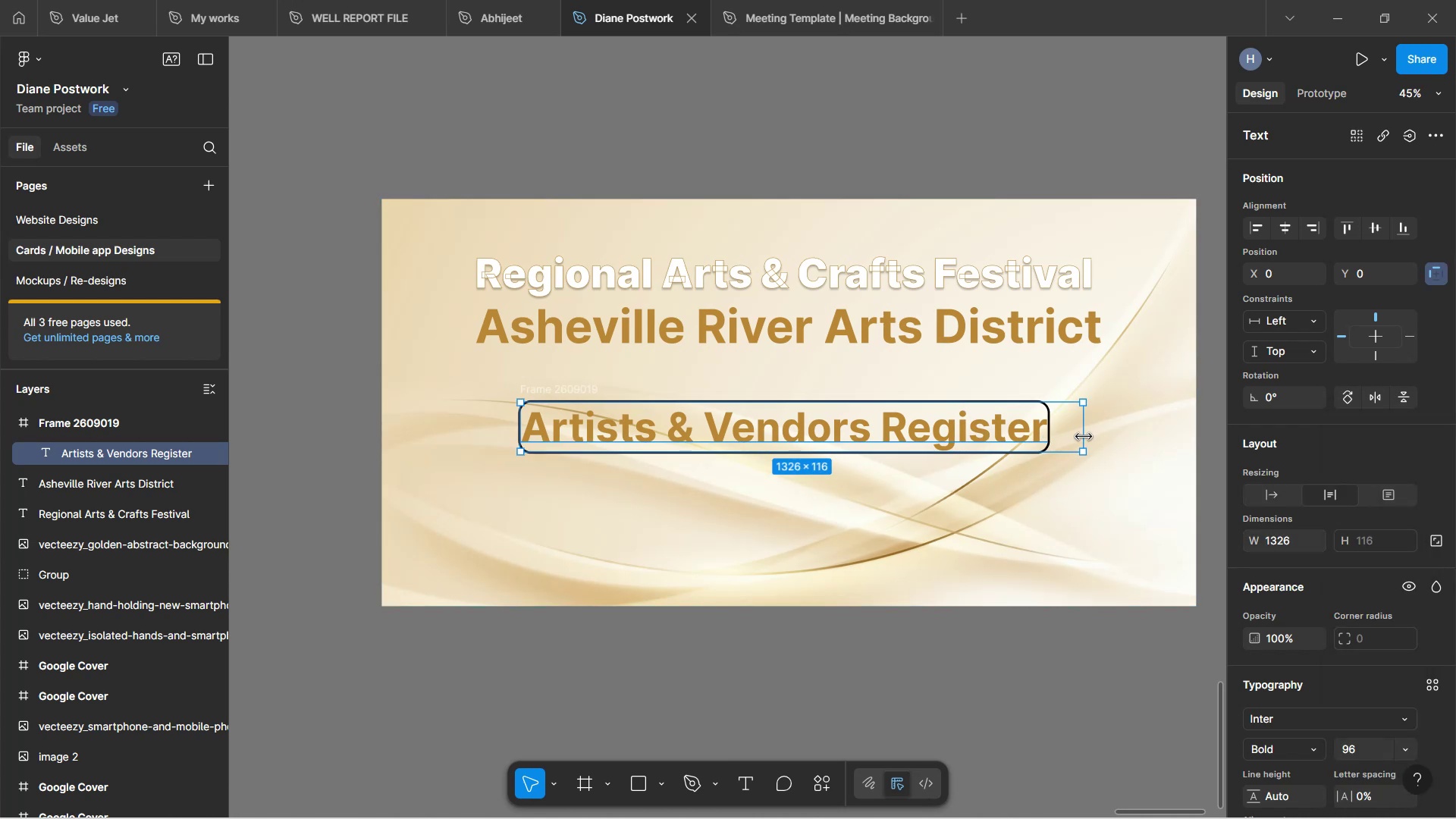 
key(Control+Z)
 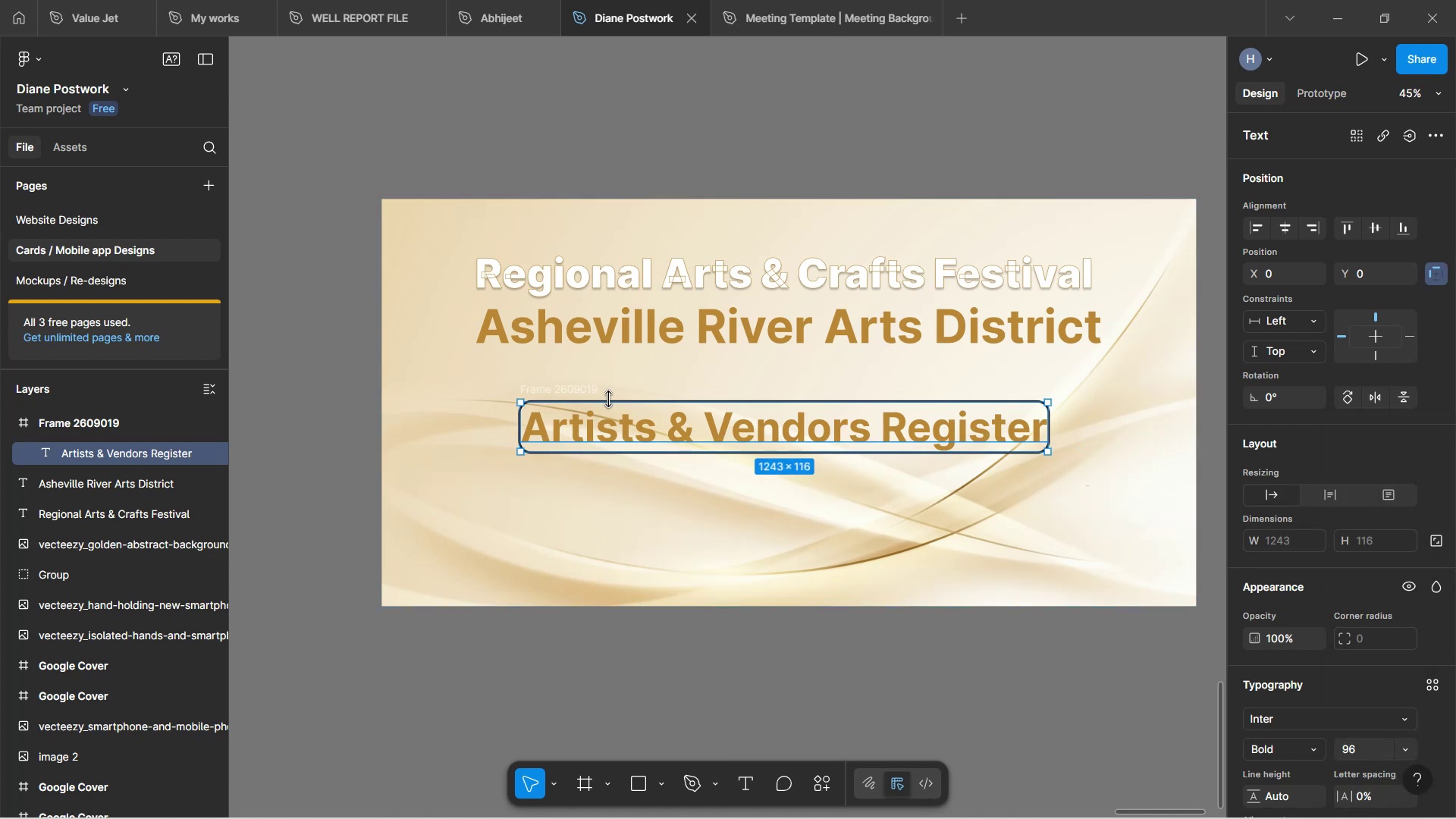 
left_click([599, 392])
 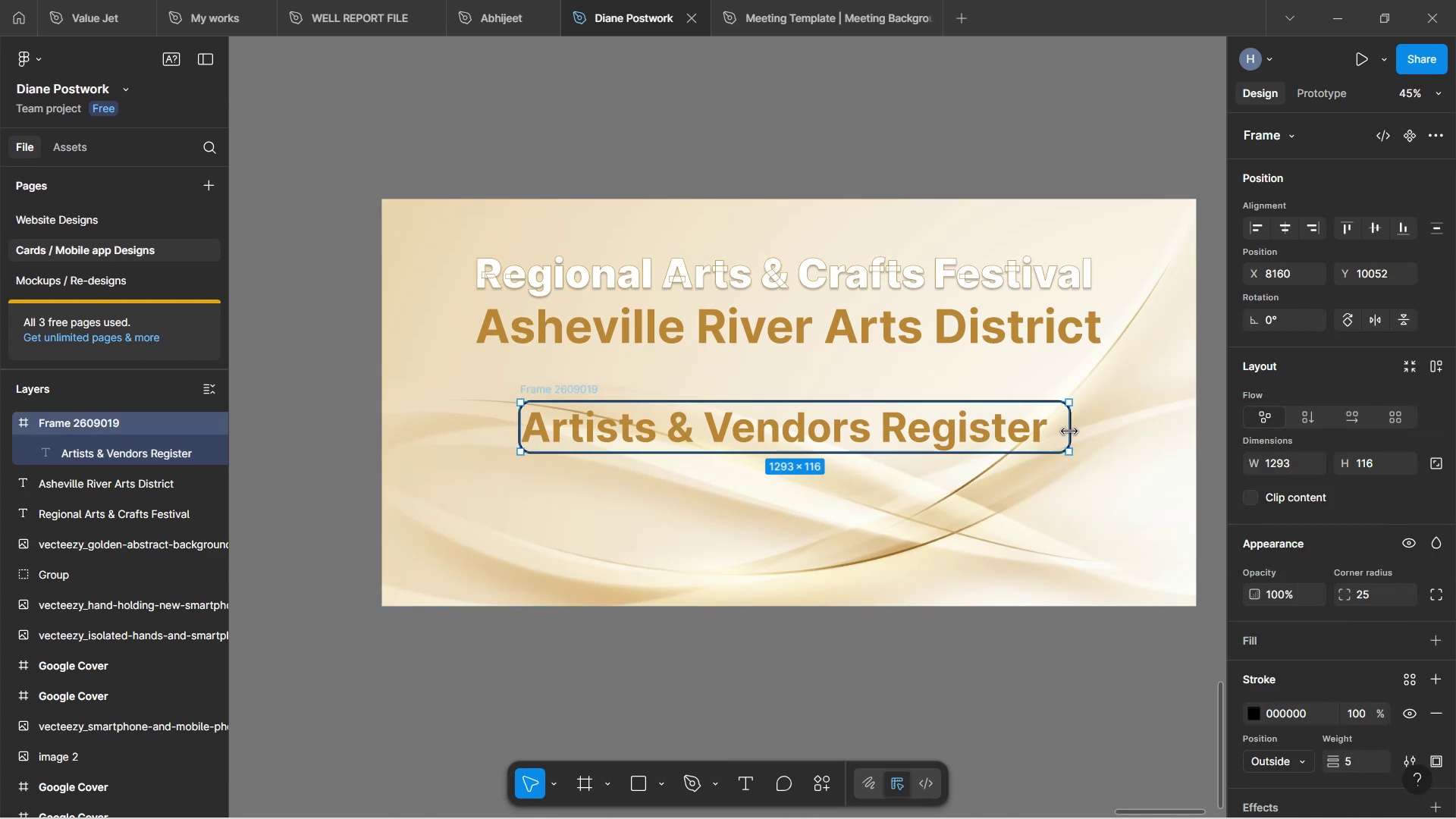 
left_click([986, 440])
 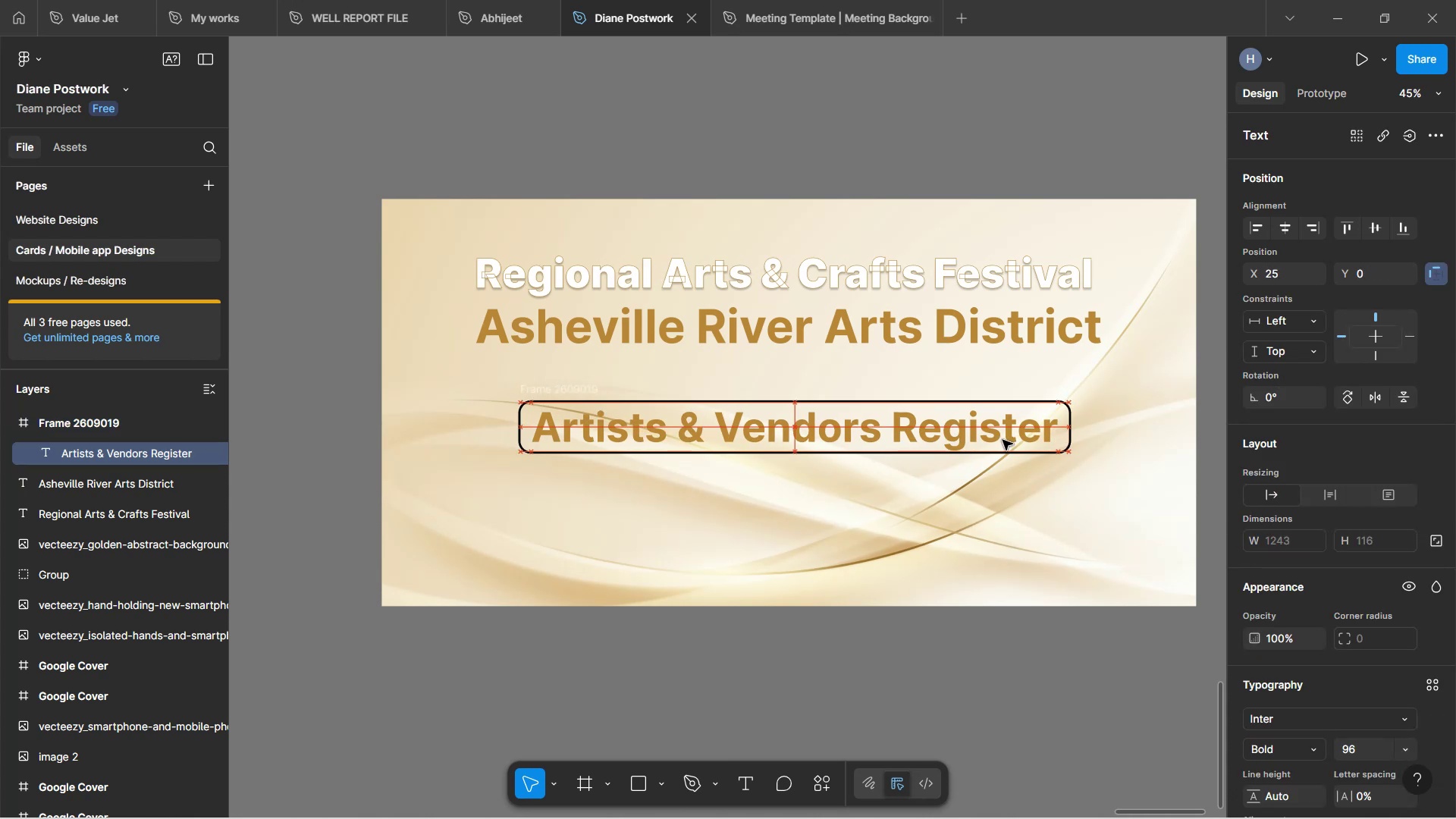 
left_click([998, 485])
 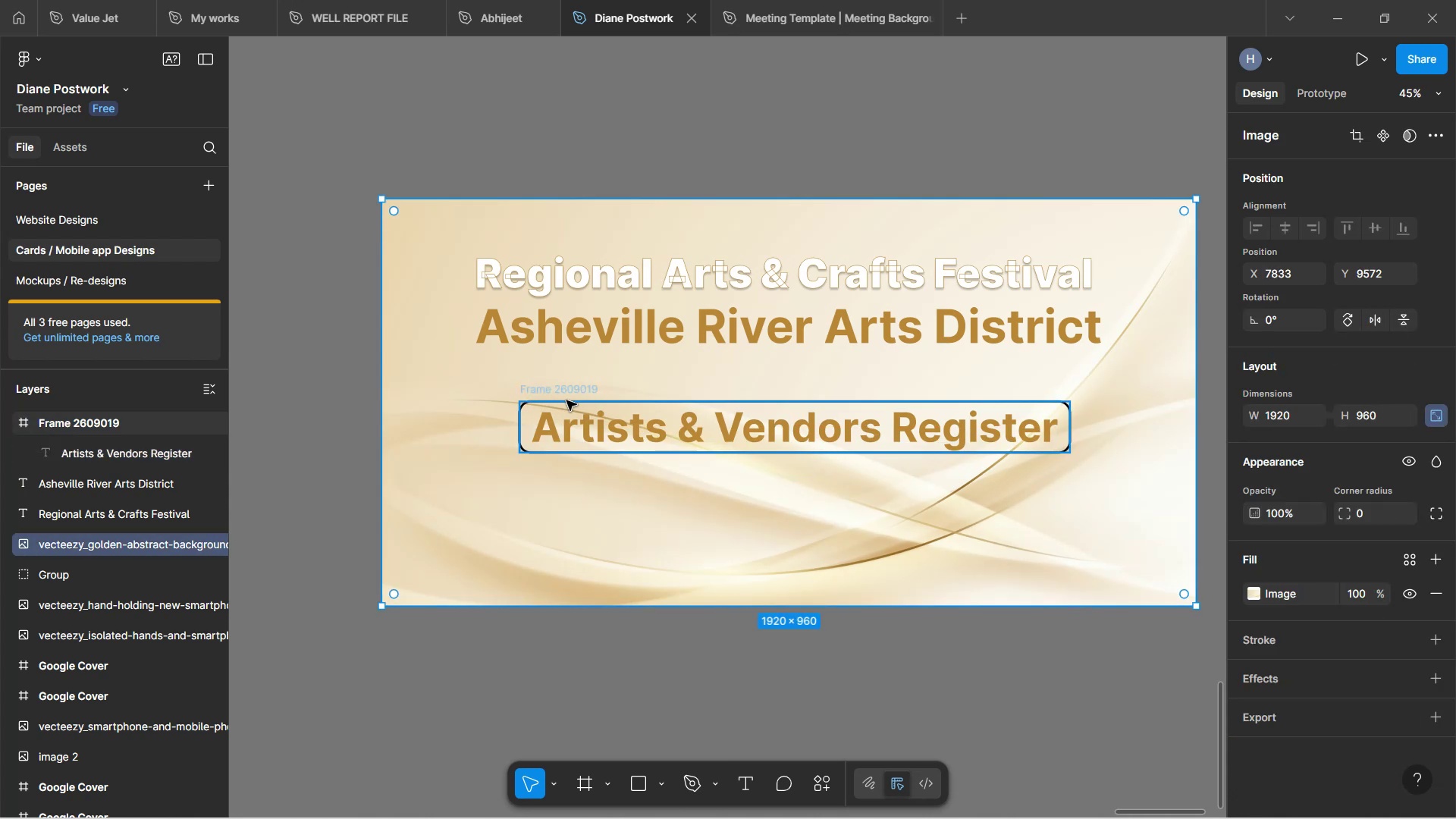 
left_click([572, 391])
 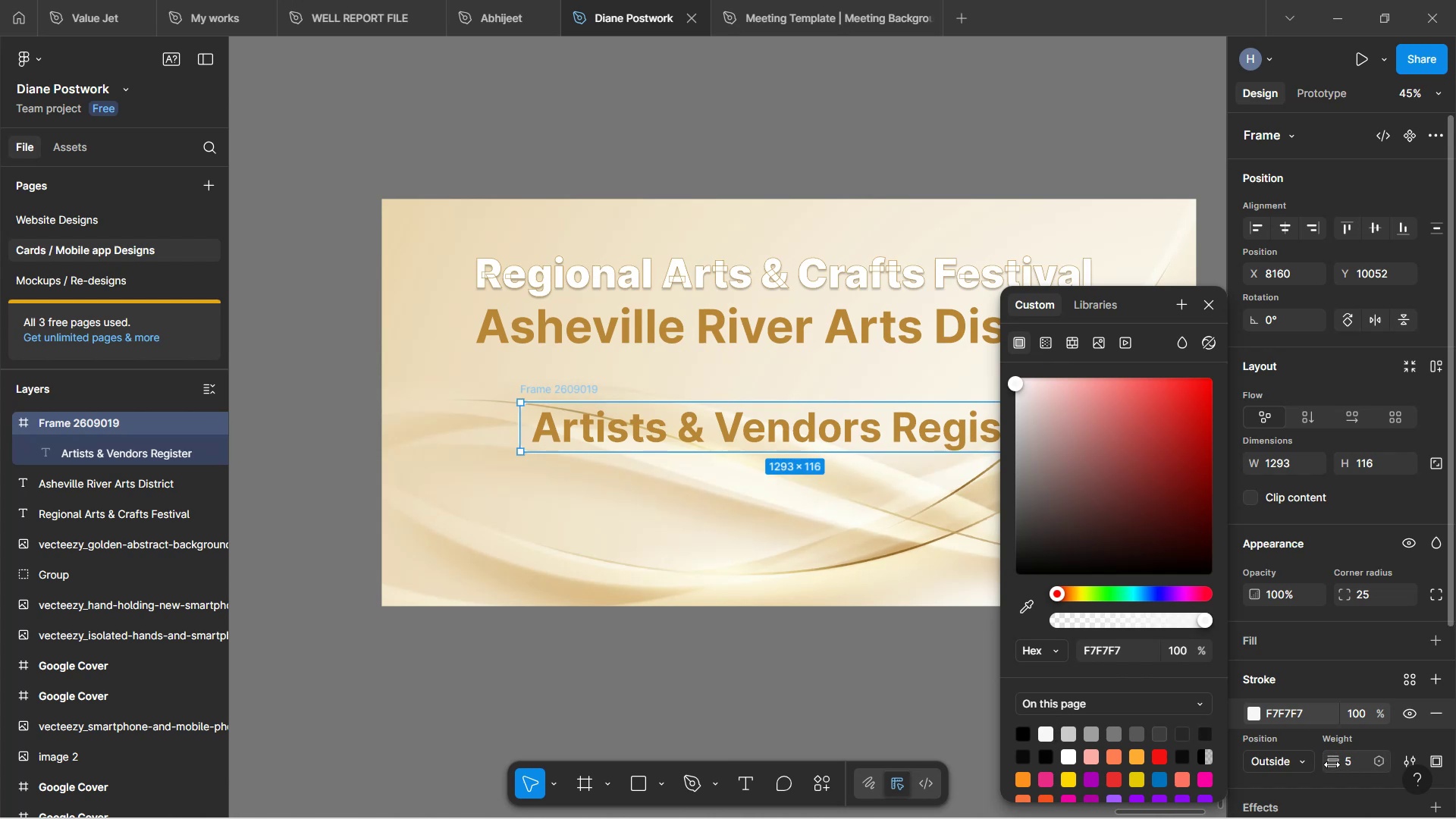 
wait(11.23)
 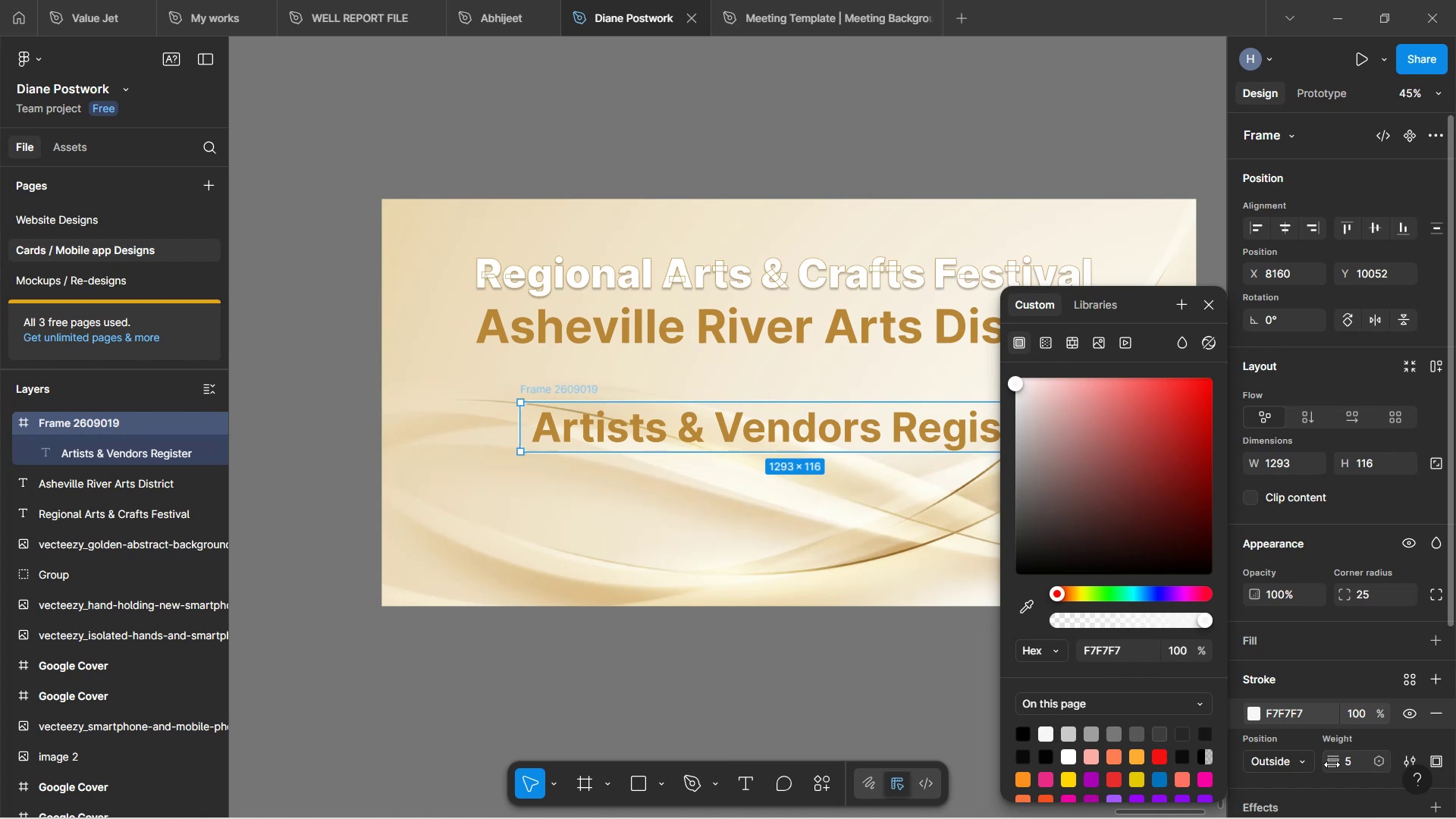 
mouse_move([1417, 641])
 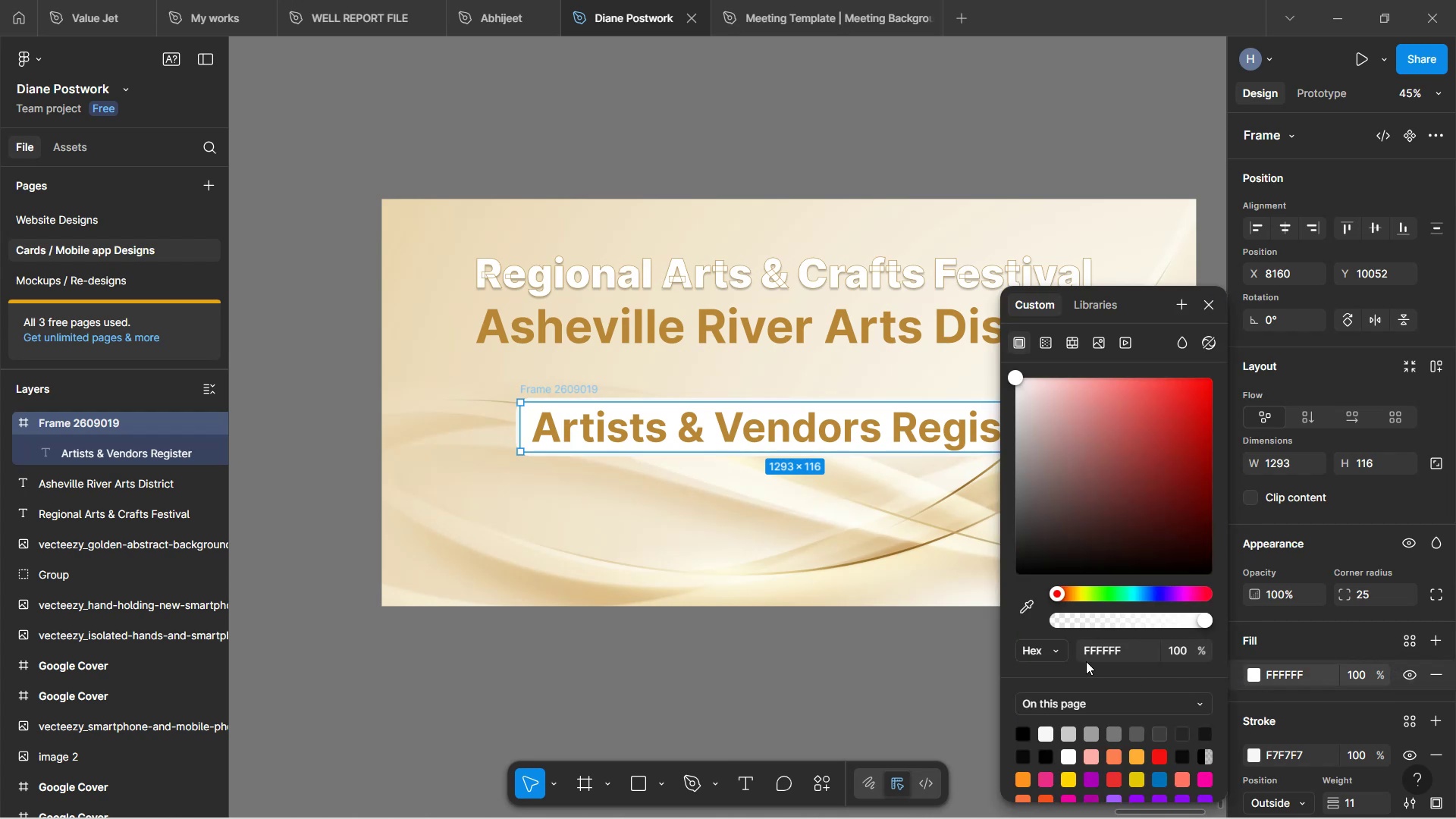 
left_click([1031, 604])
 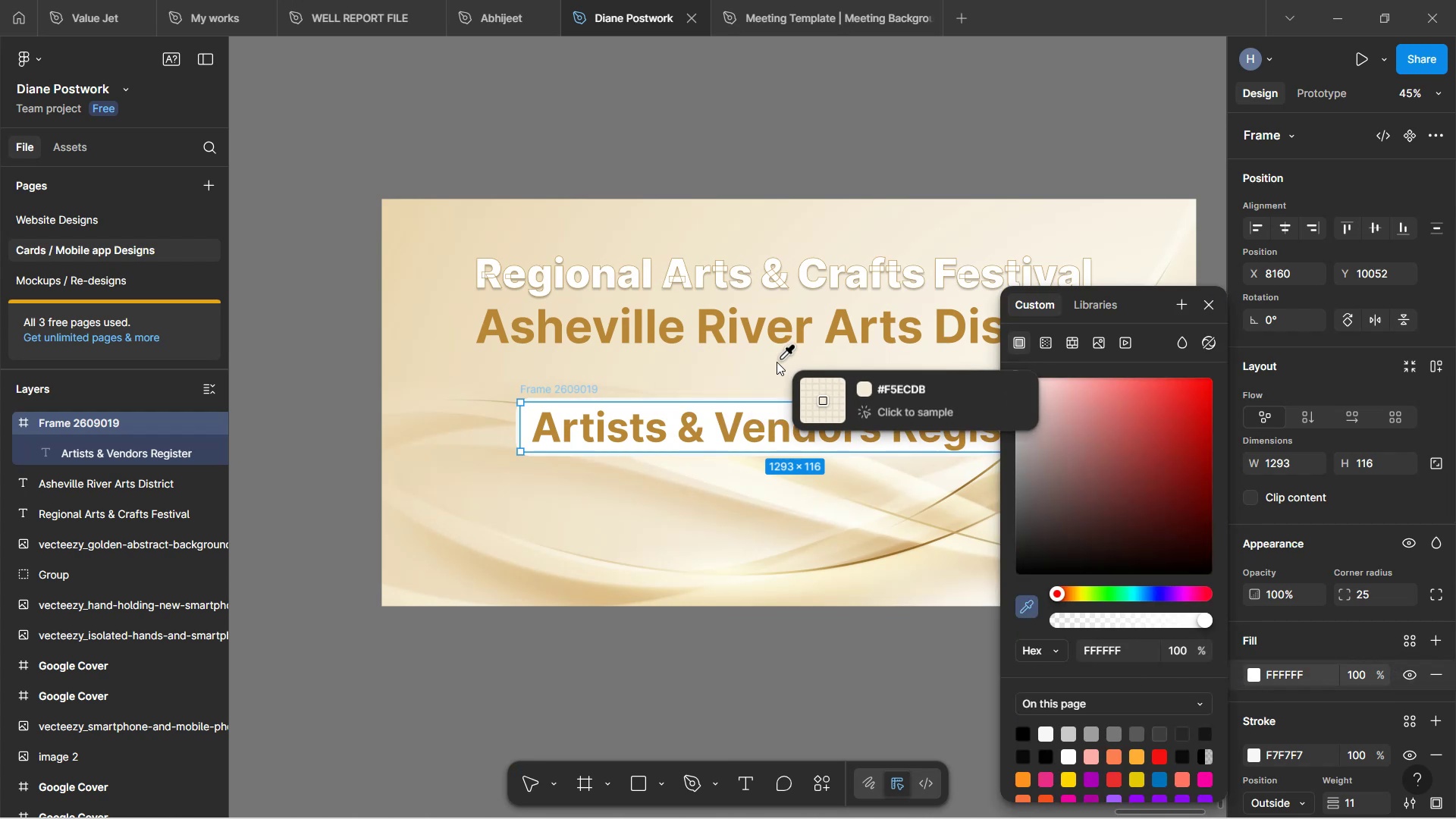 
left_click([777, 362])
 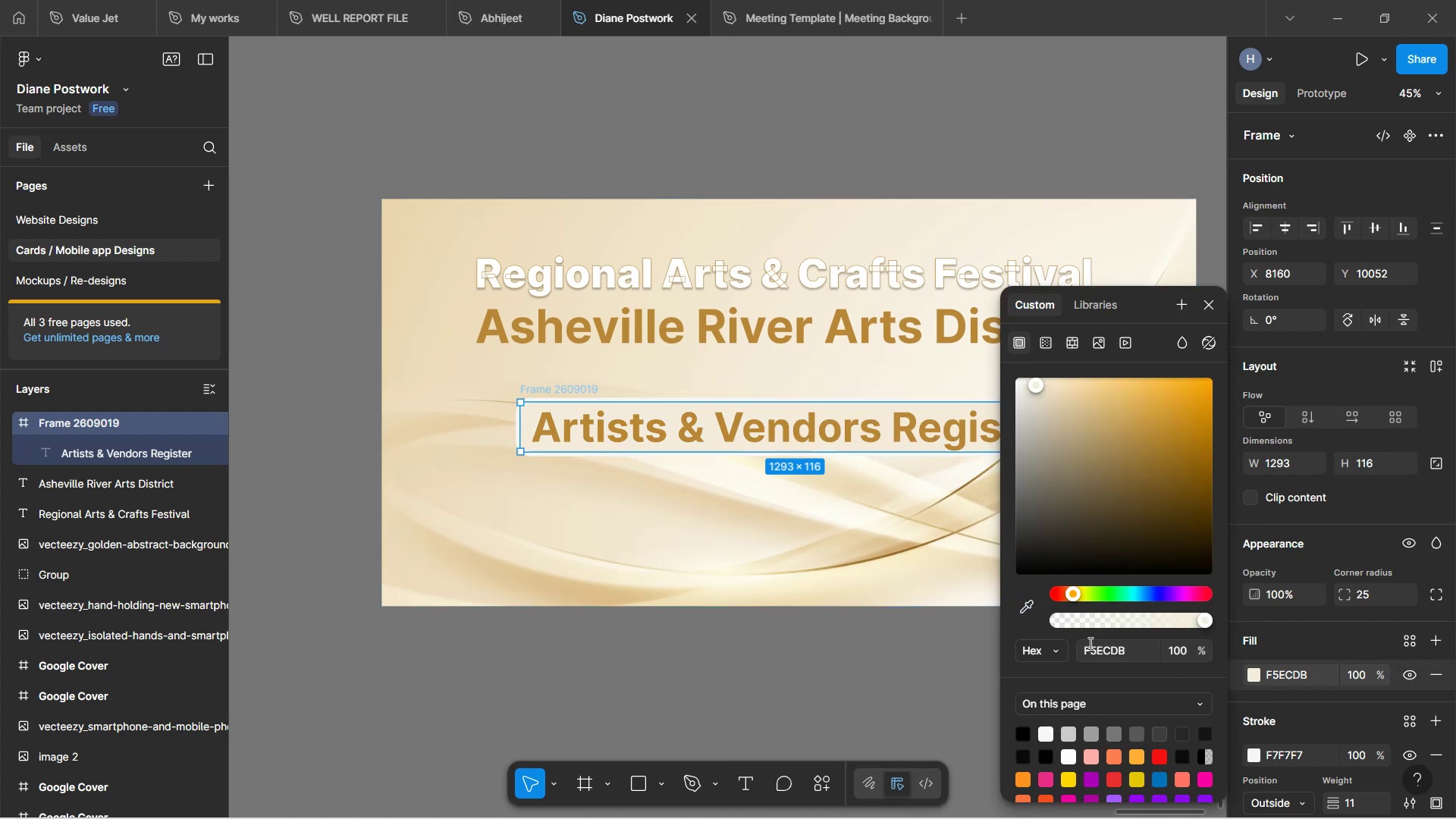 
wait(8.32)
 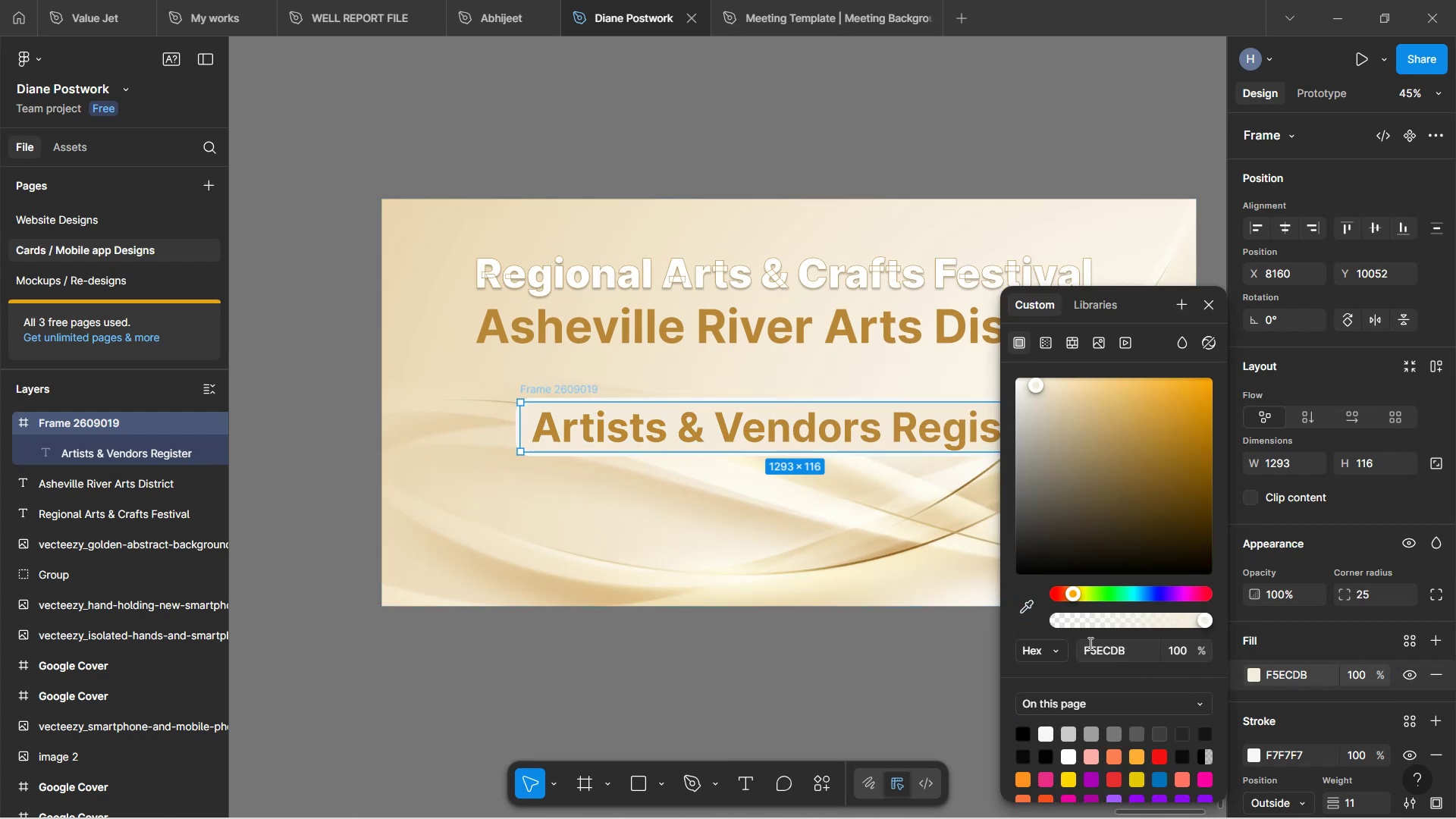 
hold_key(key=ControlLeft, duration=0.69)
scroll: coordinate [849, 518], scroll_direction: down, amount: 4.0
 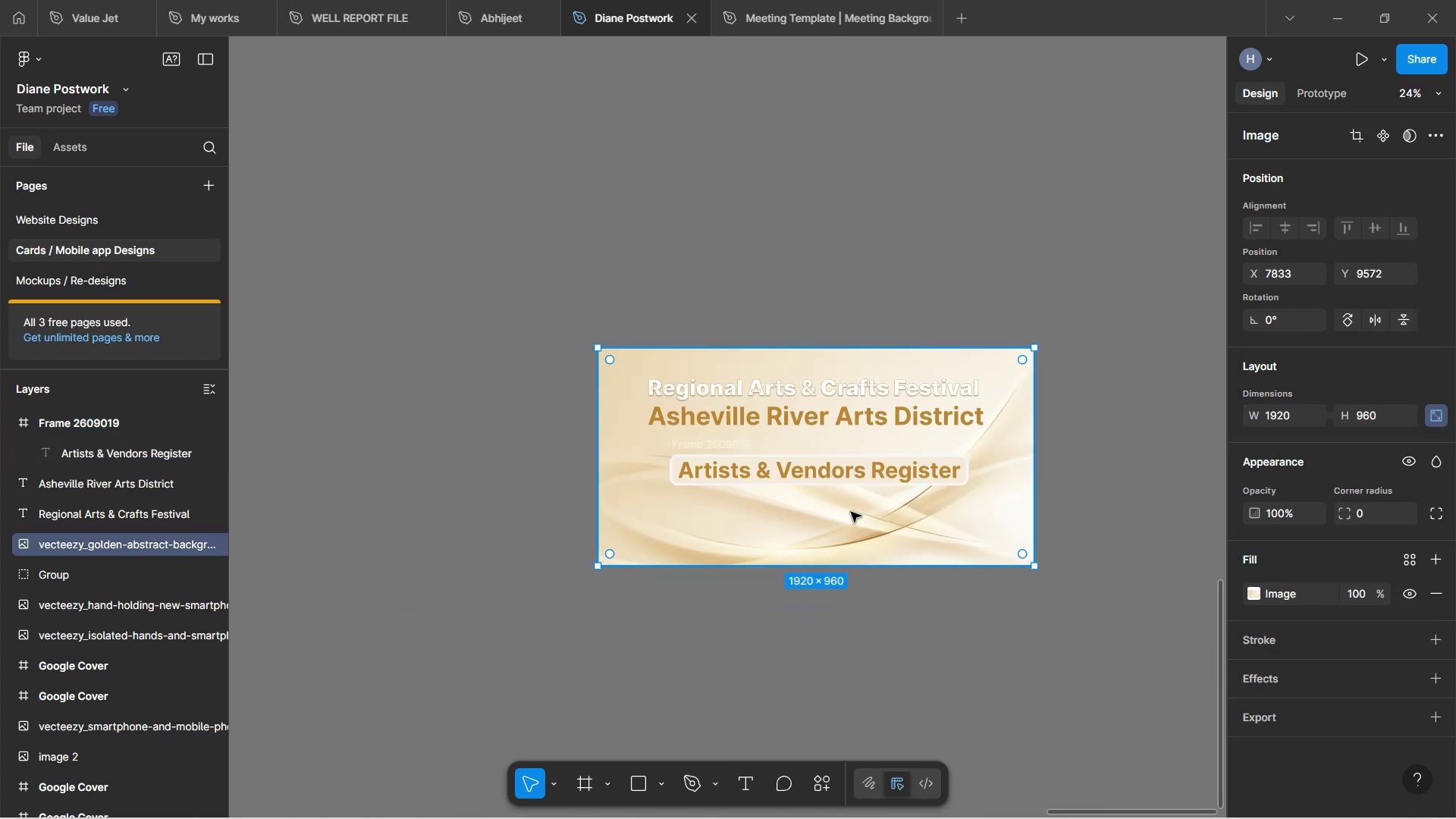 
hold_key(key=ControlLeft, duration=0.5)
scroll: coordinate [855, 506], scroll_direction: up, amount: 4.0
 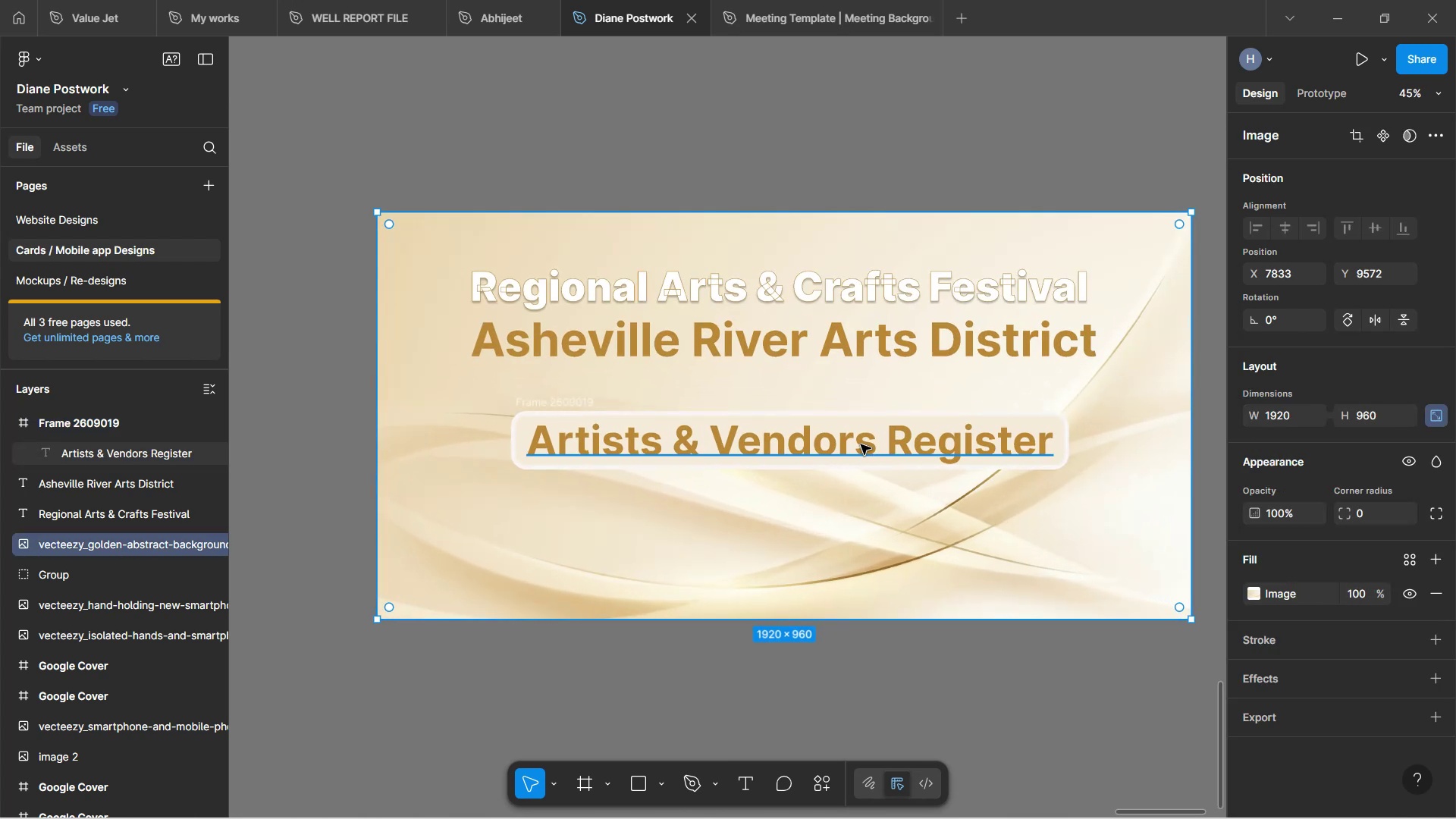 
left_click([858, 441])
 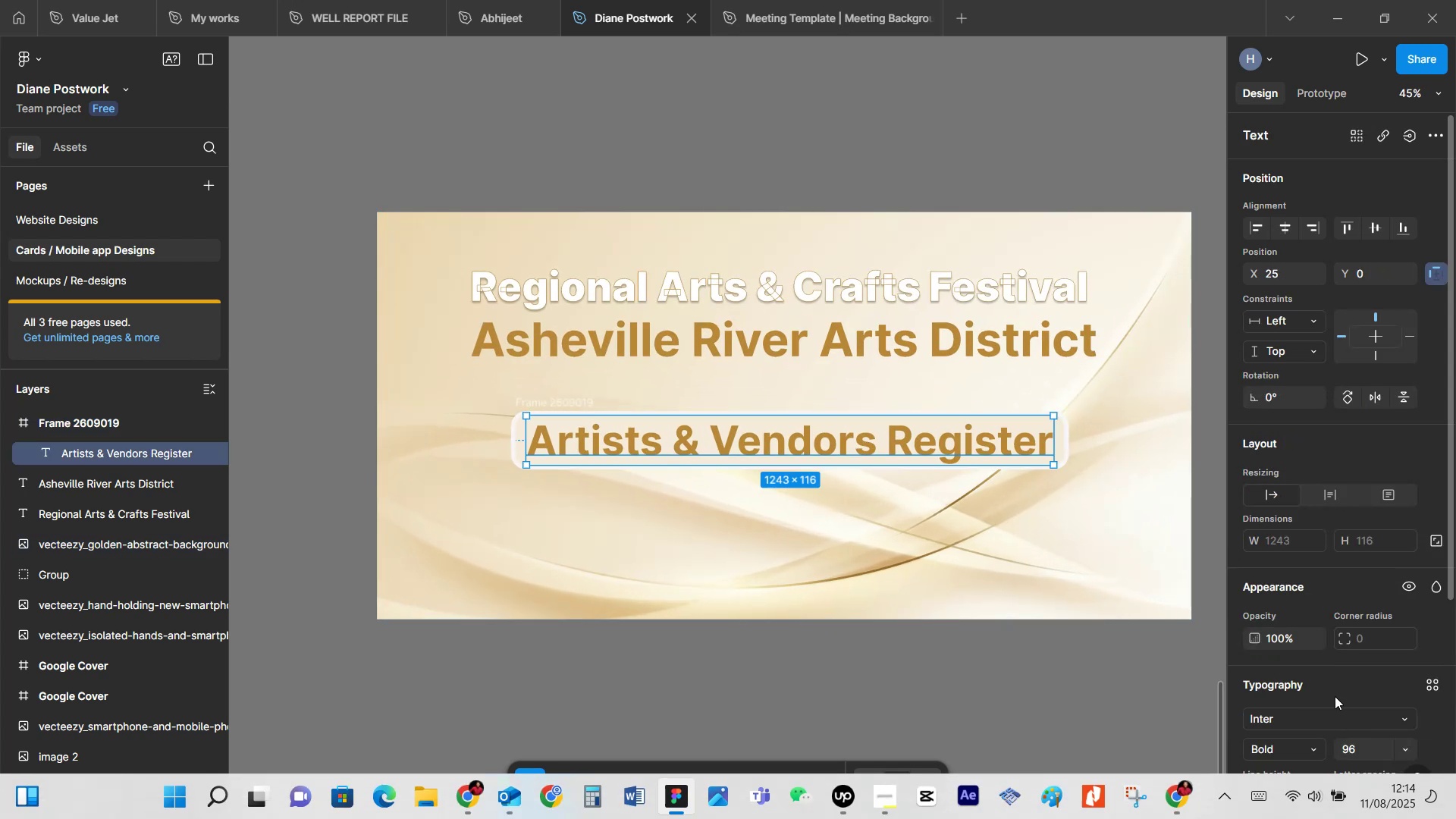 
scroll: coordinate [1392, 731], scroll_direction: down, amount: 2.0
 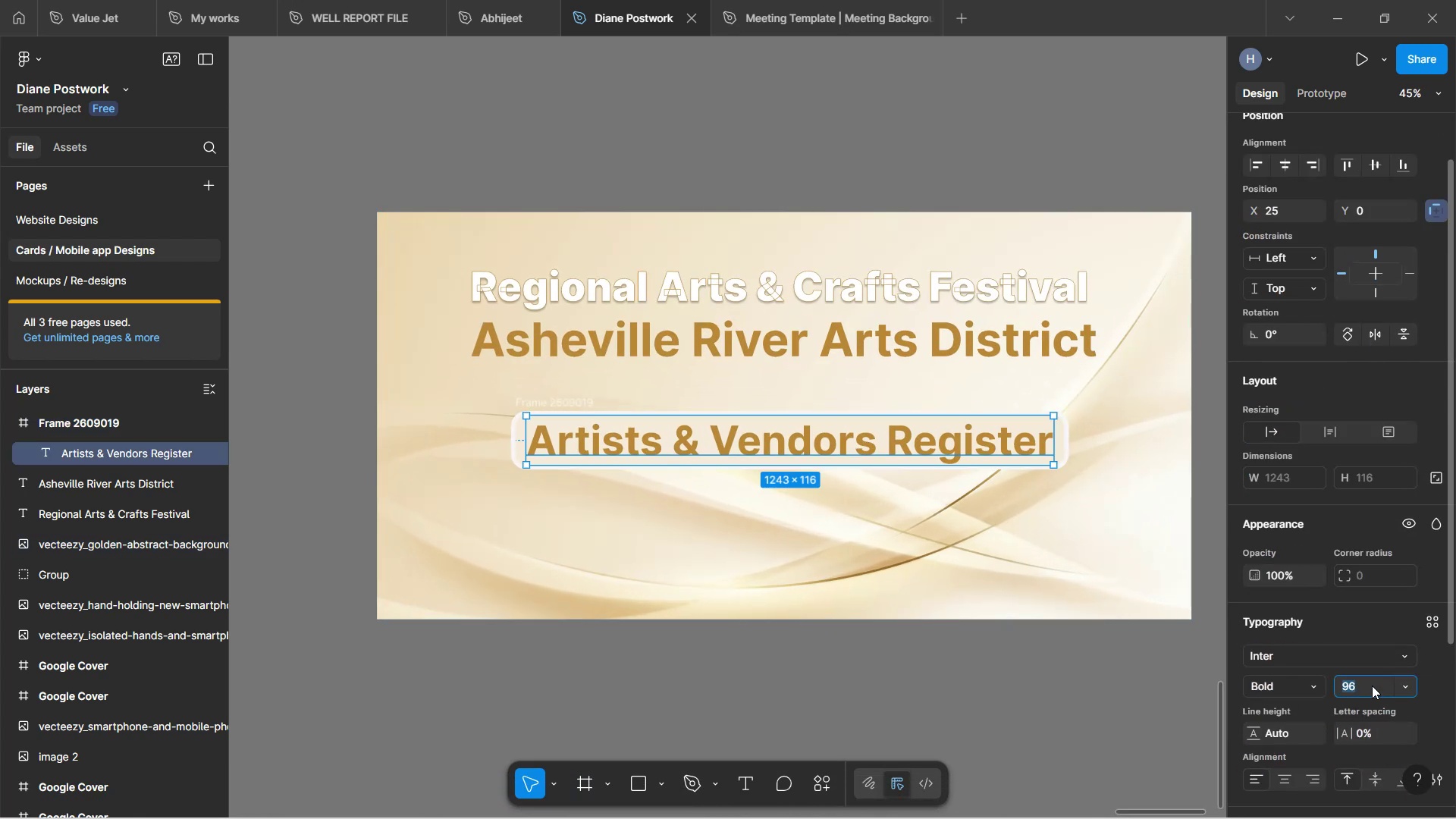 
type(88)
 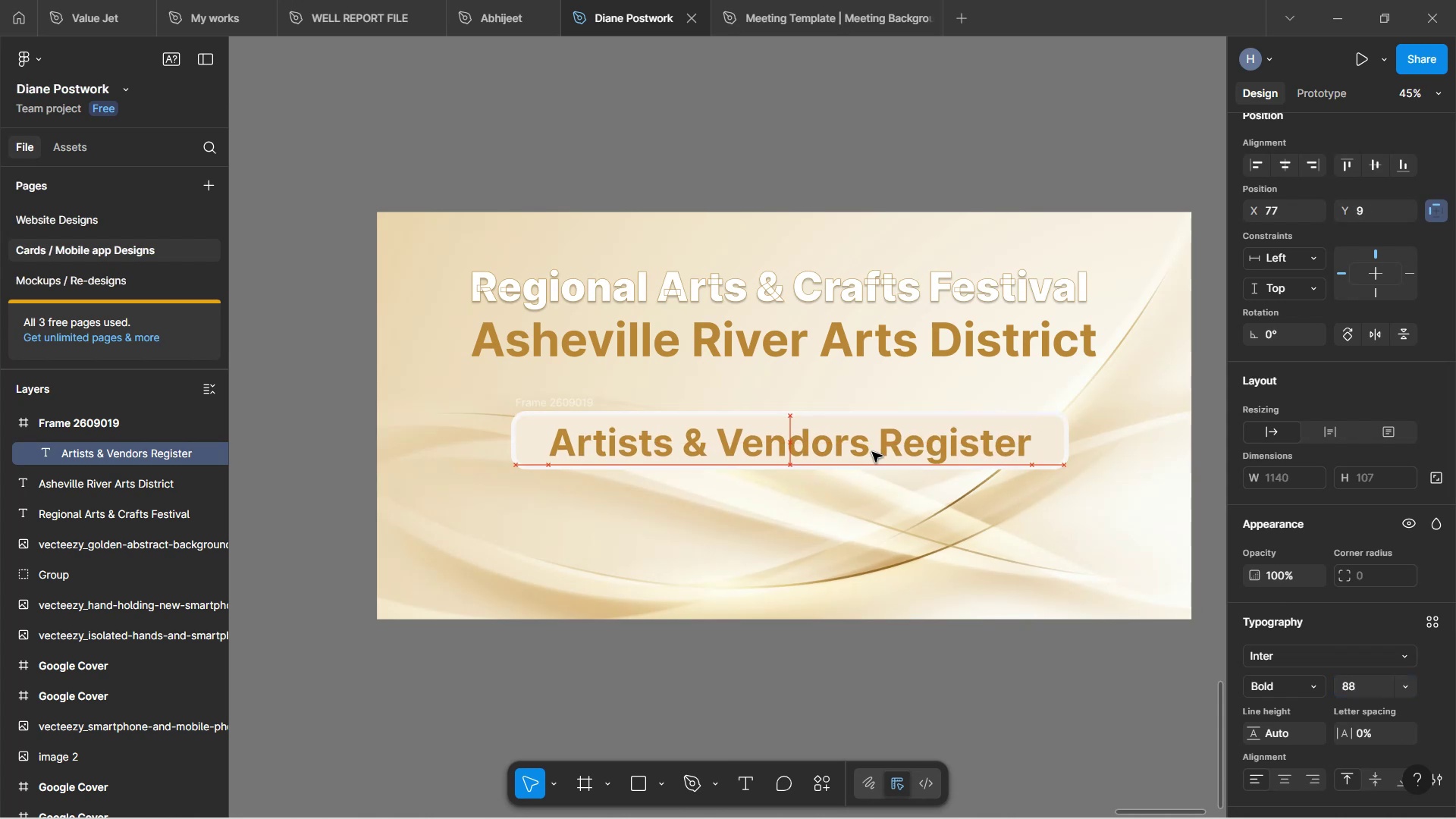 
wait(11.39)
 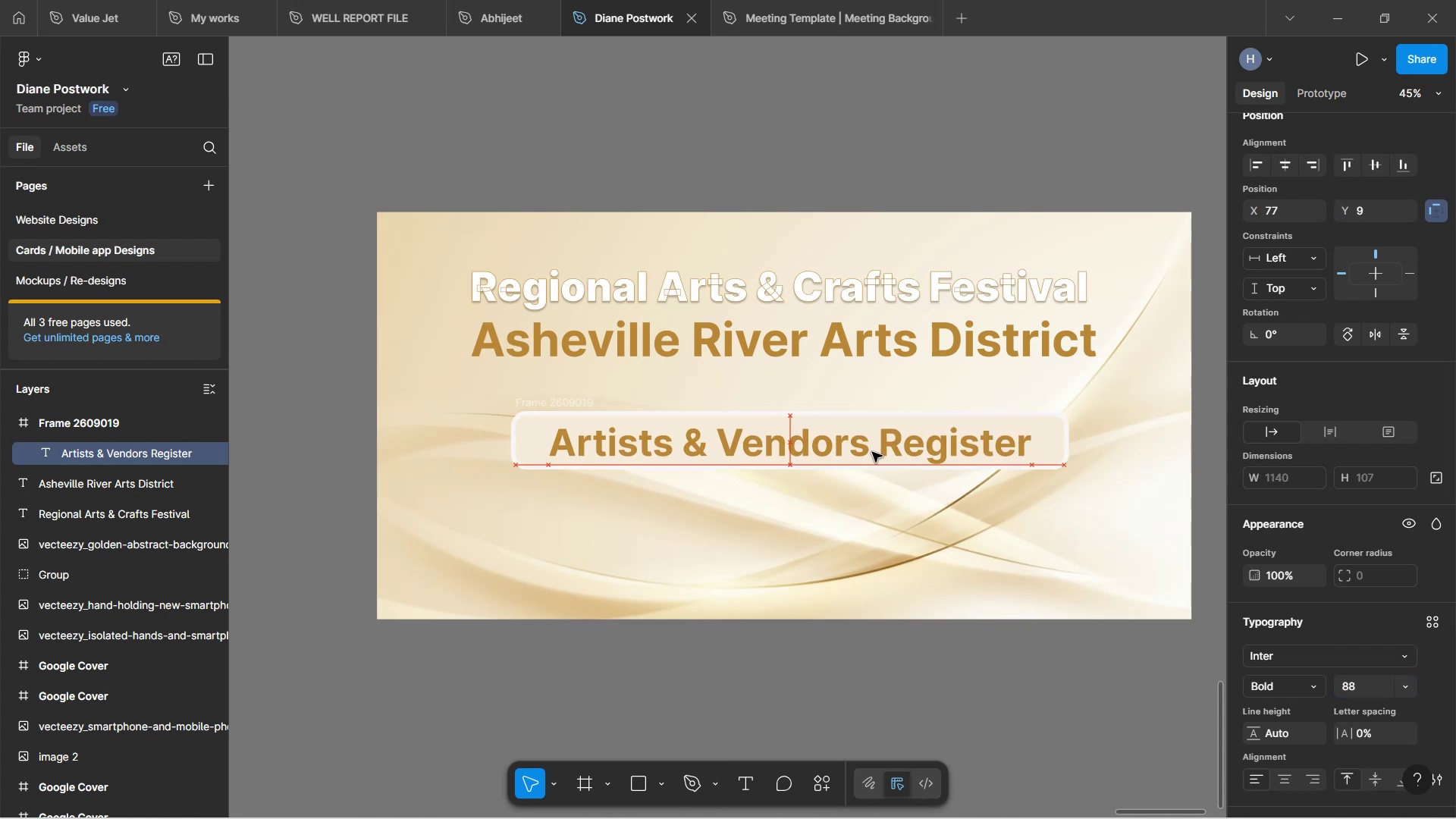 
left_click([1073, 683])
 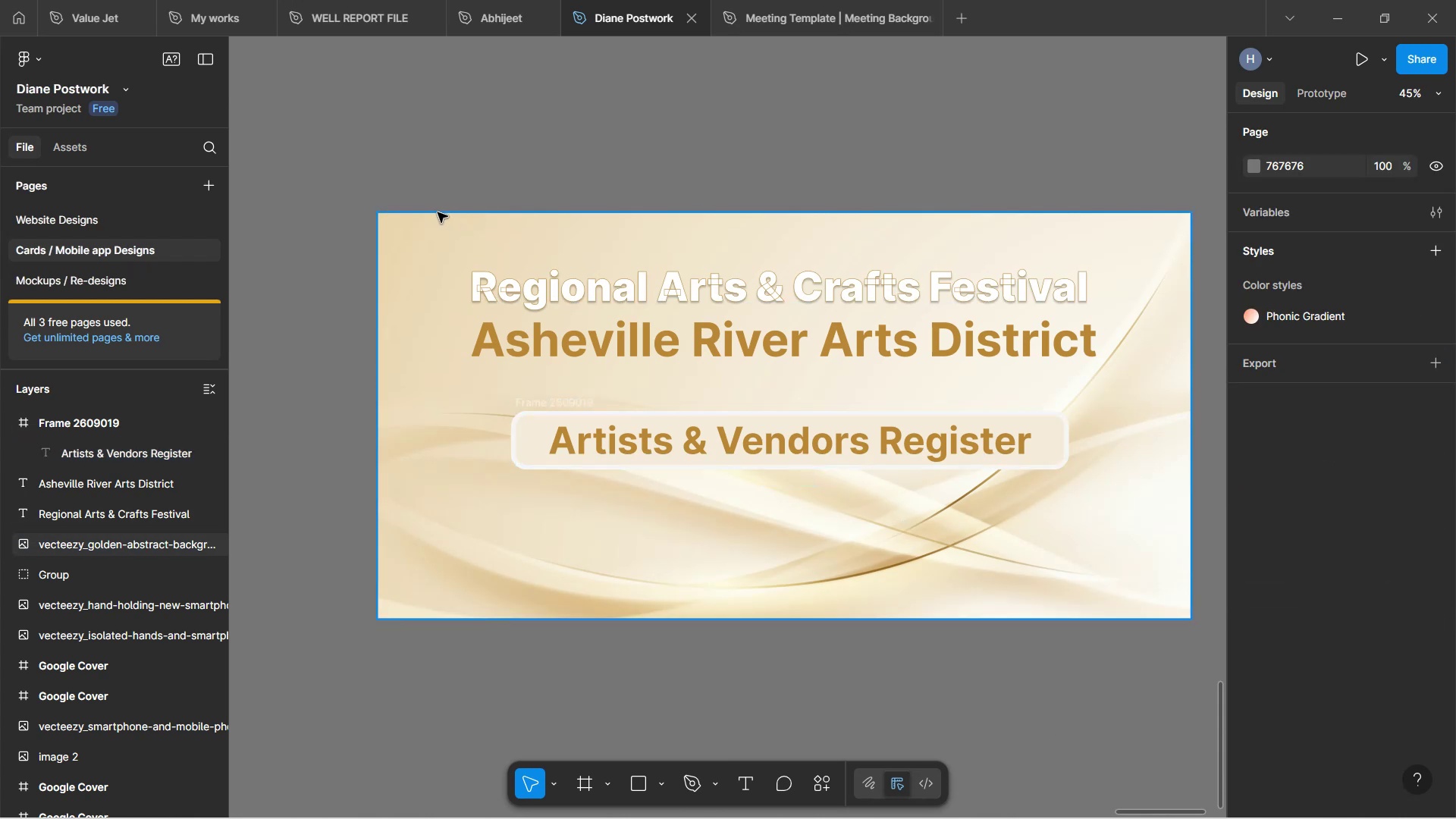 
hold_key(key=ControlLeft, duration=0.49)
scroll: coordinate [531, 300], scroll_direction: down, amount: 4.0
 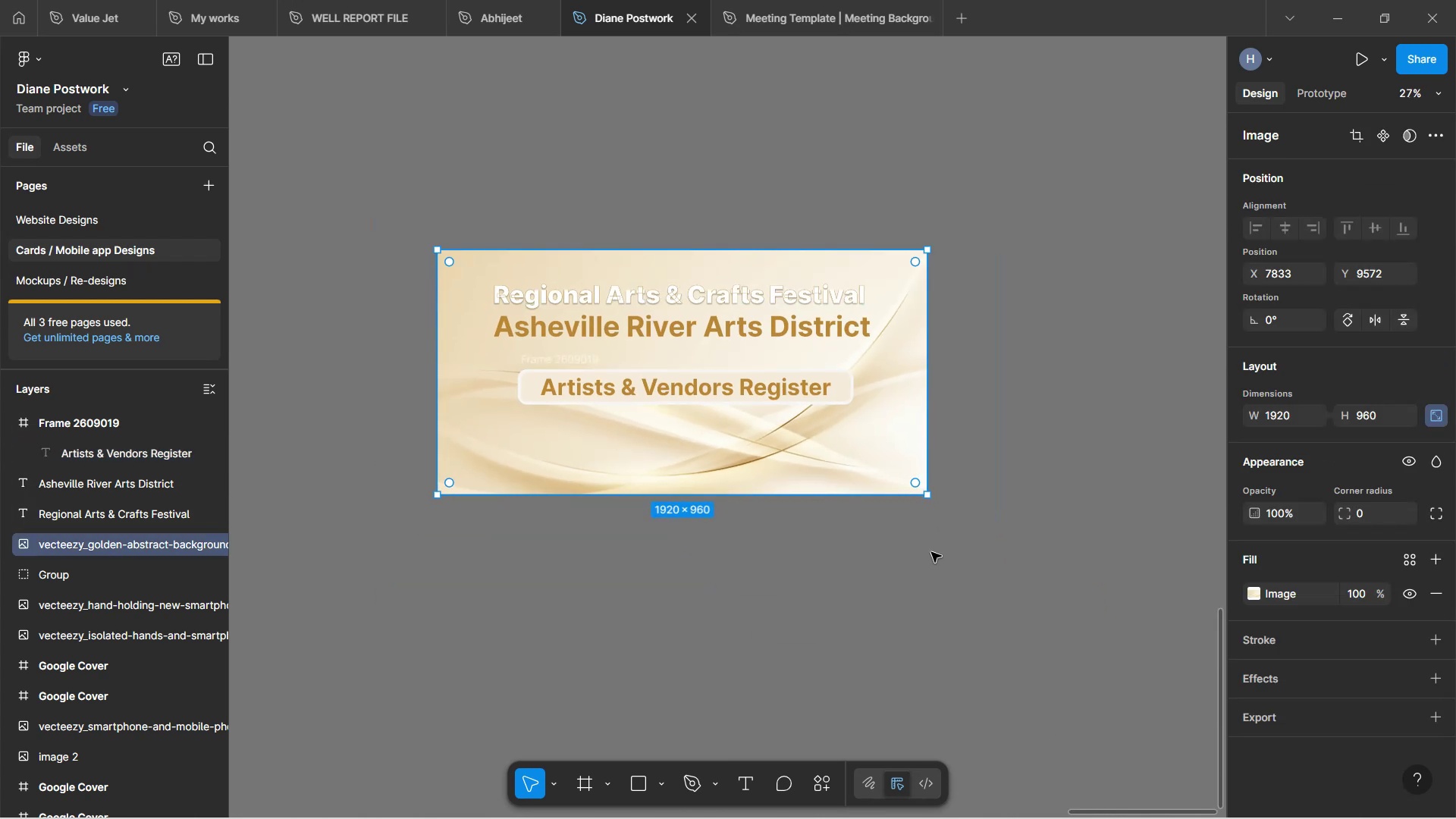 
left_click([1025, 551])
 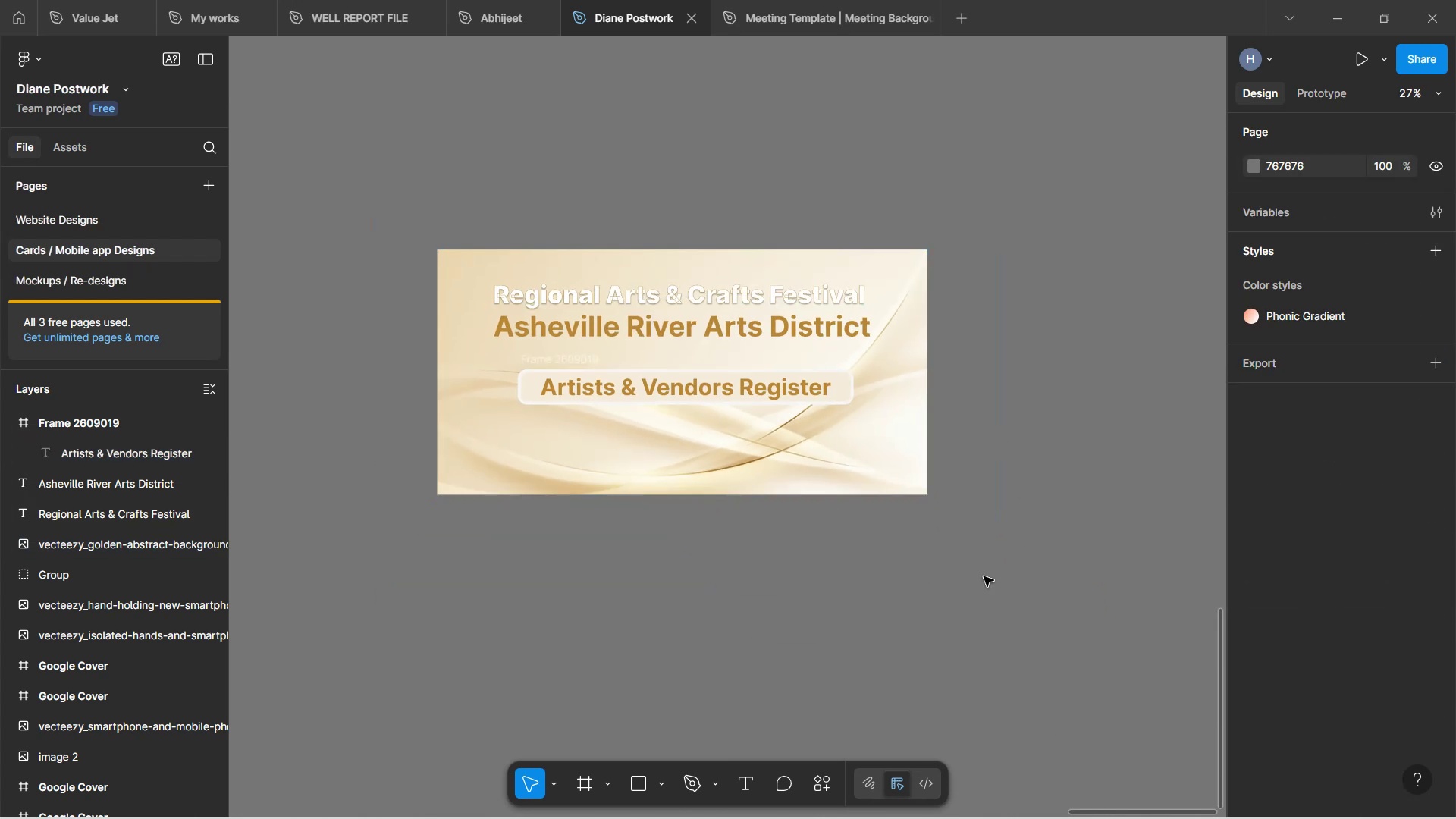 
scroll: coordinate [924, 440], scroll_direction: down, amount: 1.0
 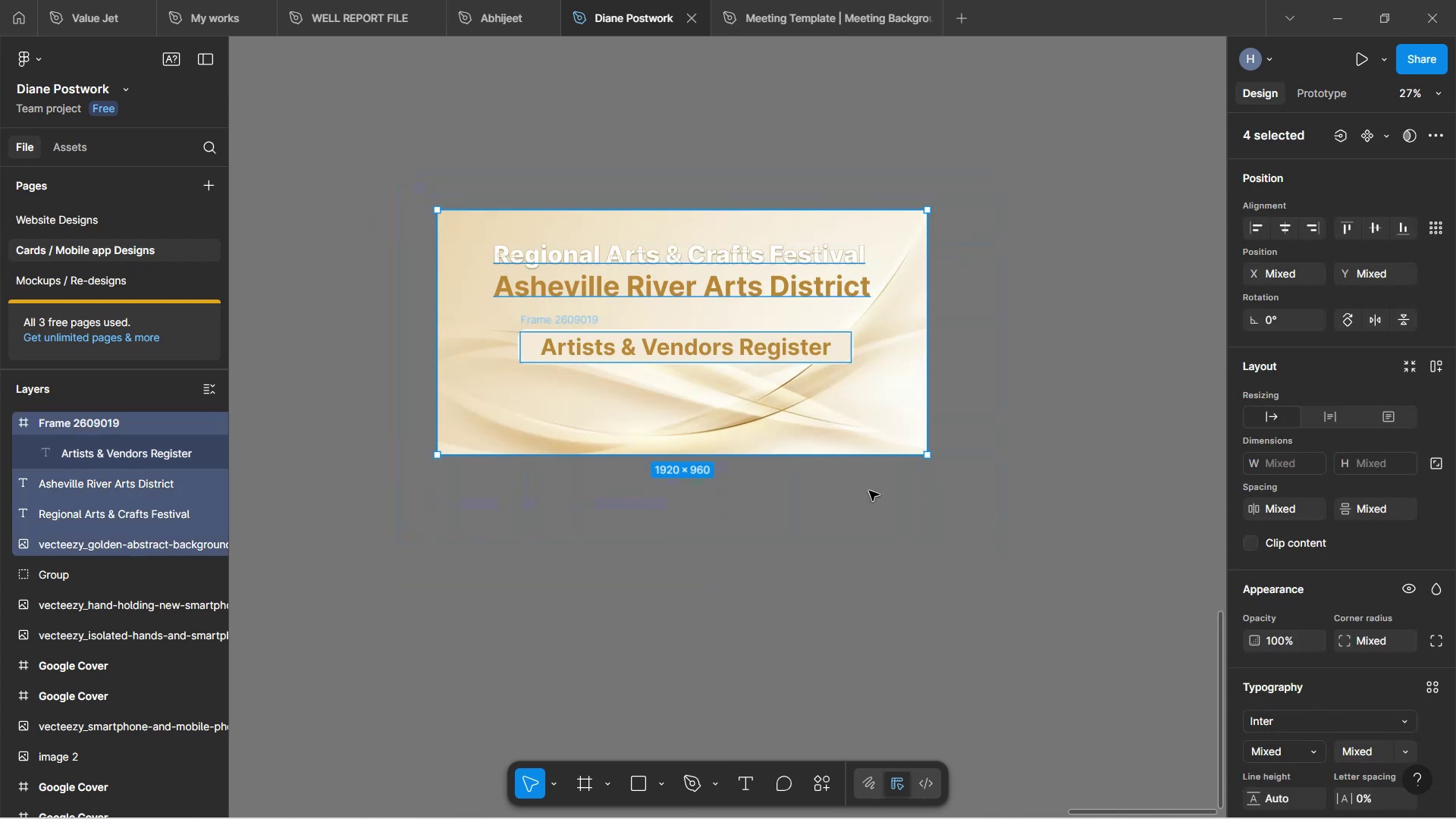 
key(Control+G)
 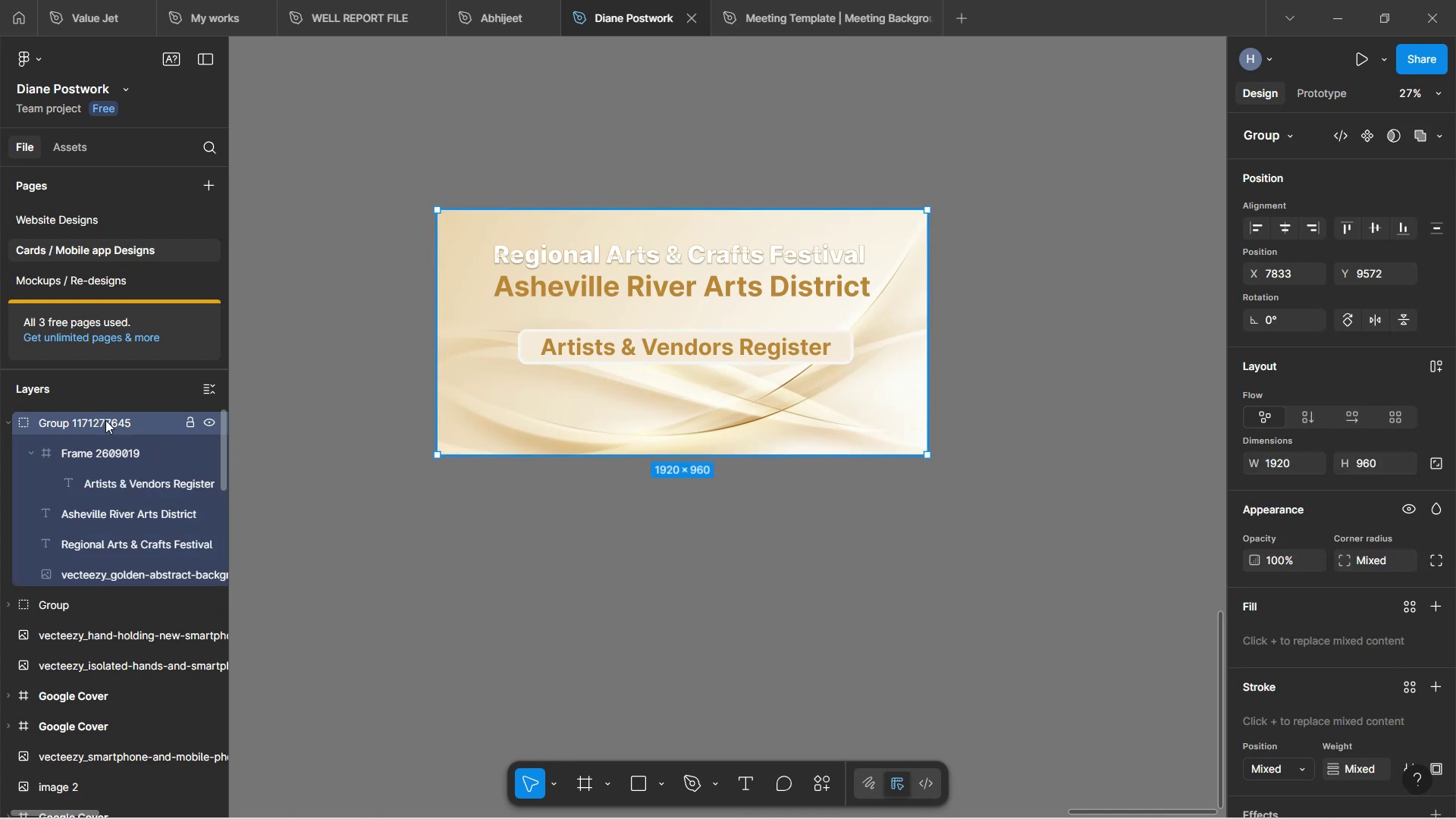 
double_click([111, 428])
 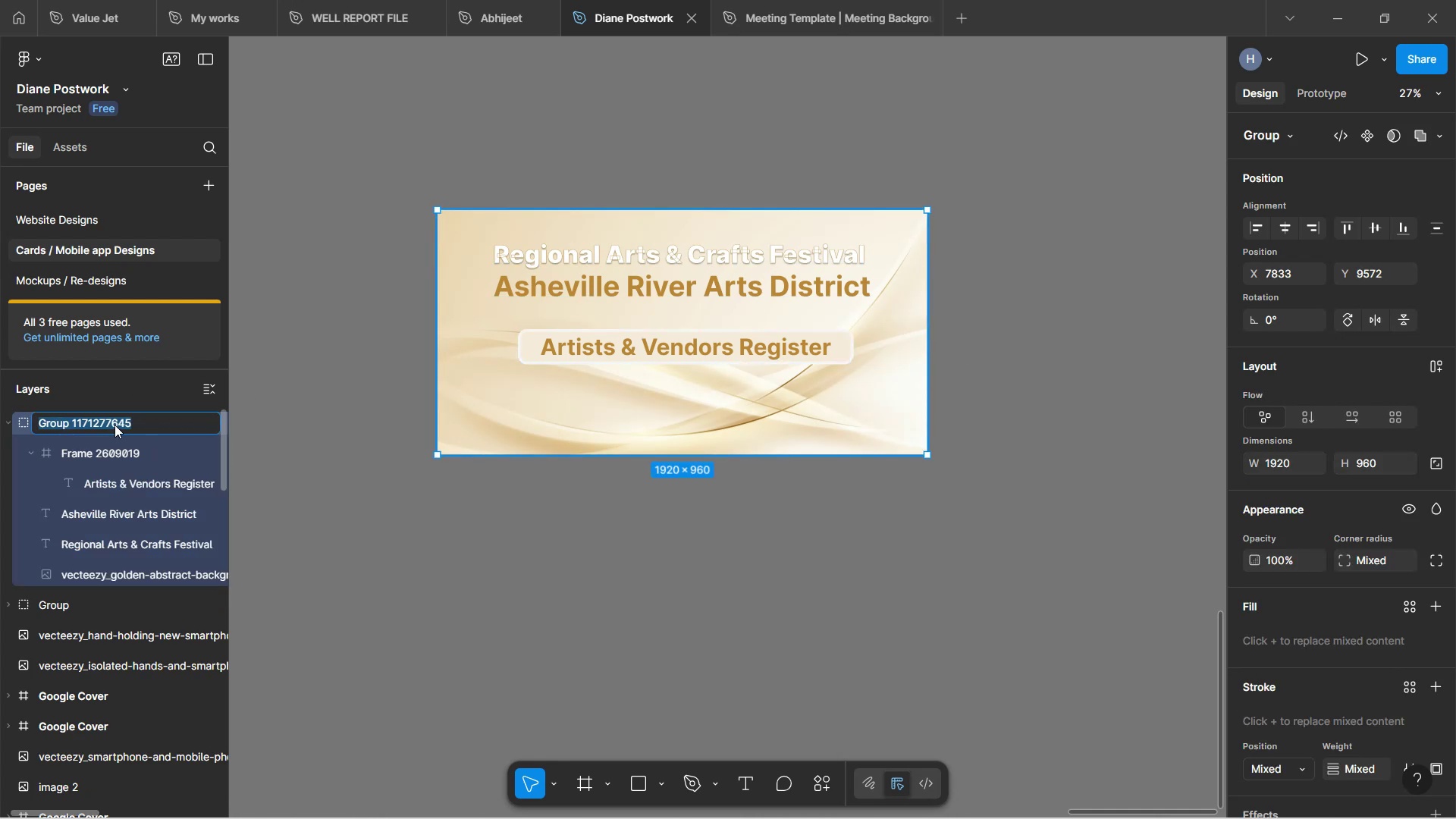 
type(Art Registar)
key(Backspace)
key(Backspace)
type(rastion )
key(Backspace)
key(Backspace)
key(Backspace)
key(Backspace)
key(Backspace)
key(Backspace)
key(Backspace)
type(ation Background)
 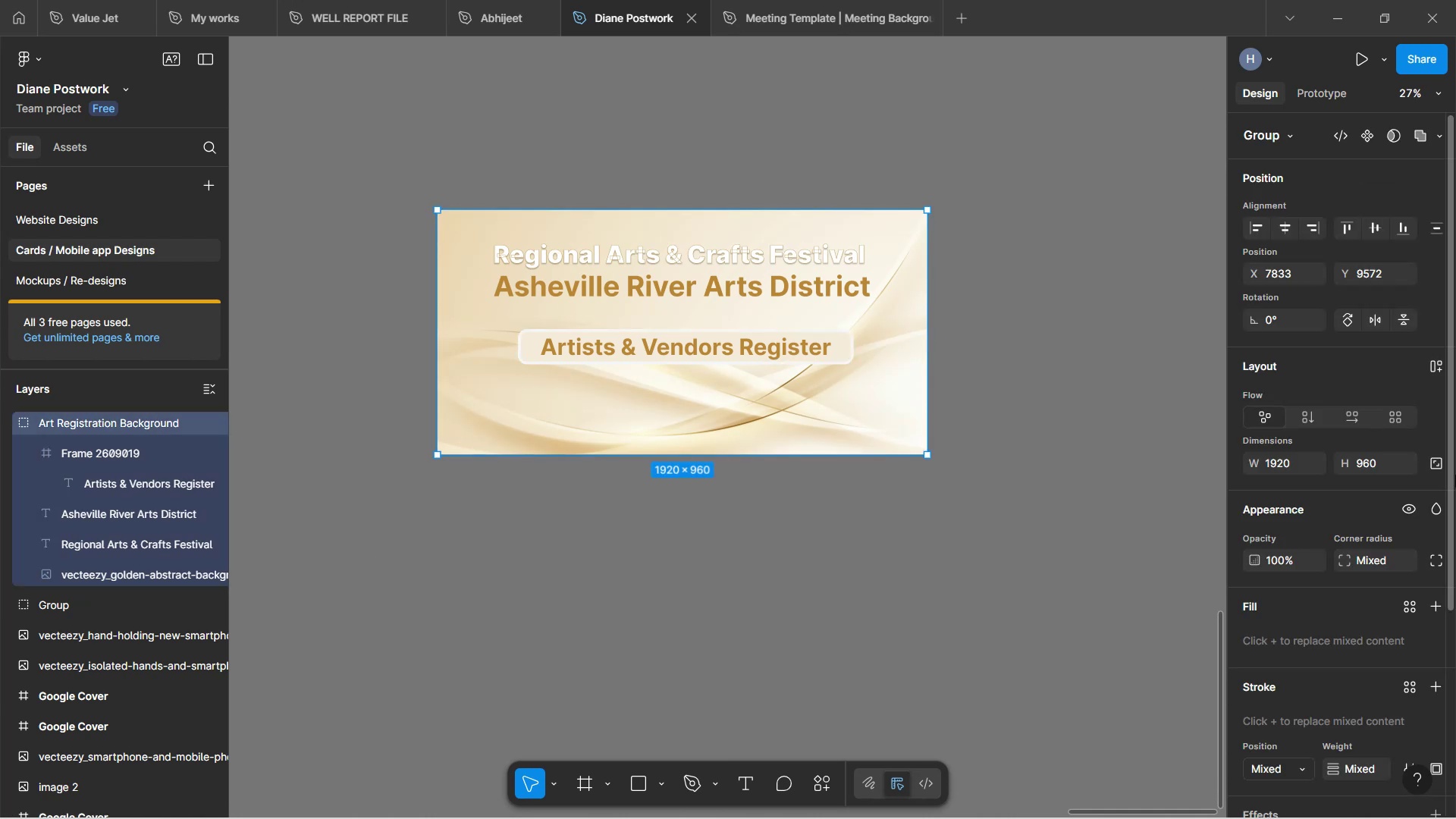 
scroll: coordinate [1365, 718], scroll_direction: down, amount: 14.0
 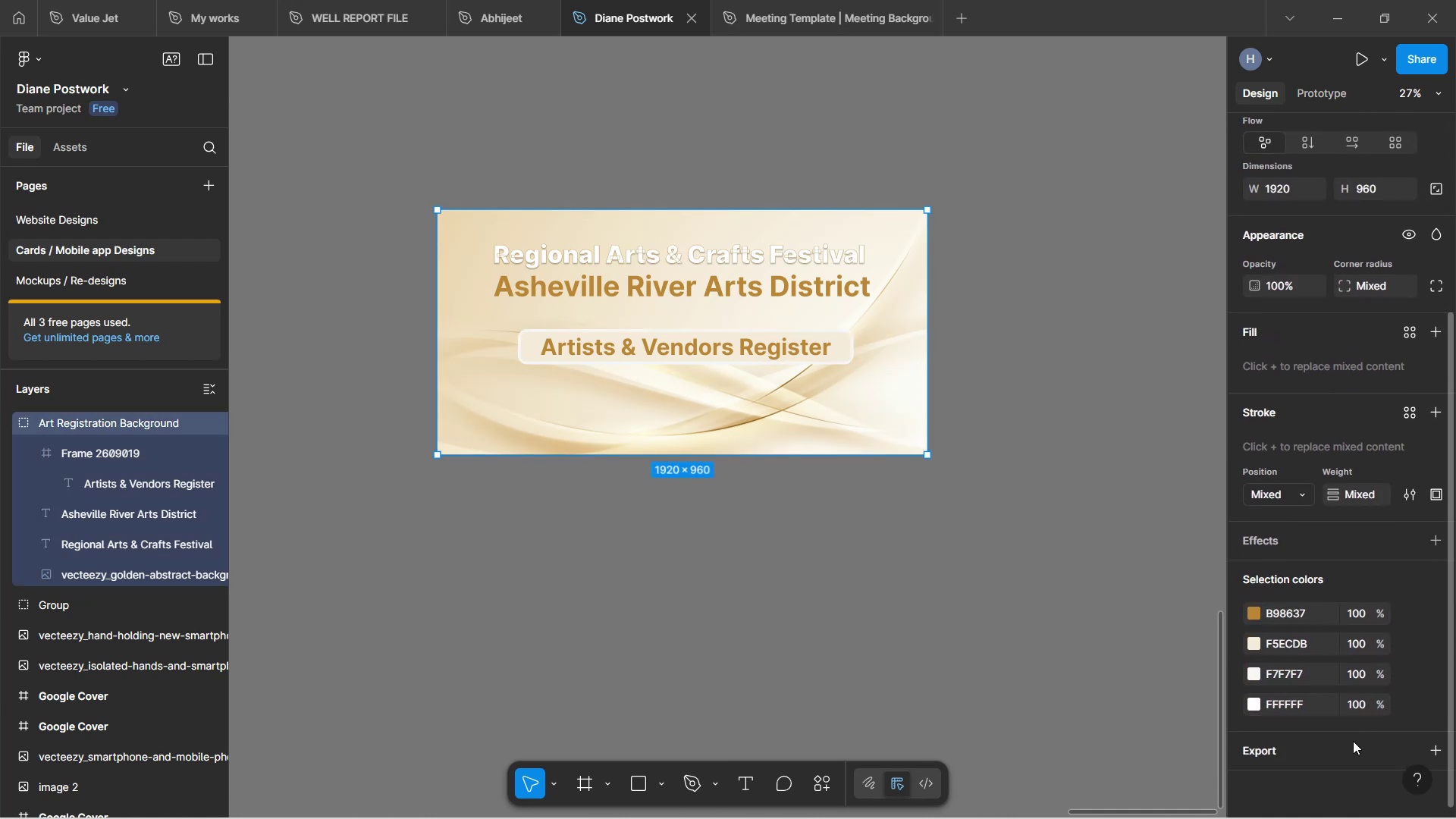 
left_click([1353, 741])
 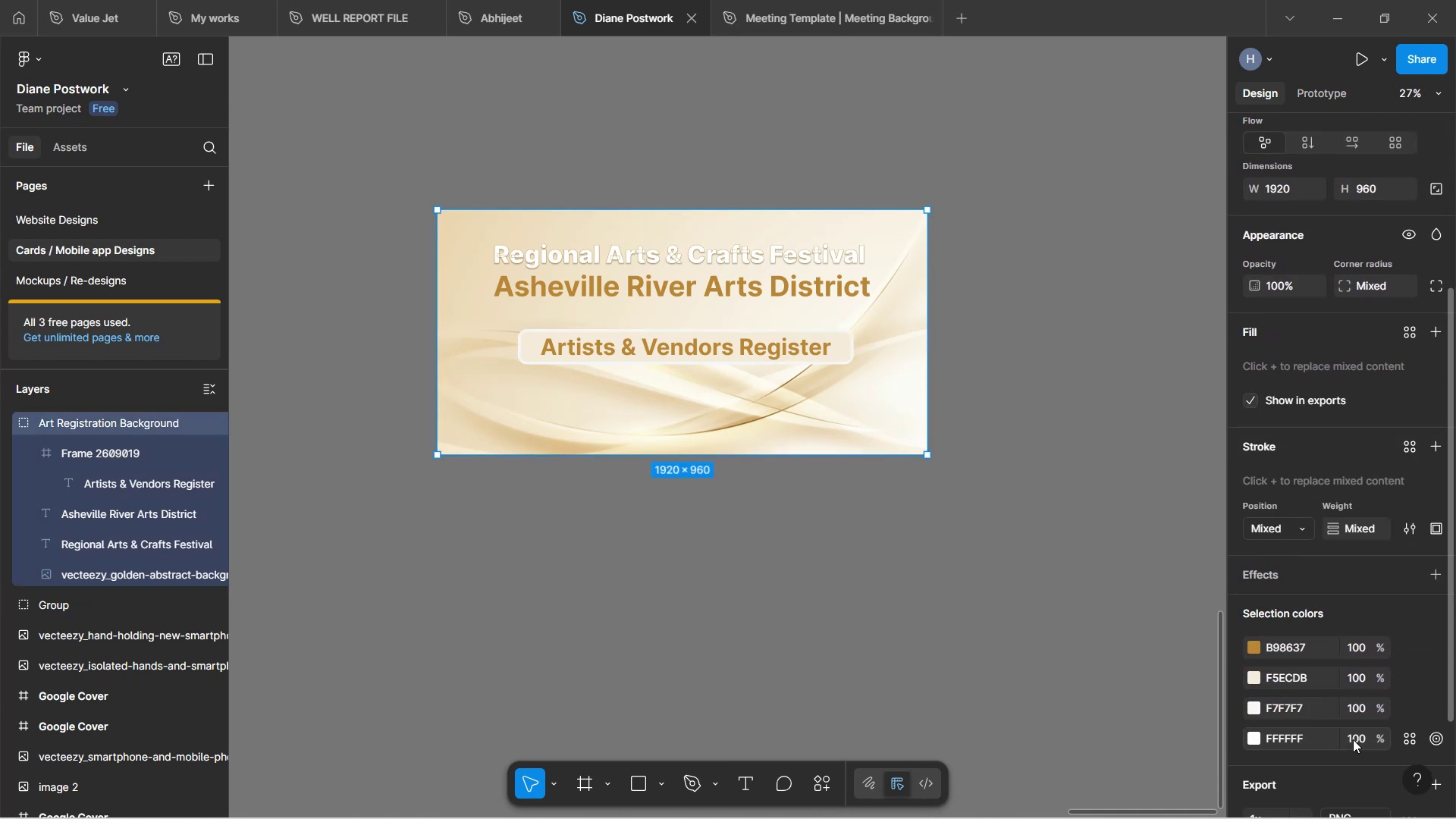 
scroll: coordinate [1340, 715], scroll_direction: down, amount: 5.0
 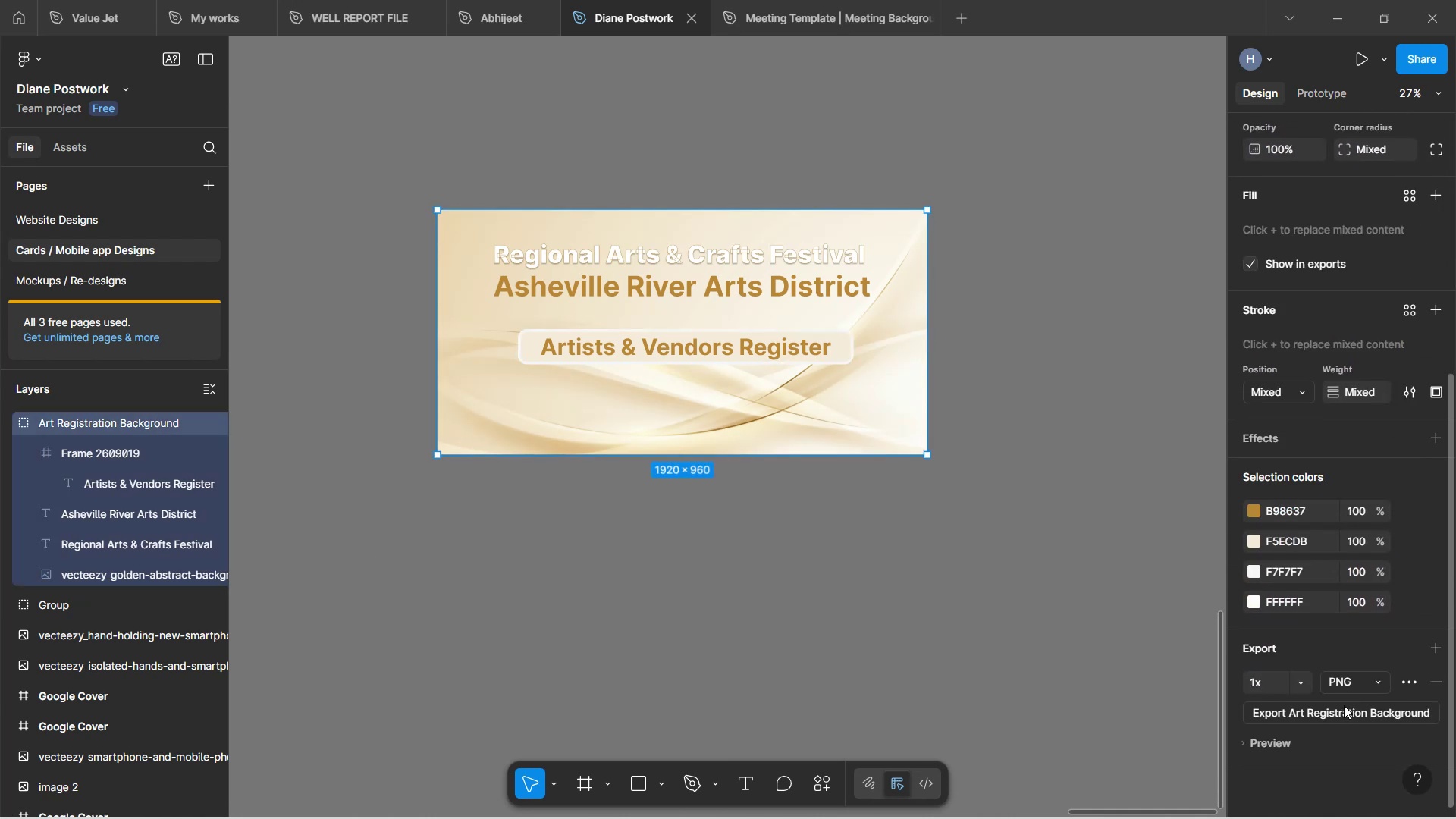 
left_click([1344, 709])
 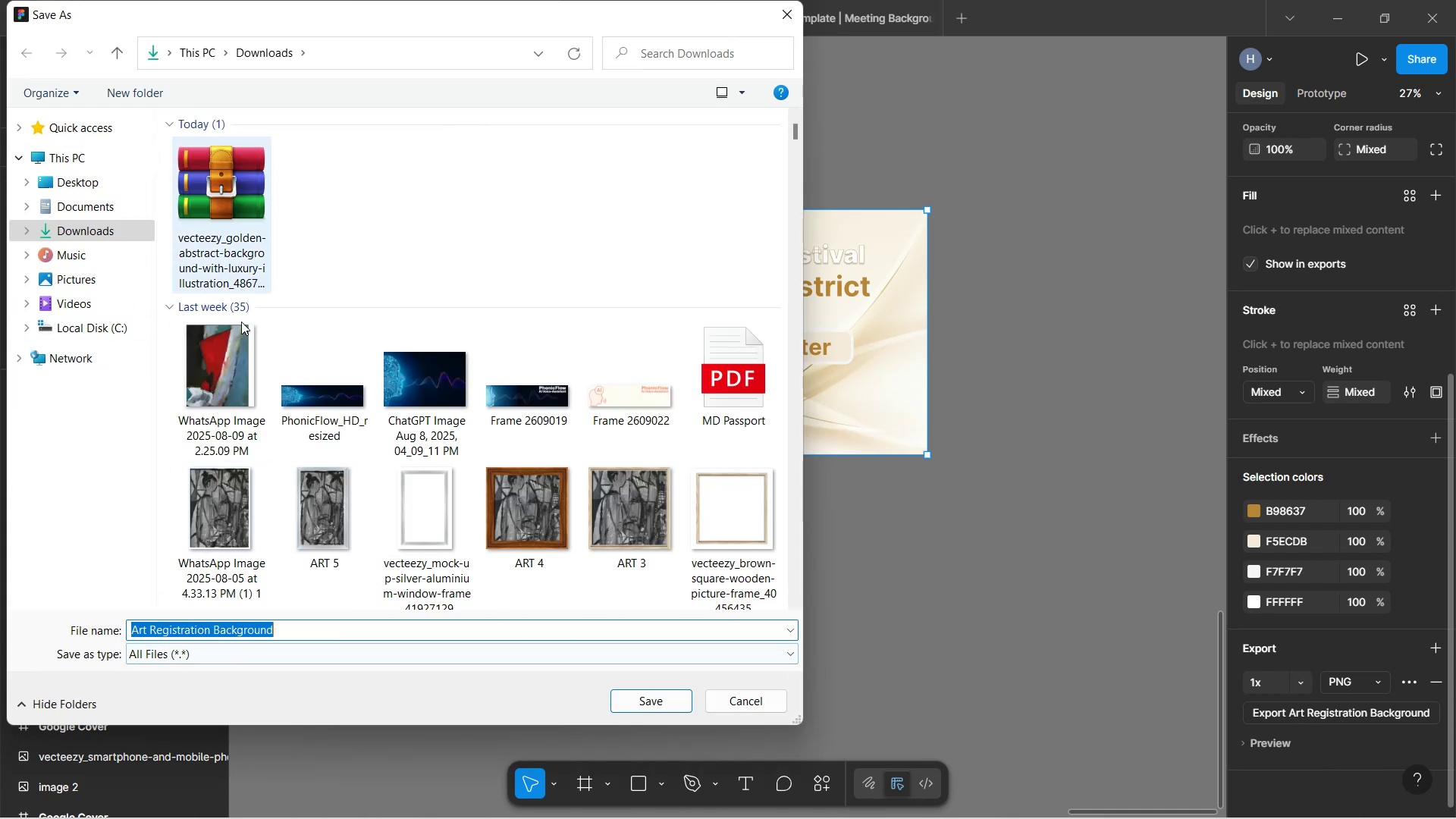 
wait(6.15)
 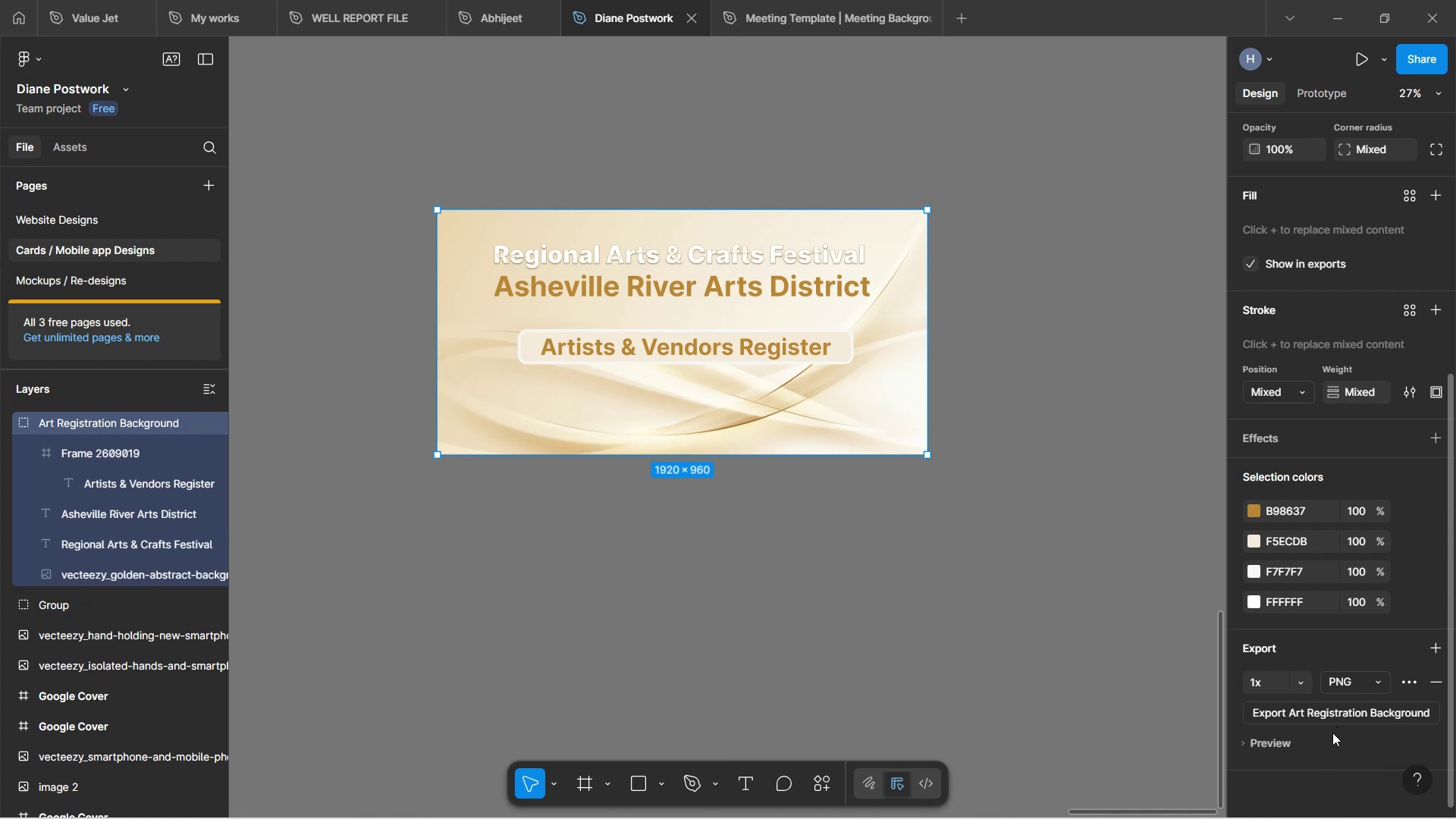 
left_click([631, 700])
 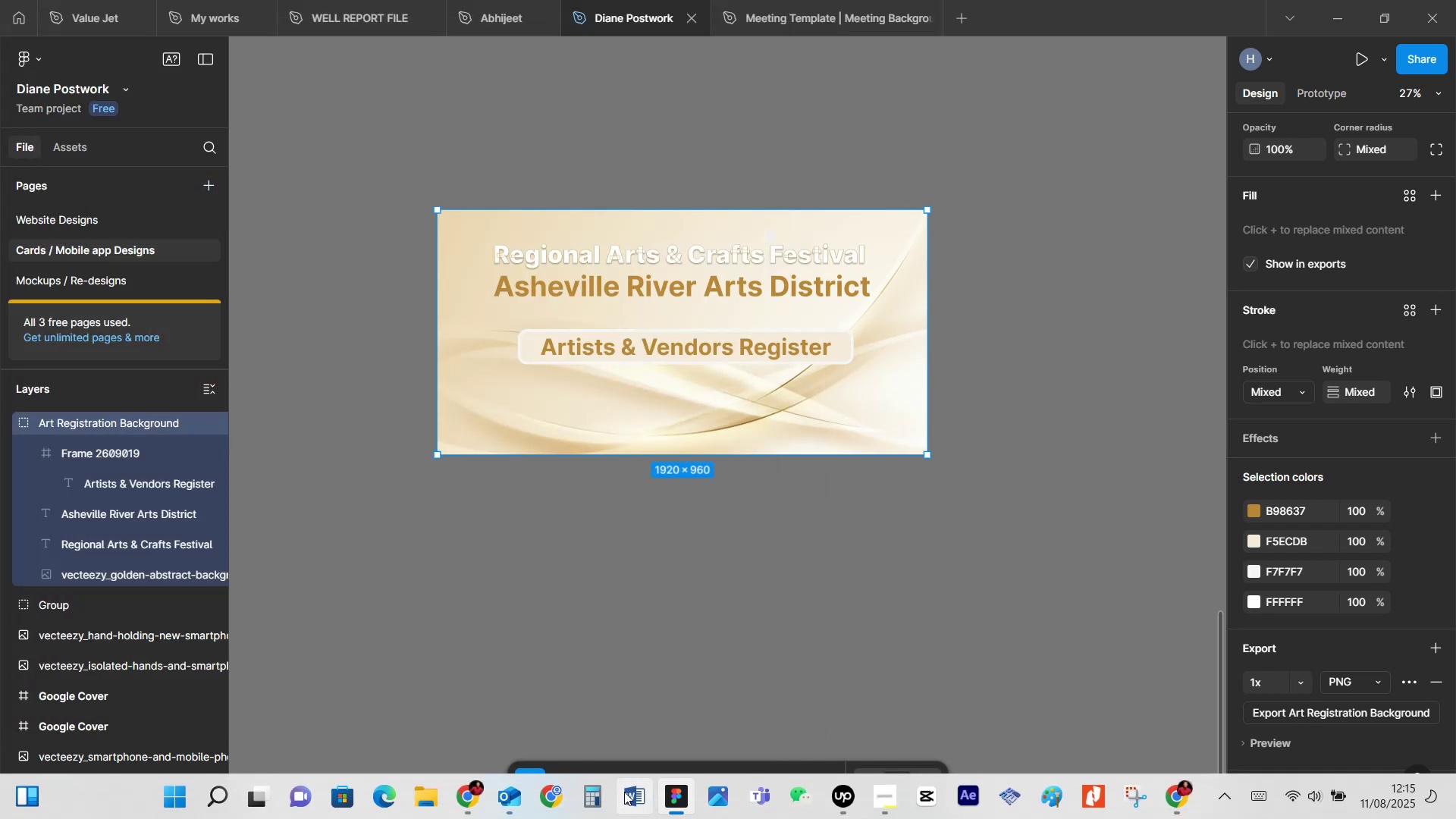 
left_click([635, 802])
 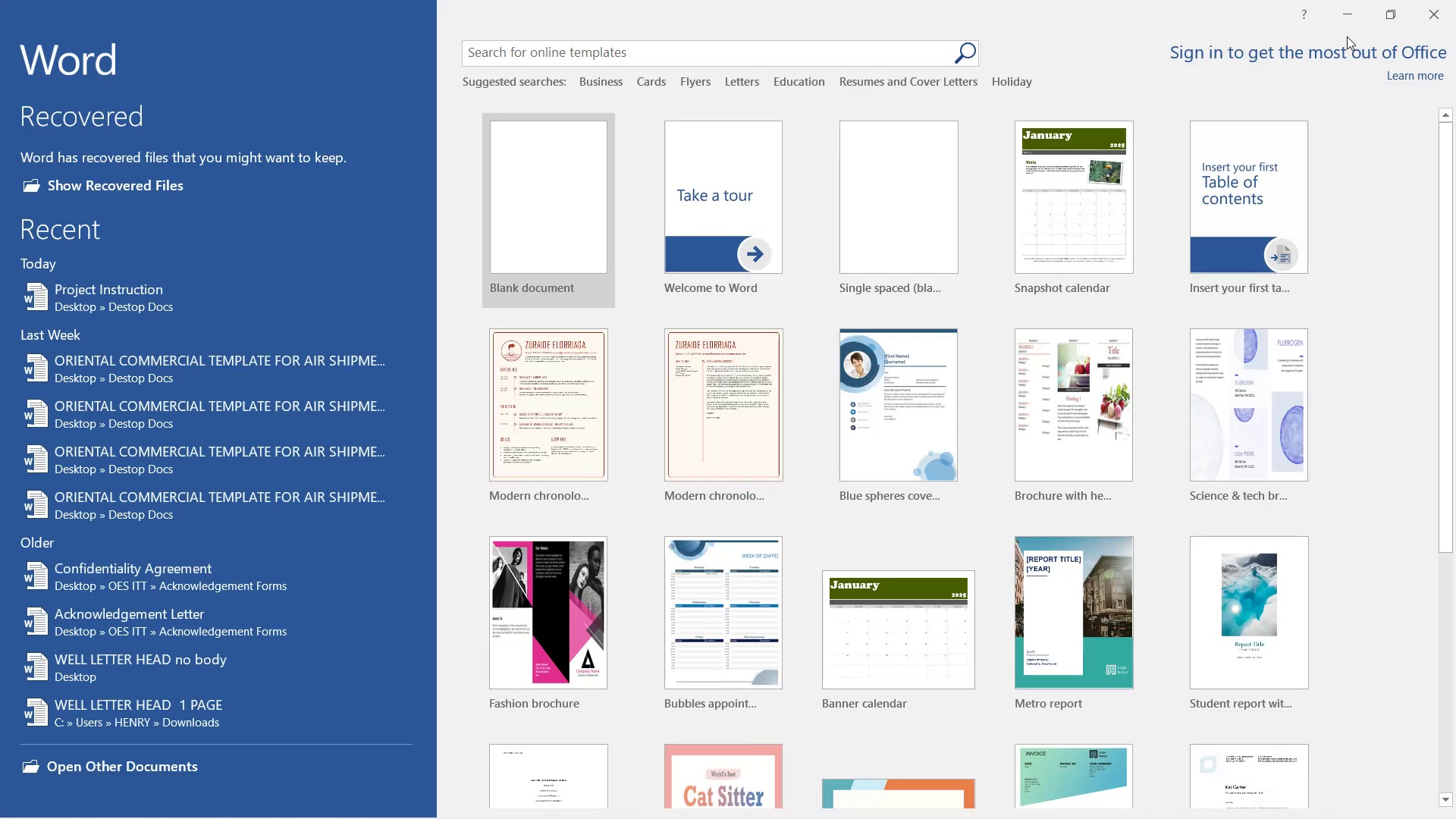 
wait(7.78)
 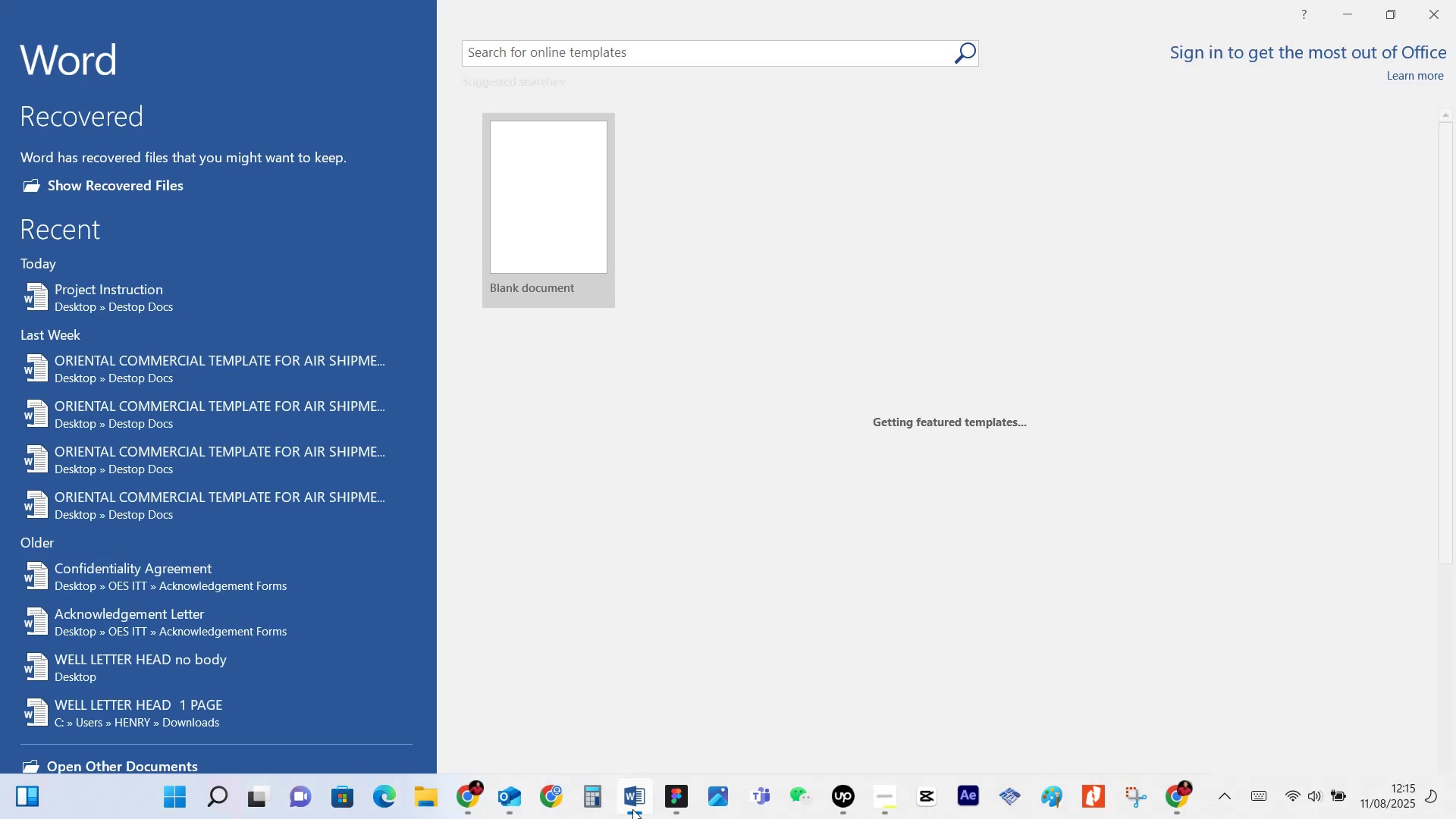 
left_click([1387, 11])
 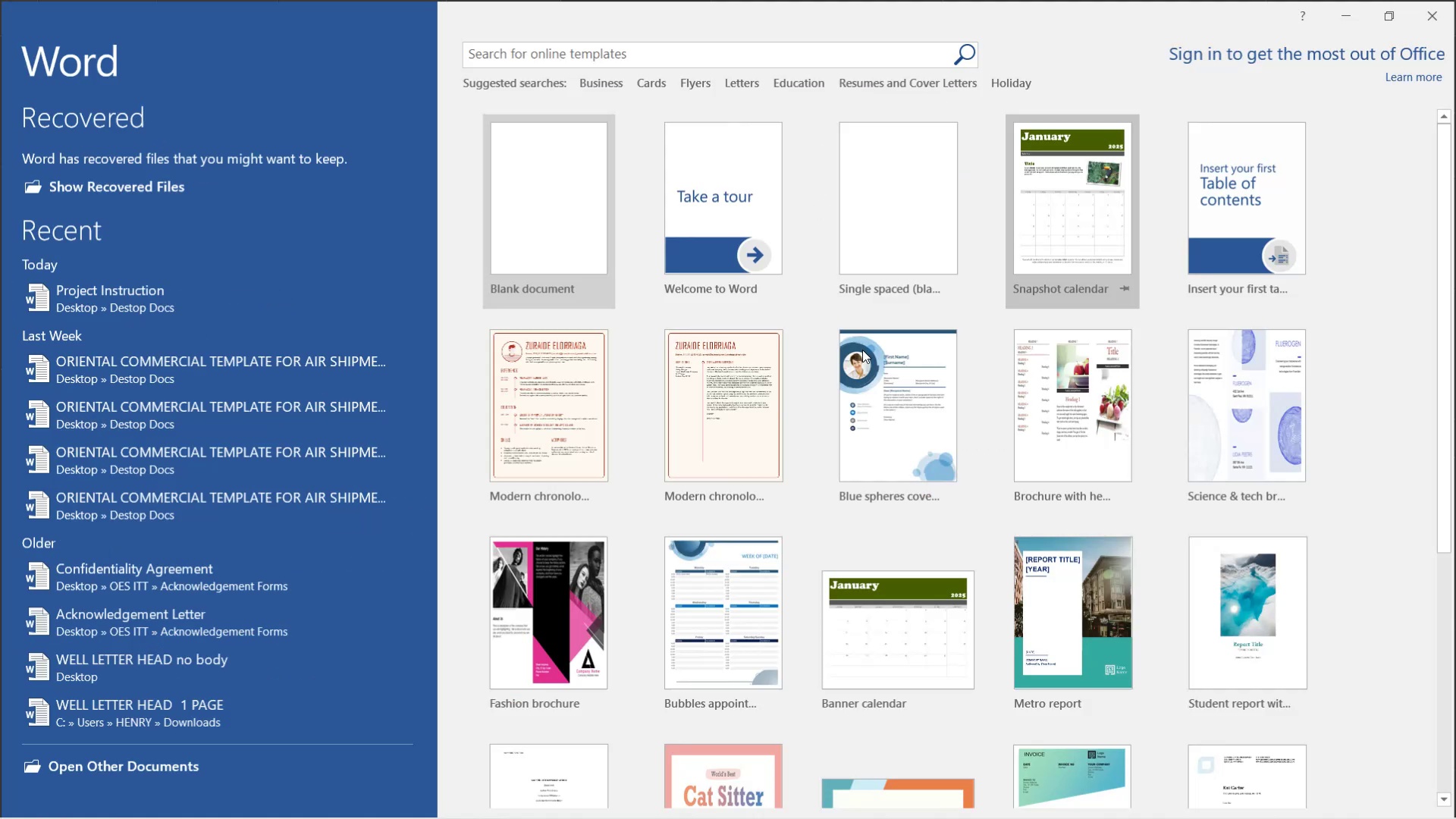 
left_click([182, 303])
 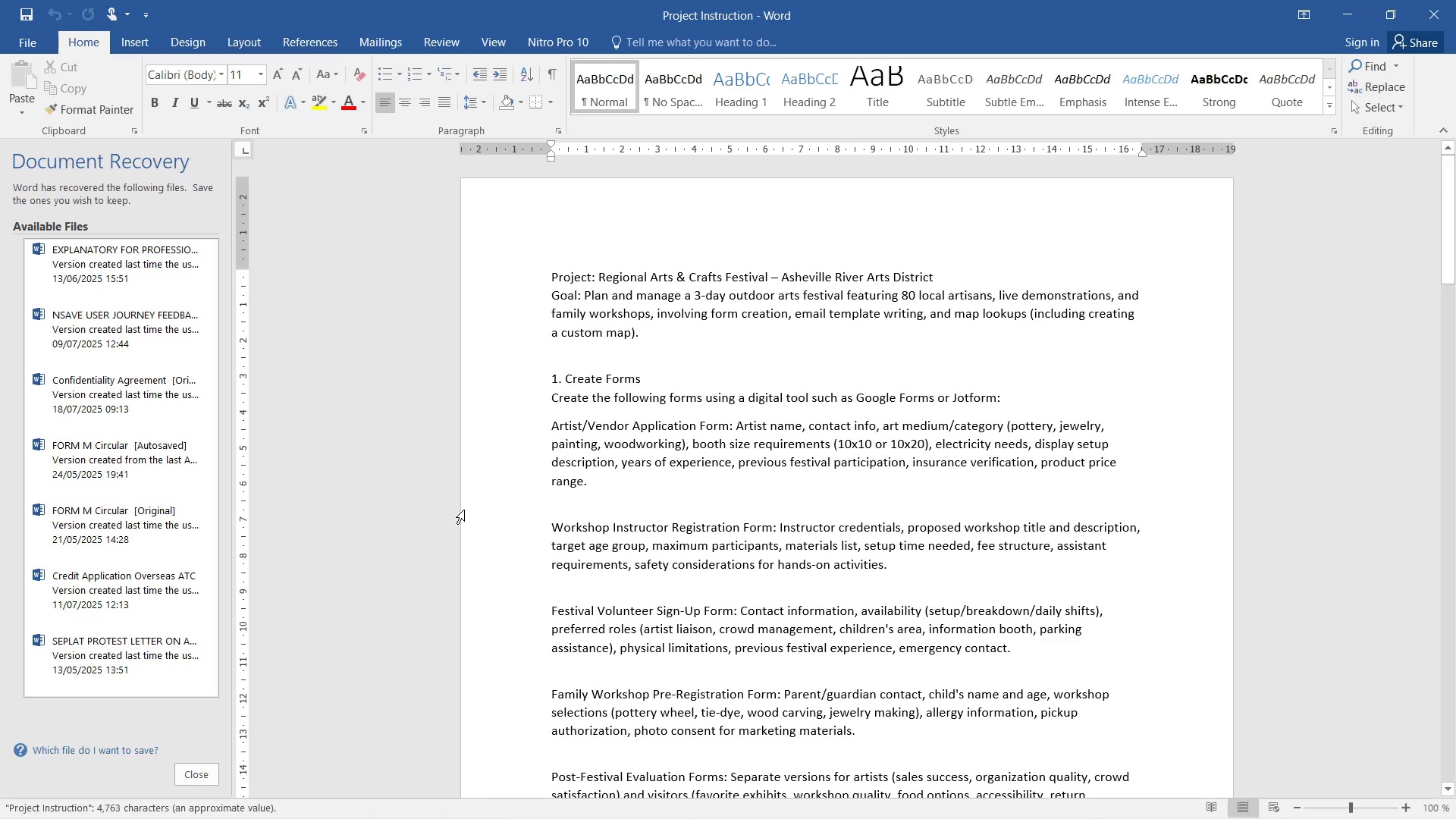 
scroll: coordinate [752, 468], scroll_direction: up, amount: 2.0
 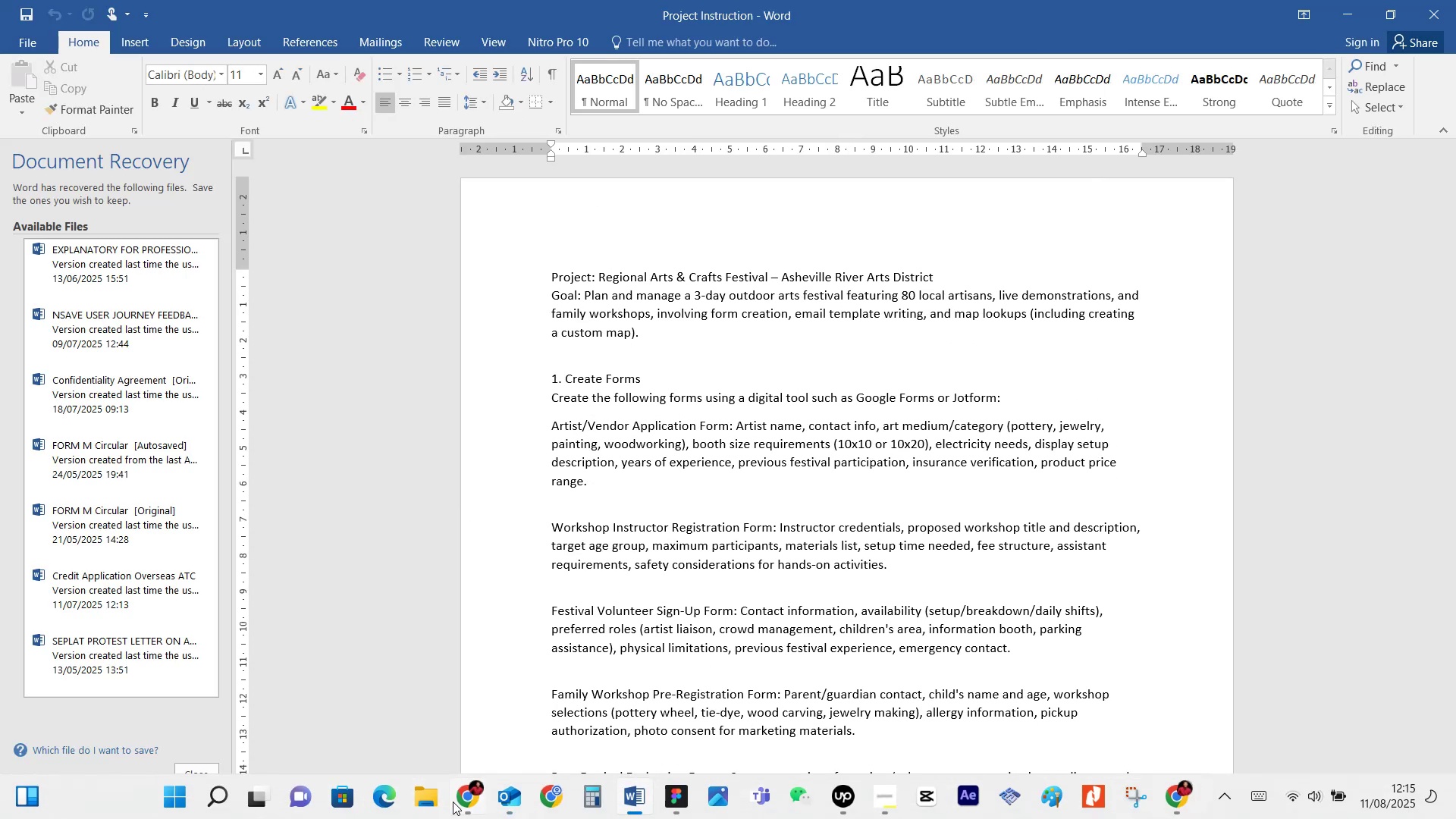 
left_click([463, 797])
 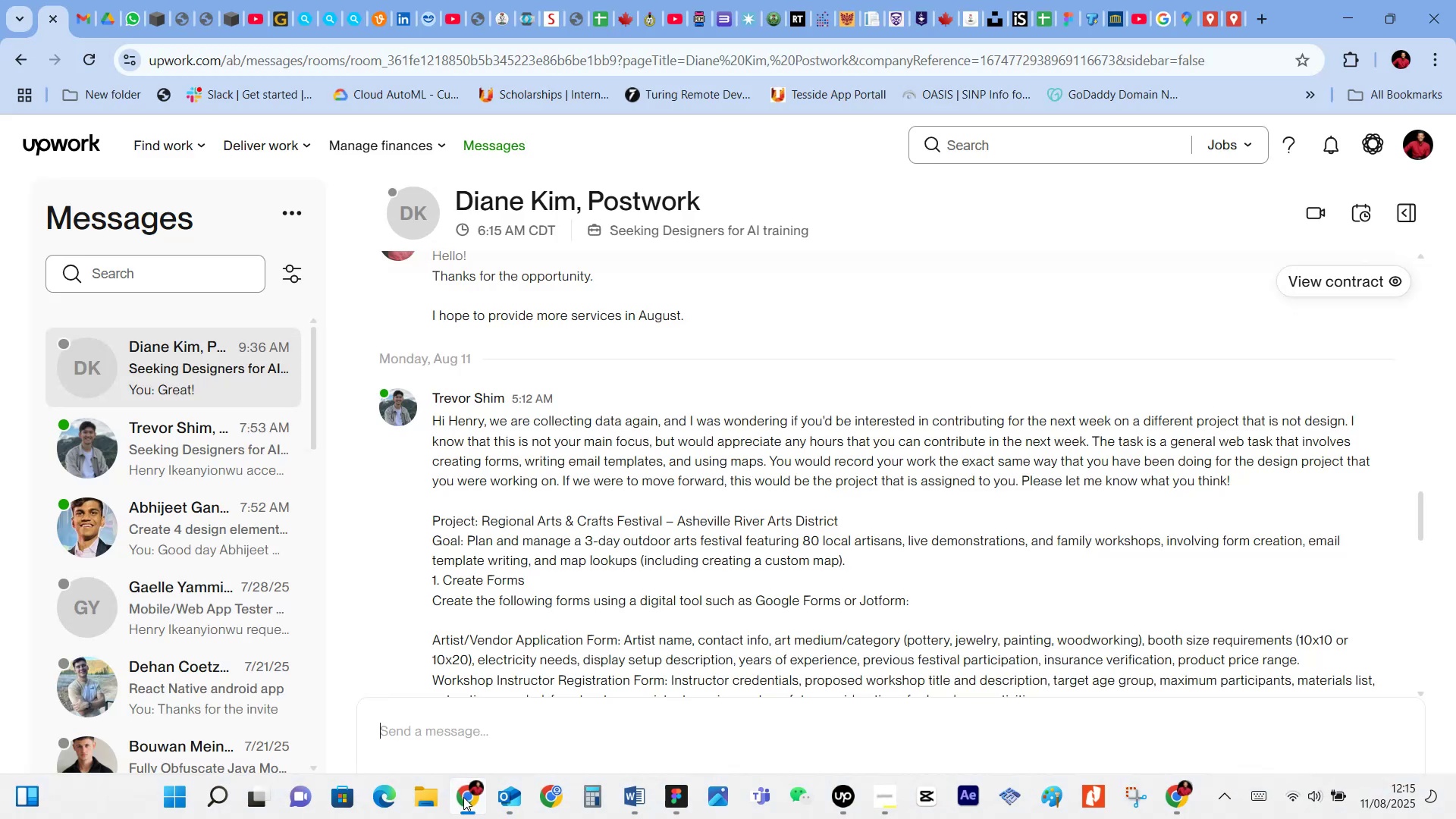 
left_click([463, 797])
 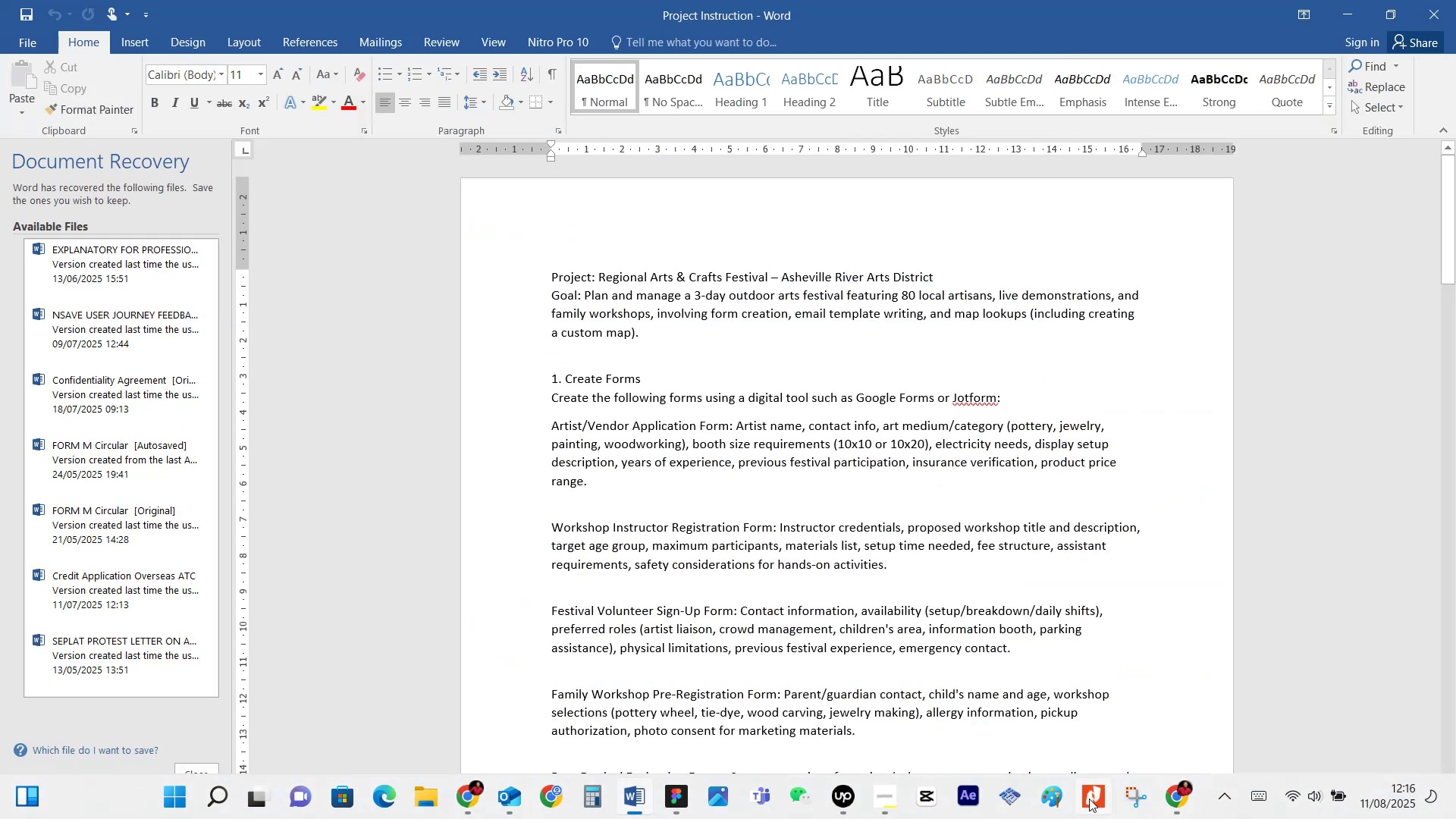 
left_click([1172, 799])
 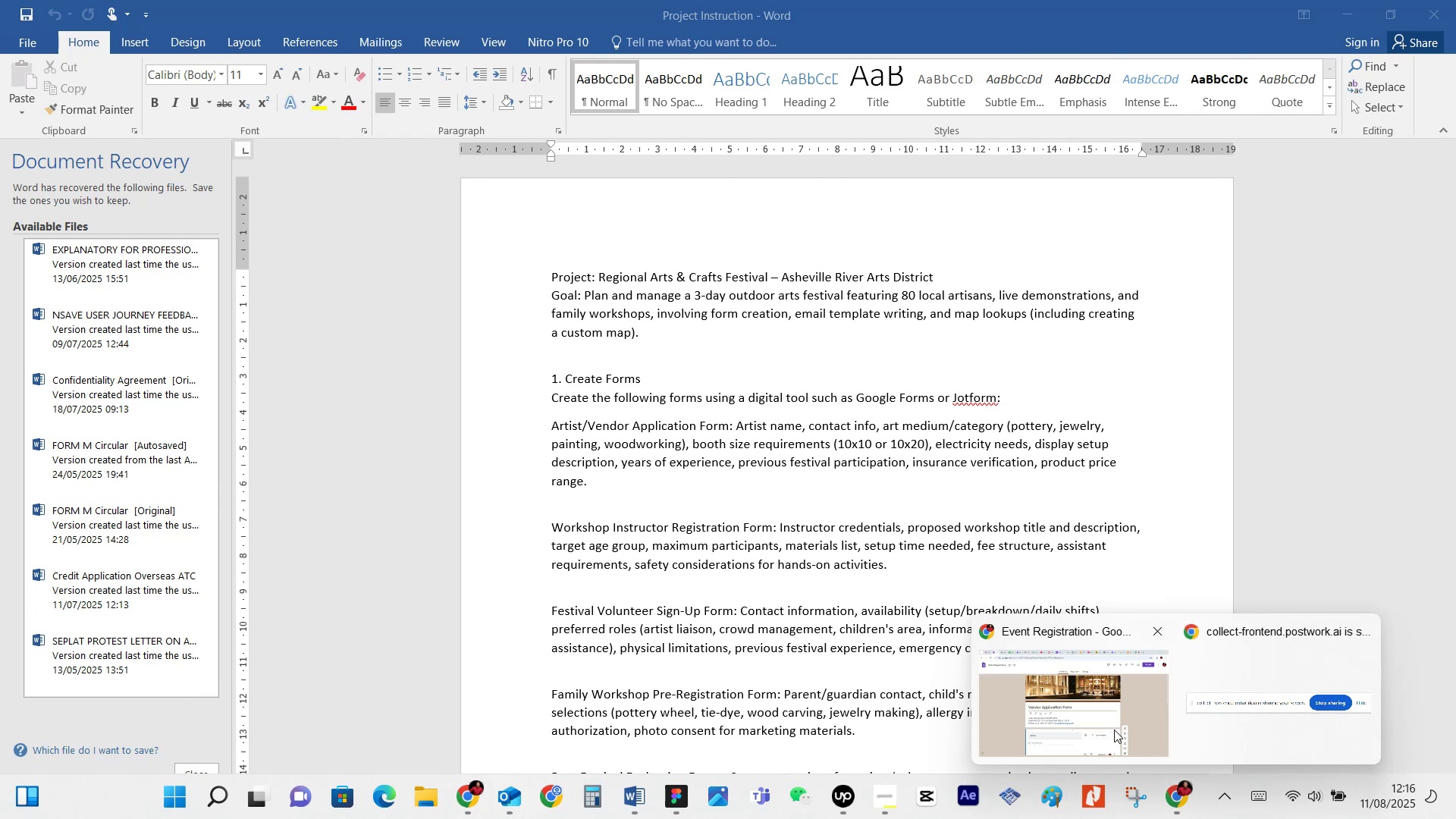 
left_click([1114, 730])
 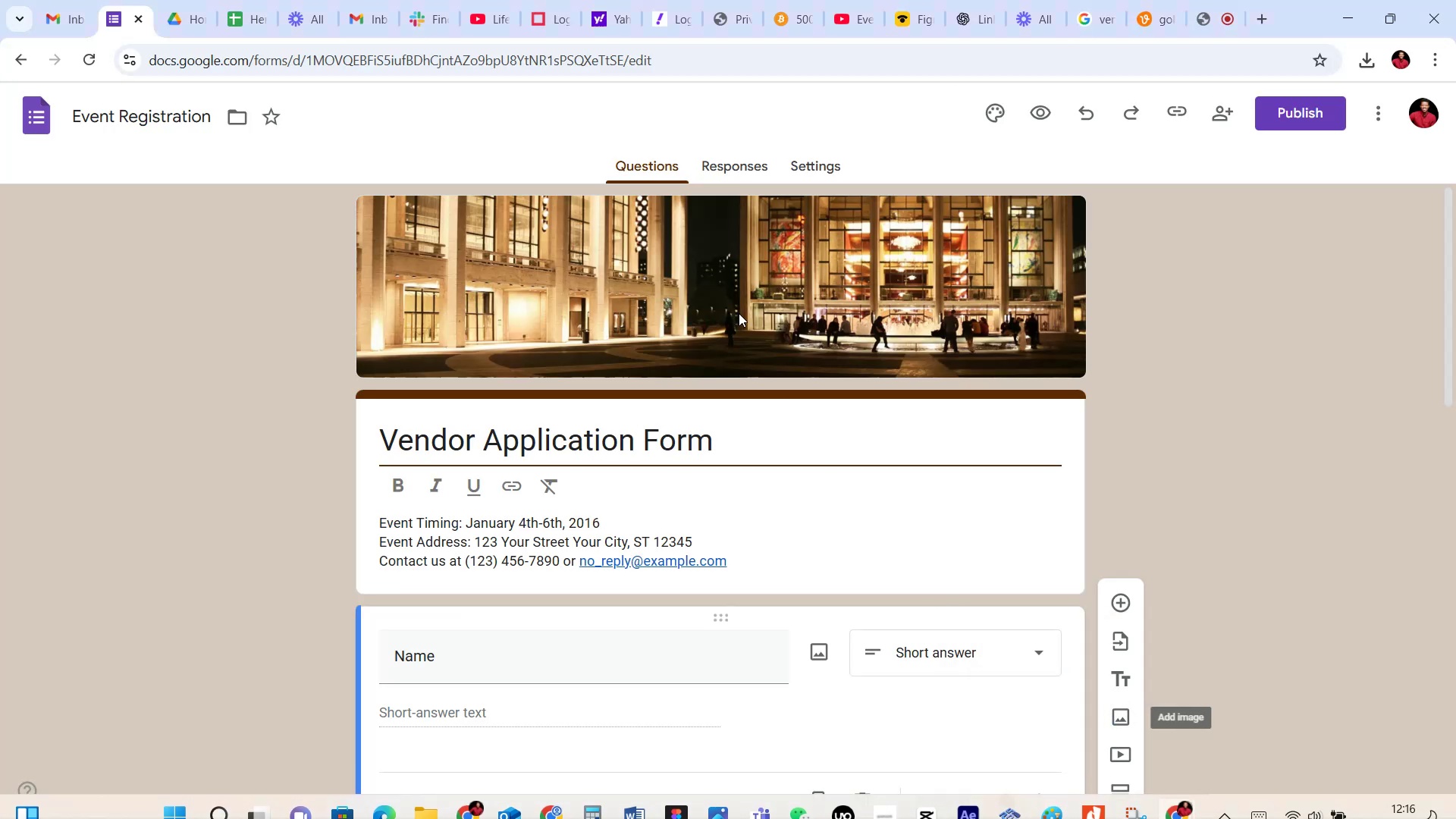 
scroll: coordinate [1112, 359], scroll_direction: up, amount: 10.0
 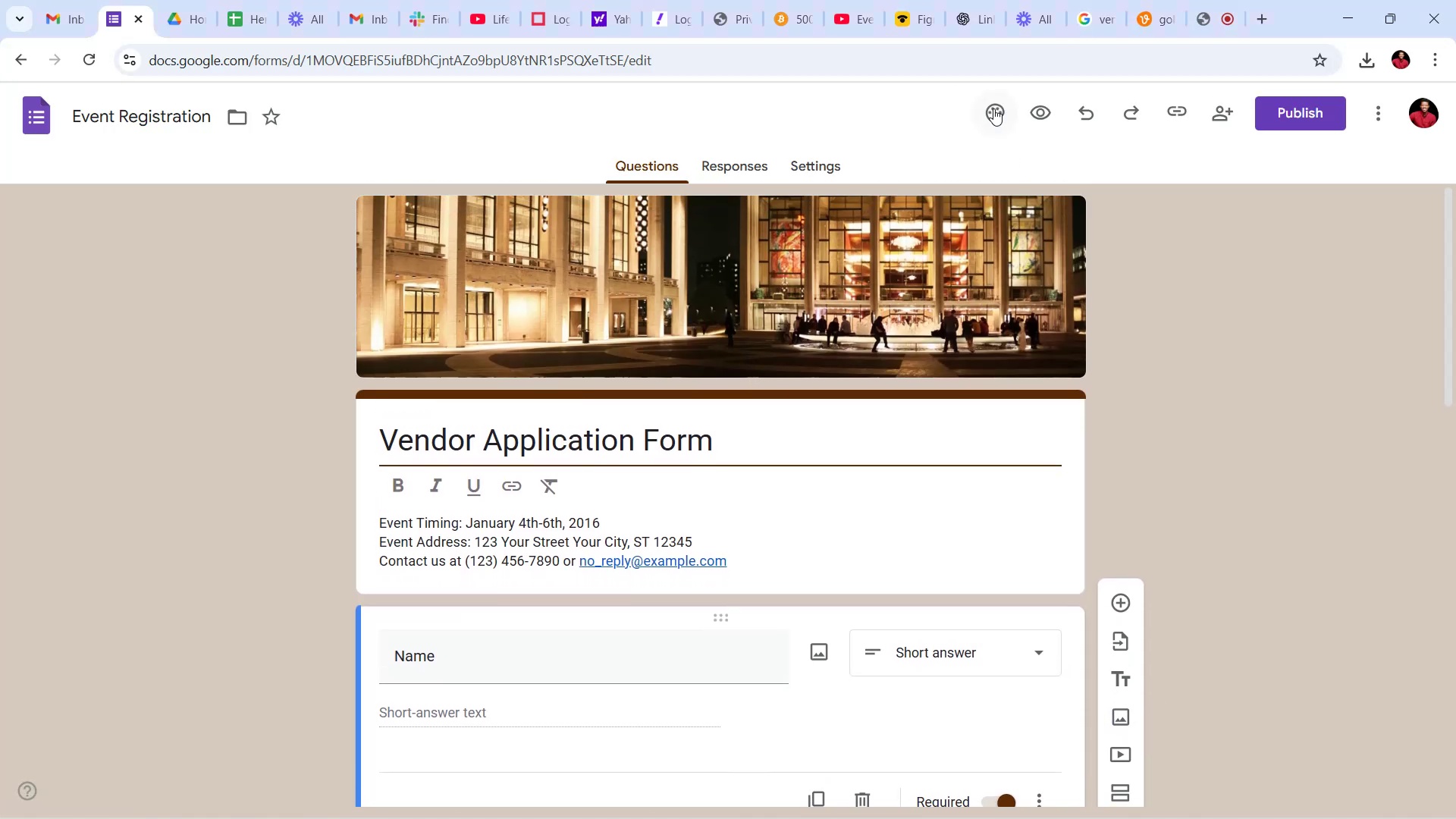 
left_click([993, 108])
 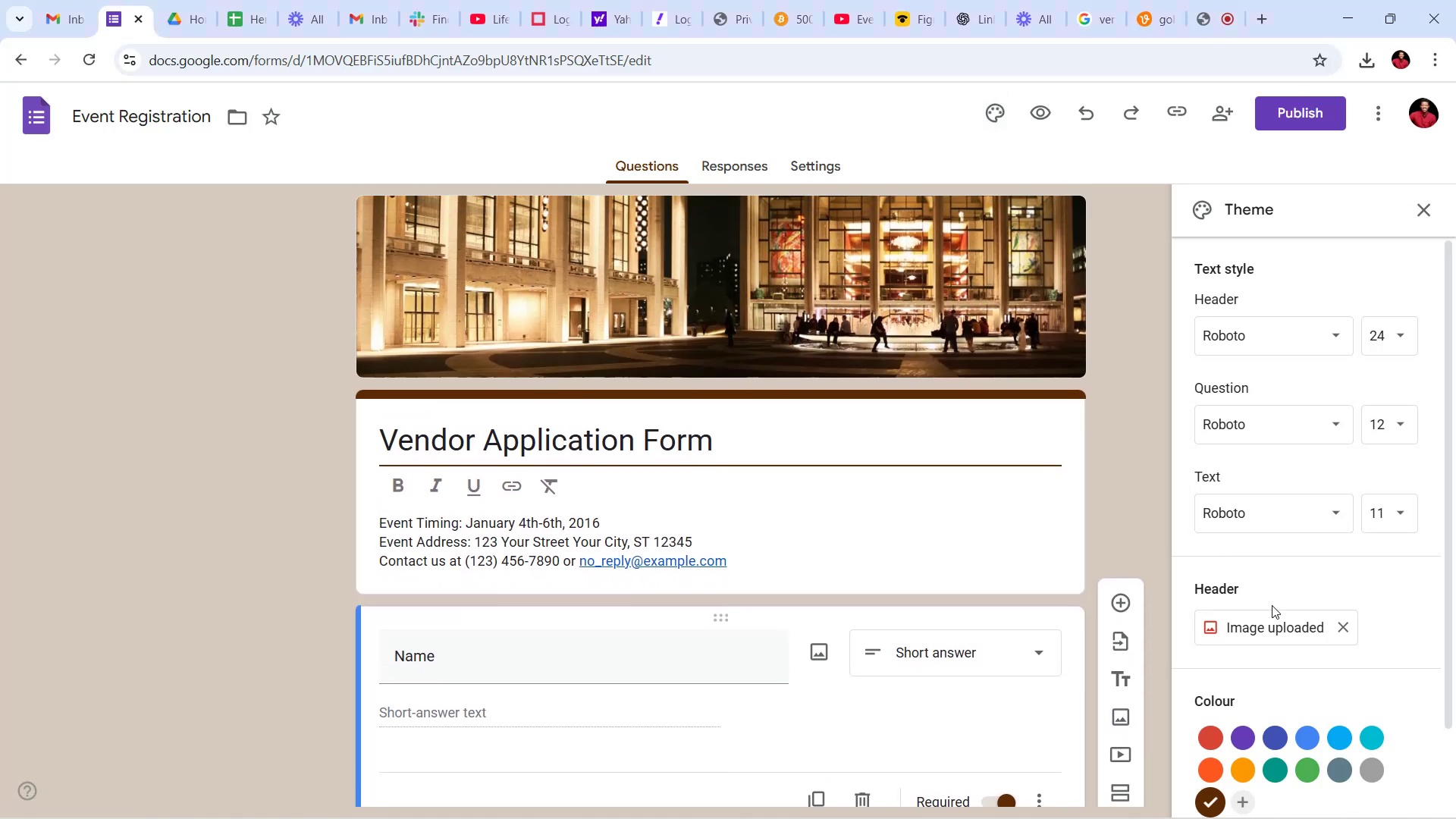 
left_click([1280, 625])
 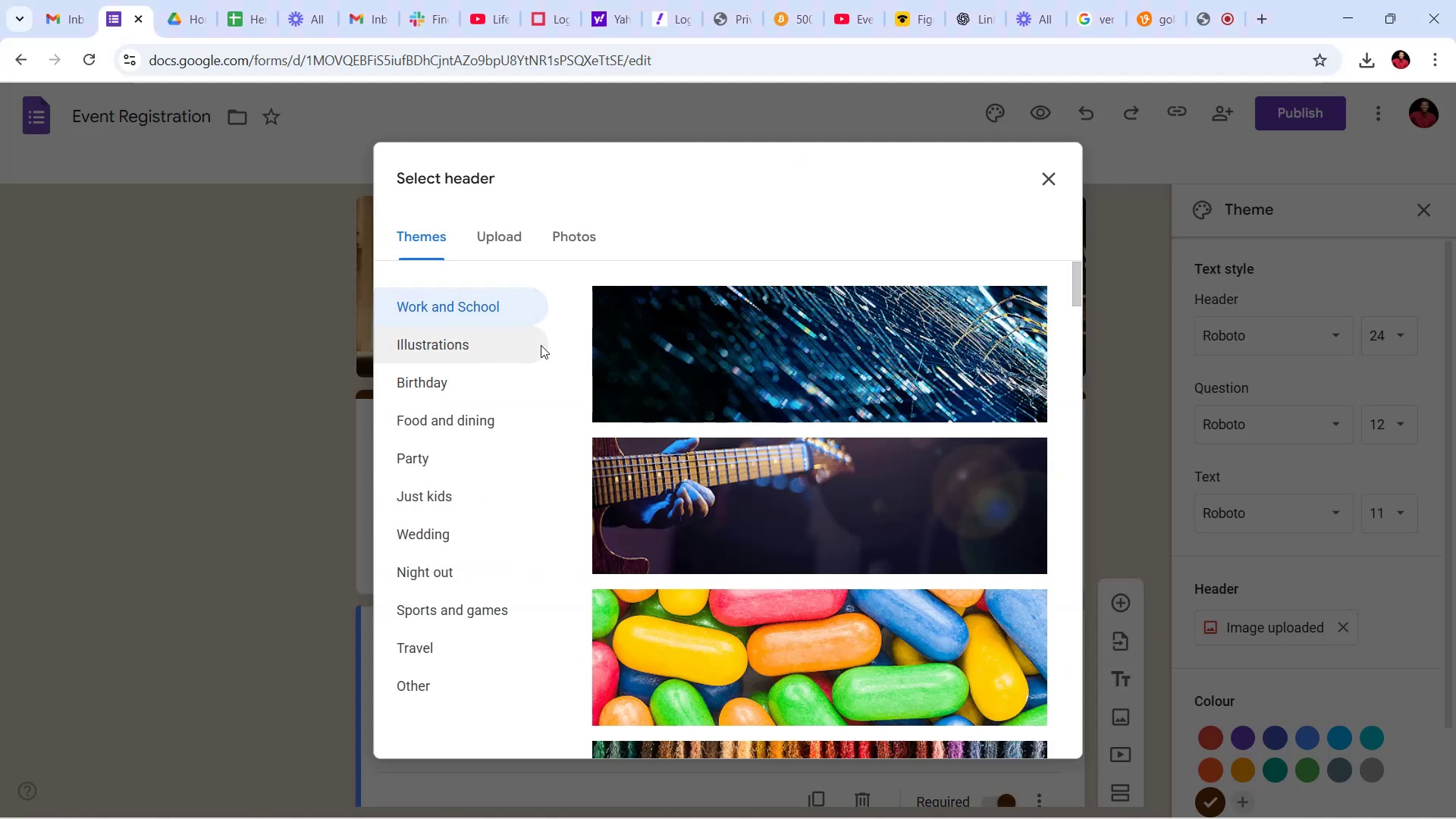 
wait(5.19)
 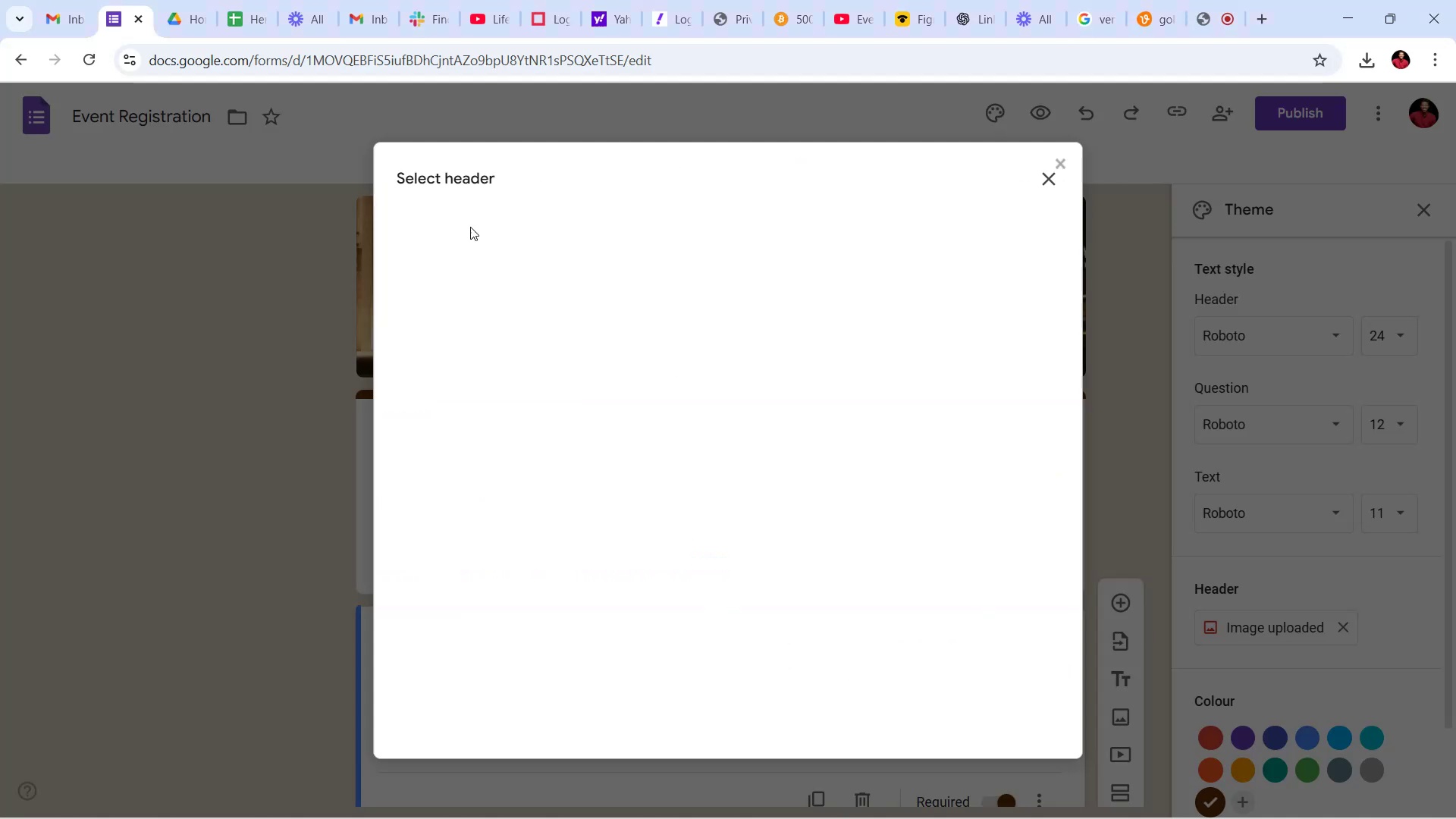 
left_click([517, 238])
 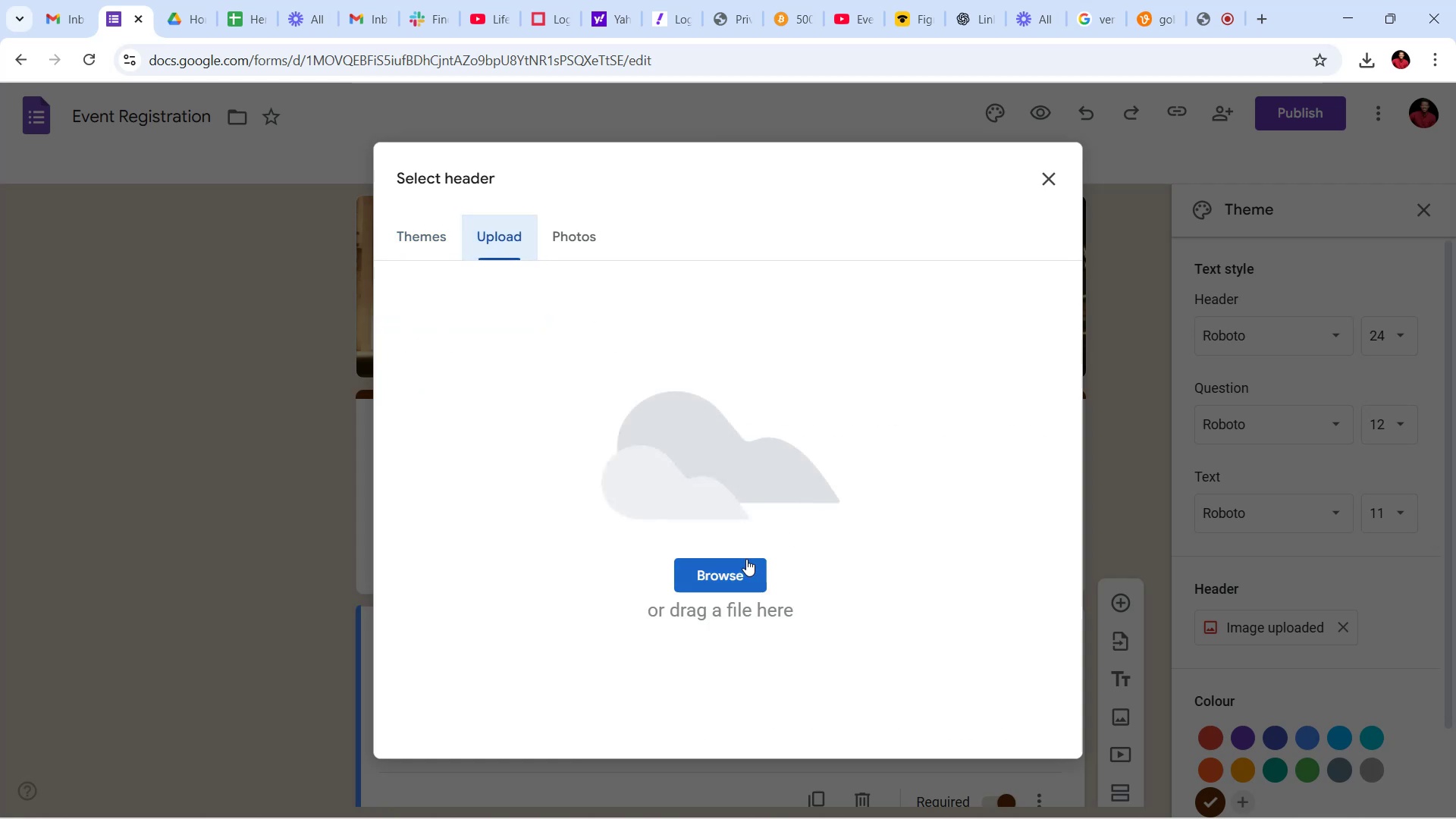 
left_click([735, 565])
 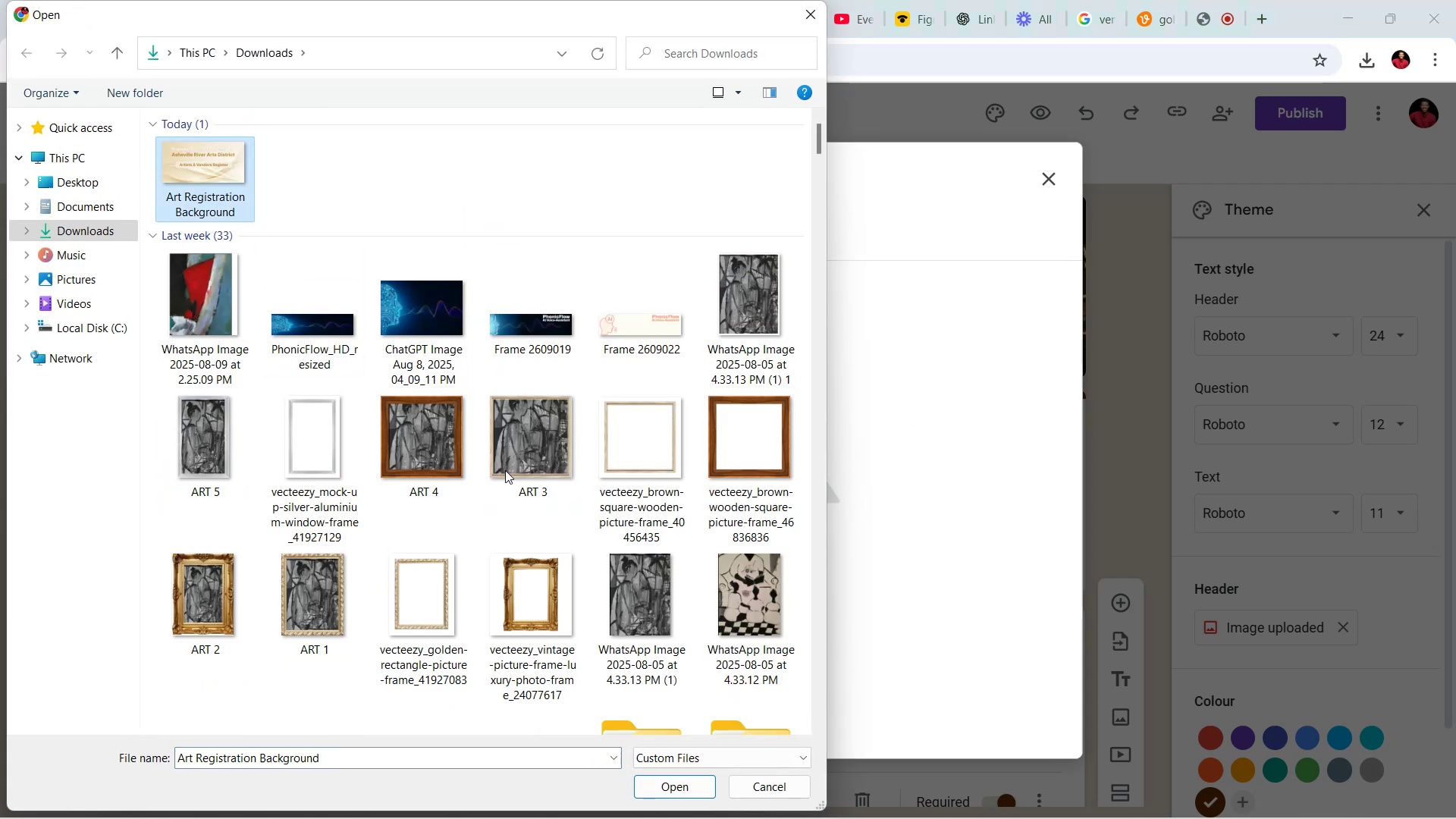 
left_click([695, 783])
 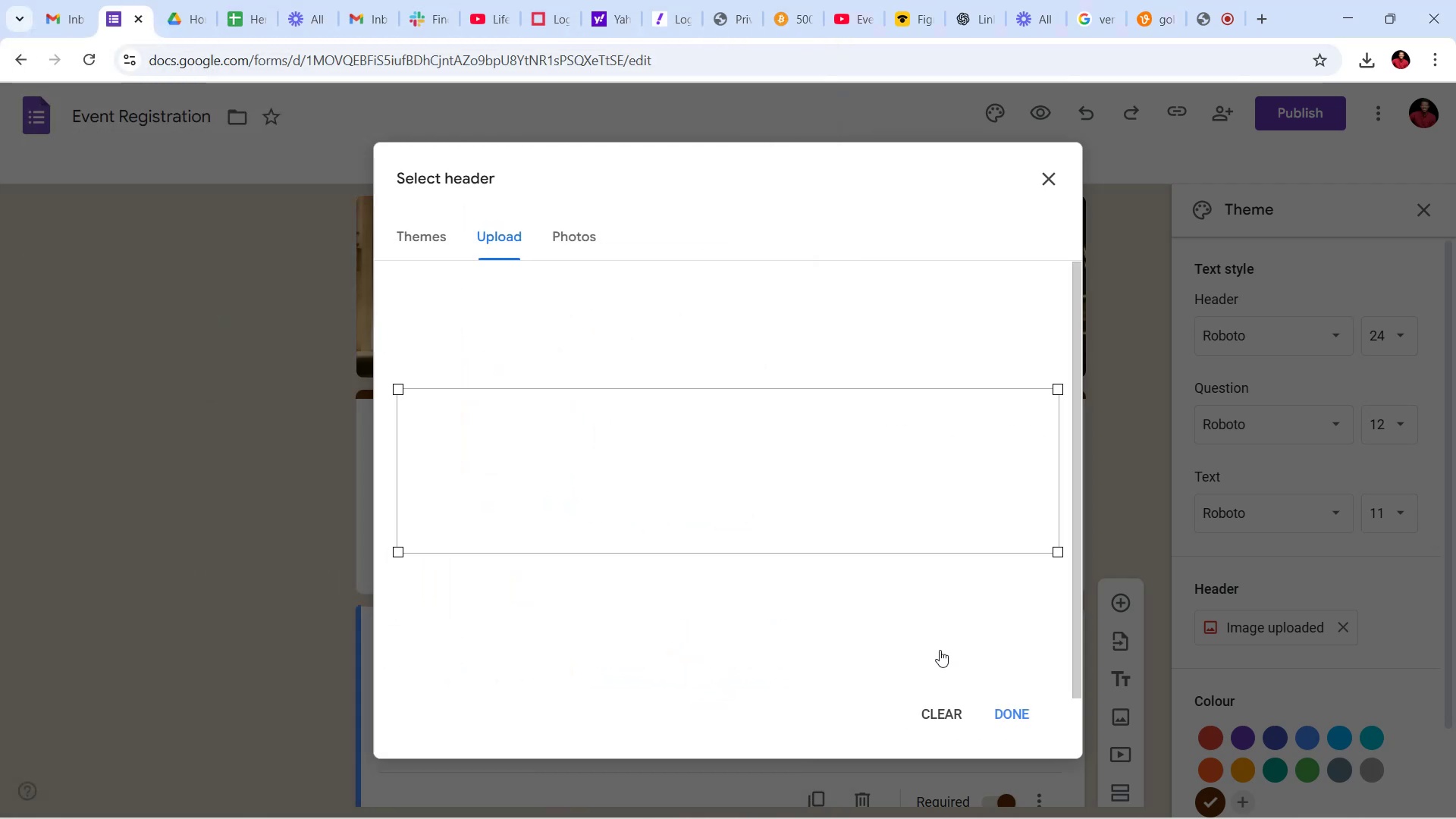 
mouse_move([833, 592])
 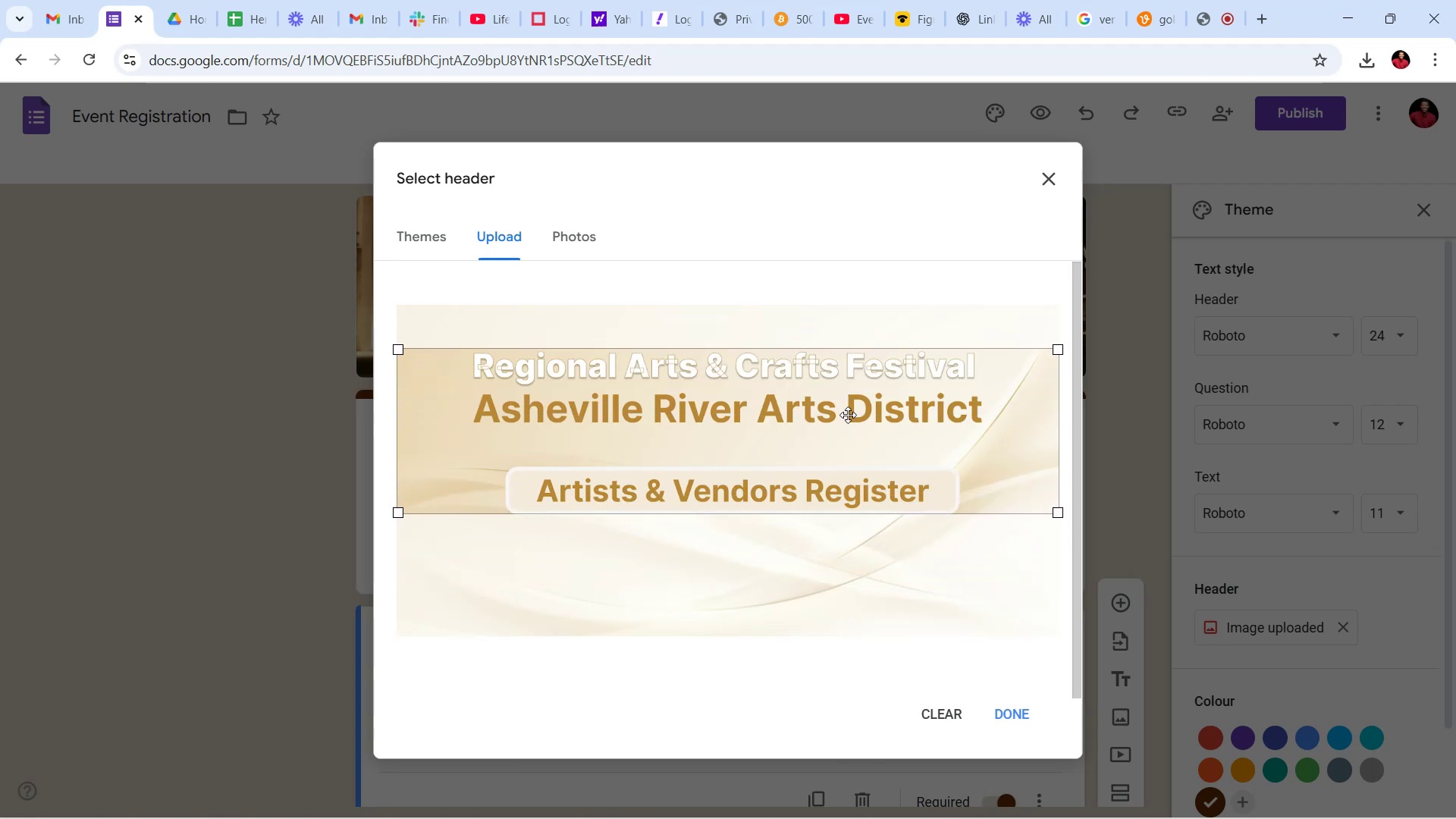 
wait(10.85)
 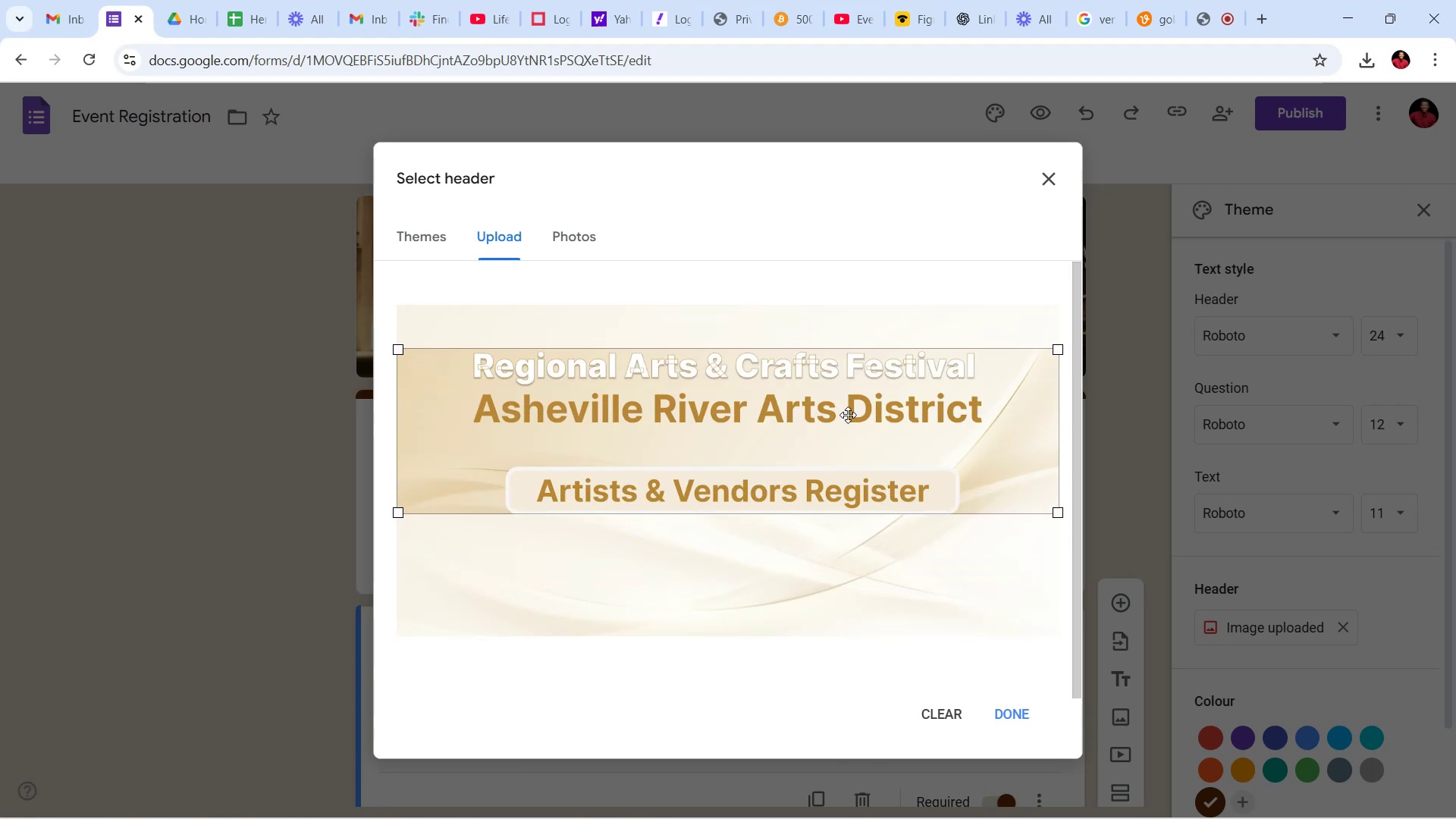 
left_click([1006, 709])
 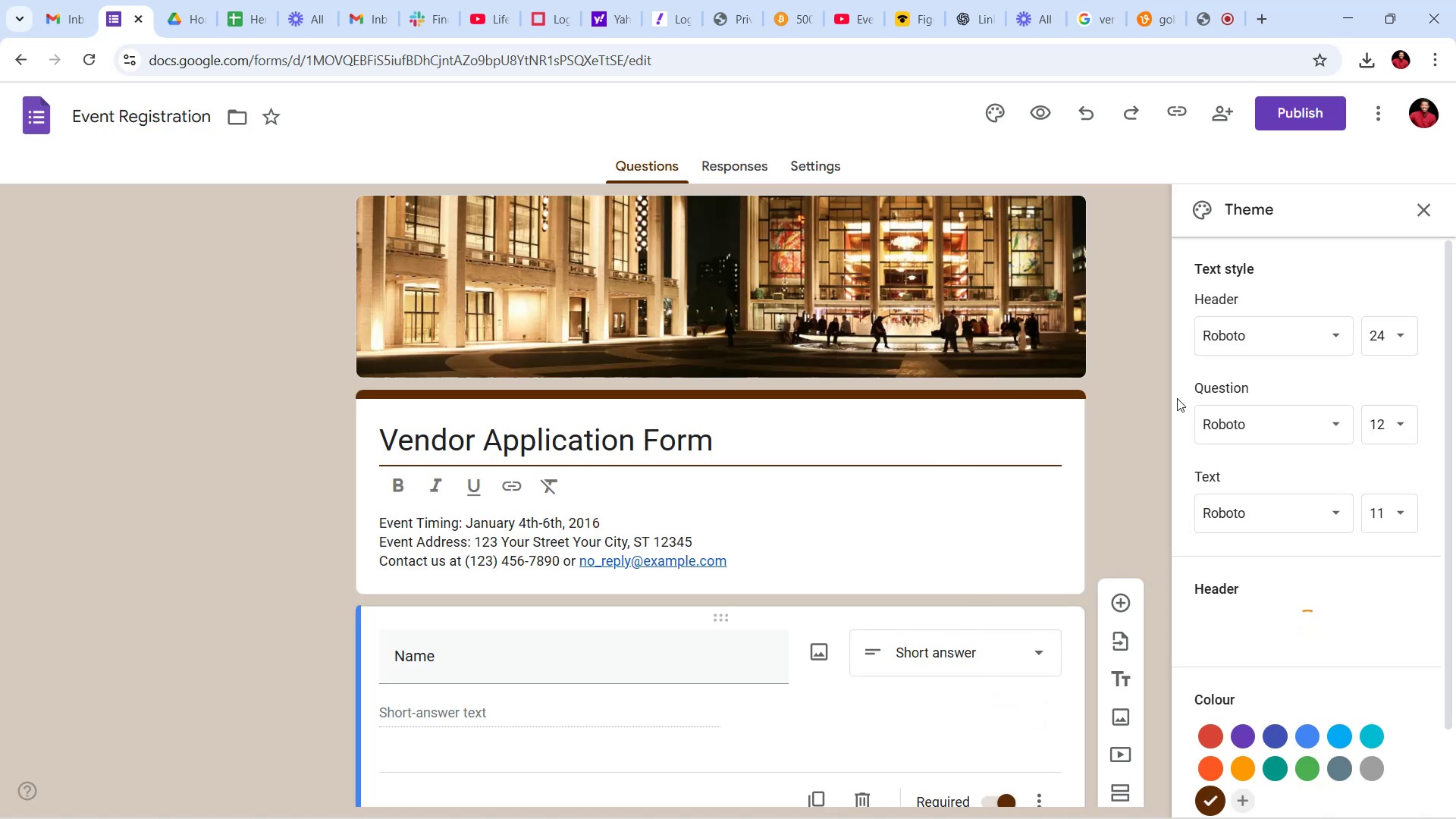 
wait(9.66)
 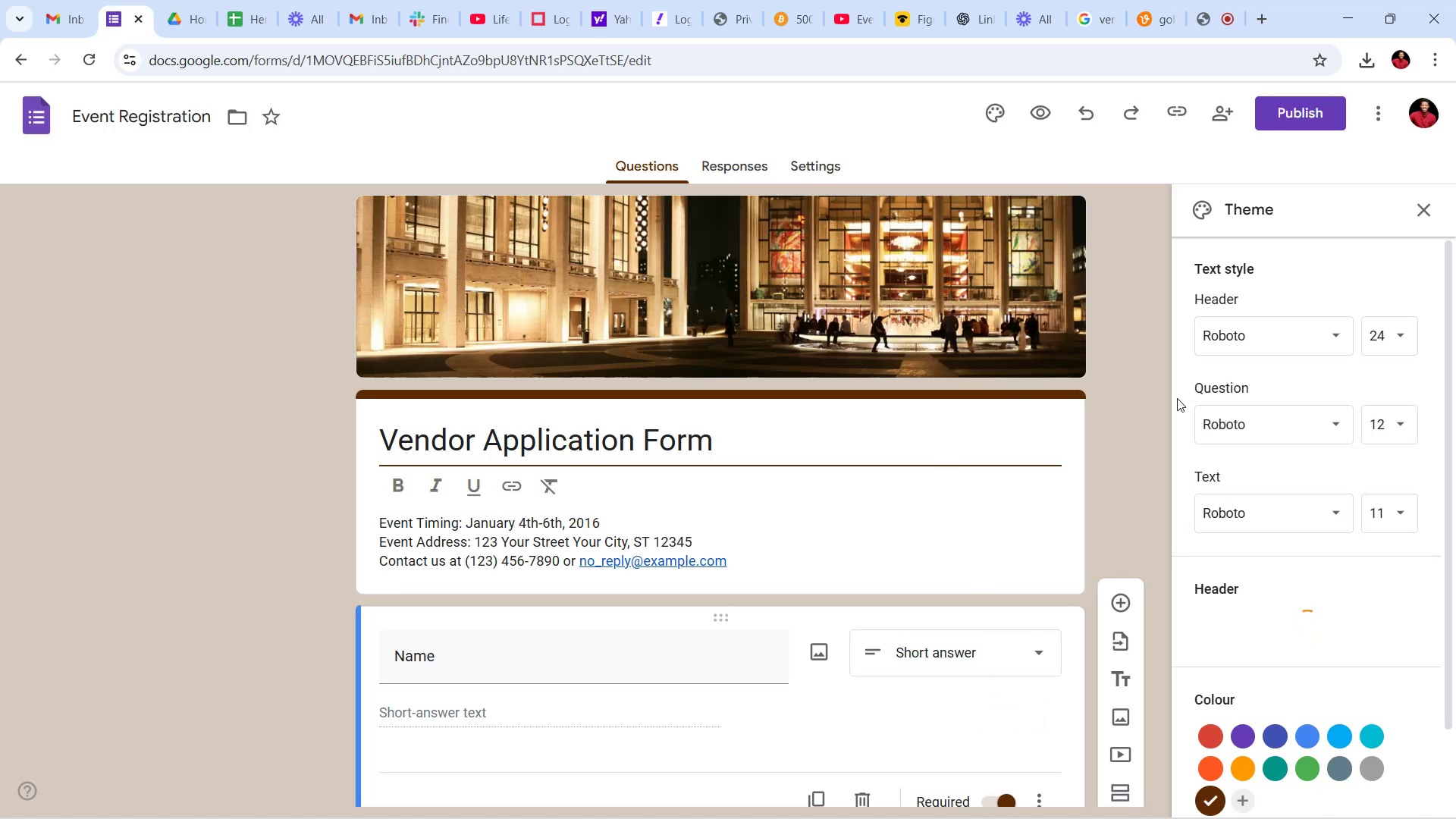 
scroll: coordinate [1270, 641], scroll_direction: down, amount: 2.0
 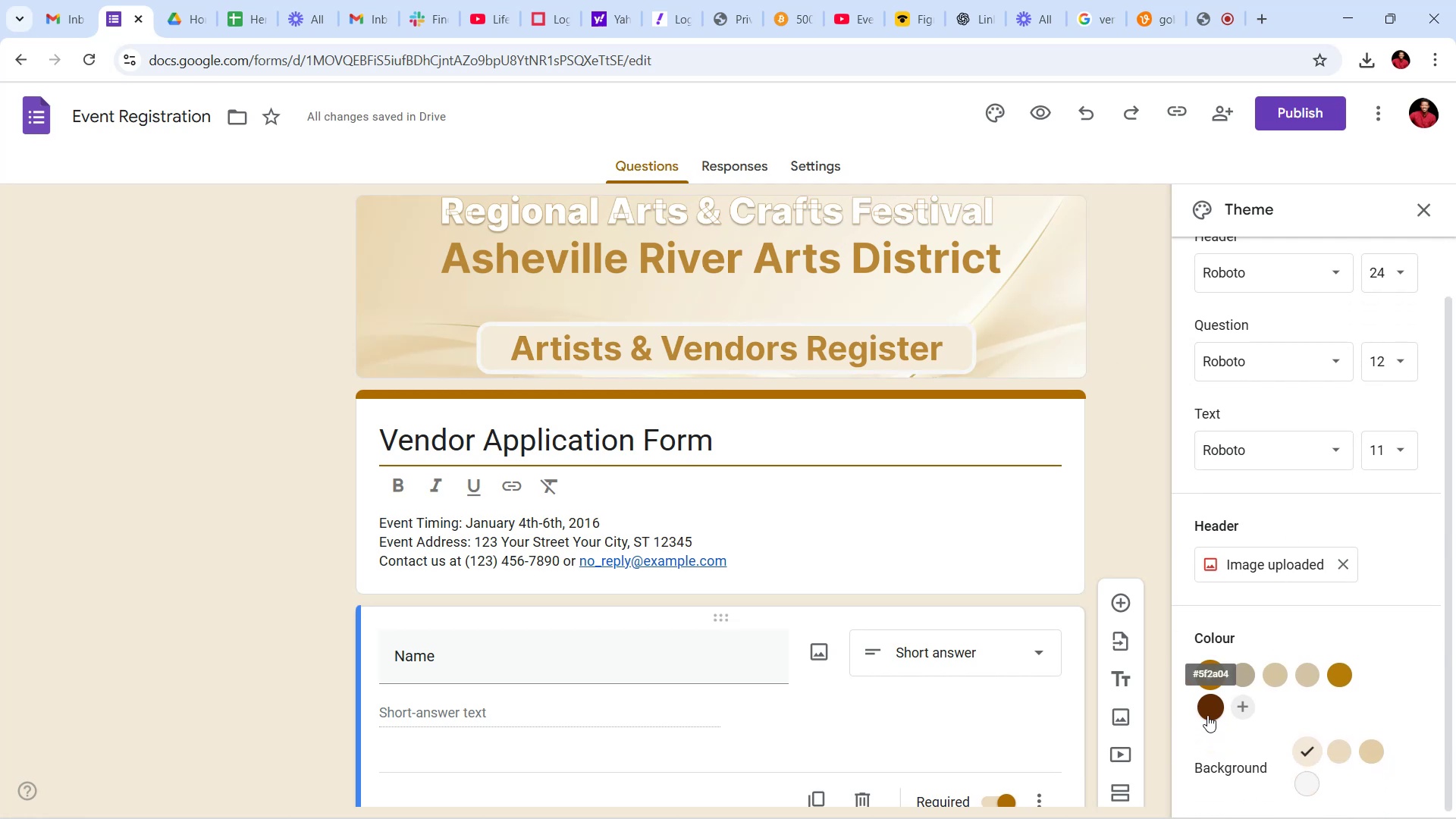 
left_click([1207, 713])
 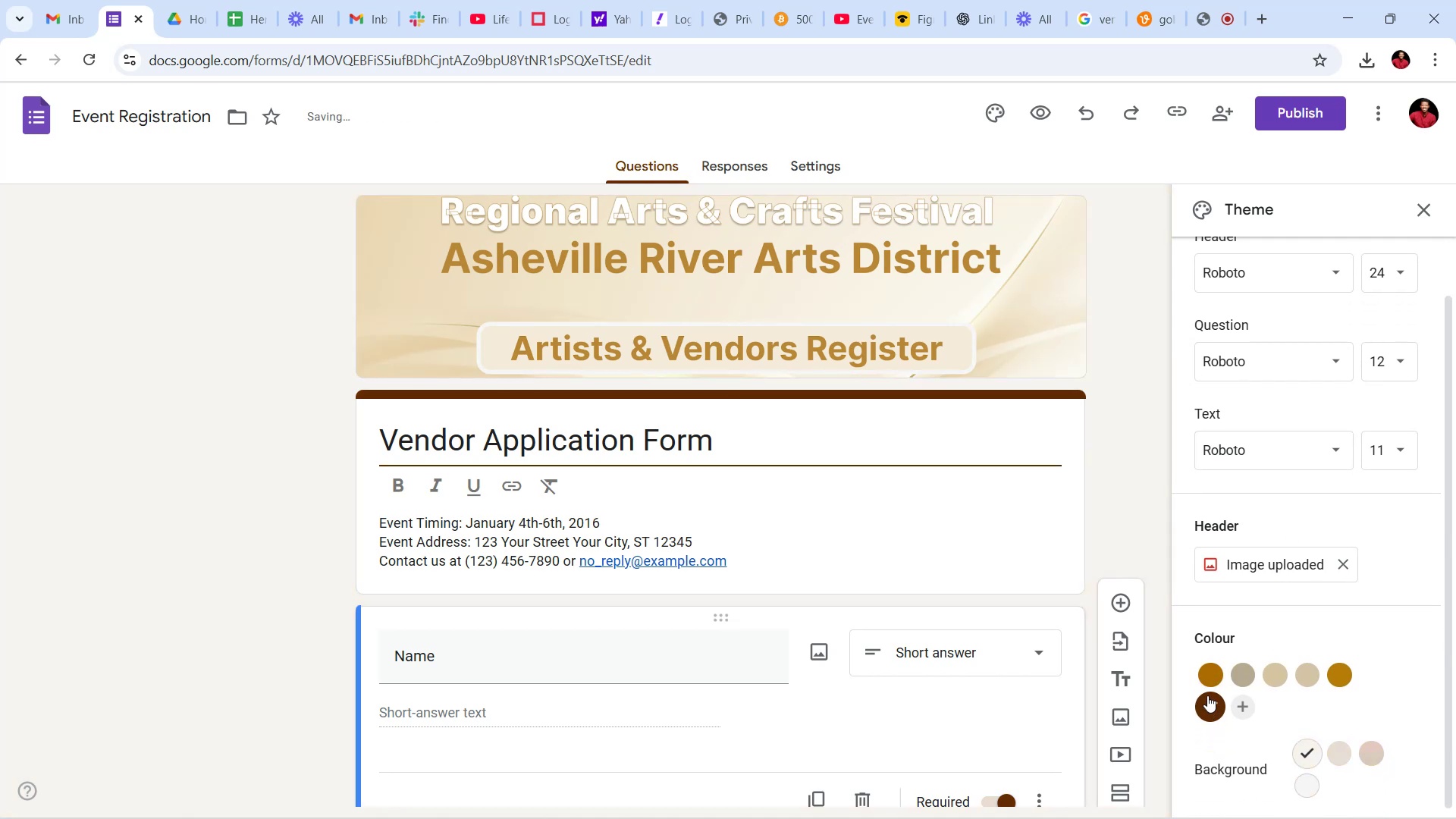 
left_click([1208, 675])
 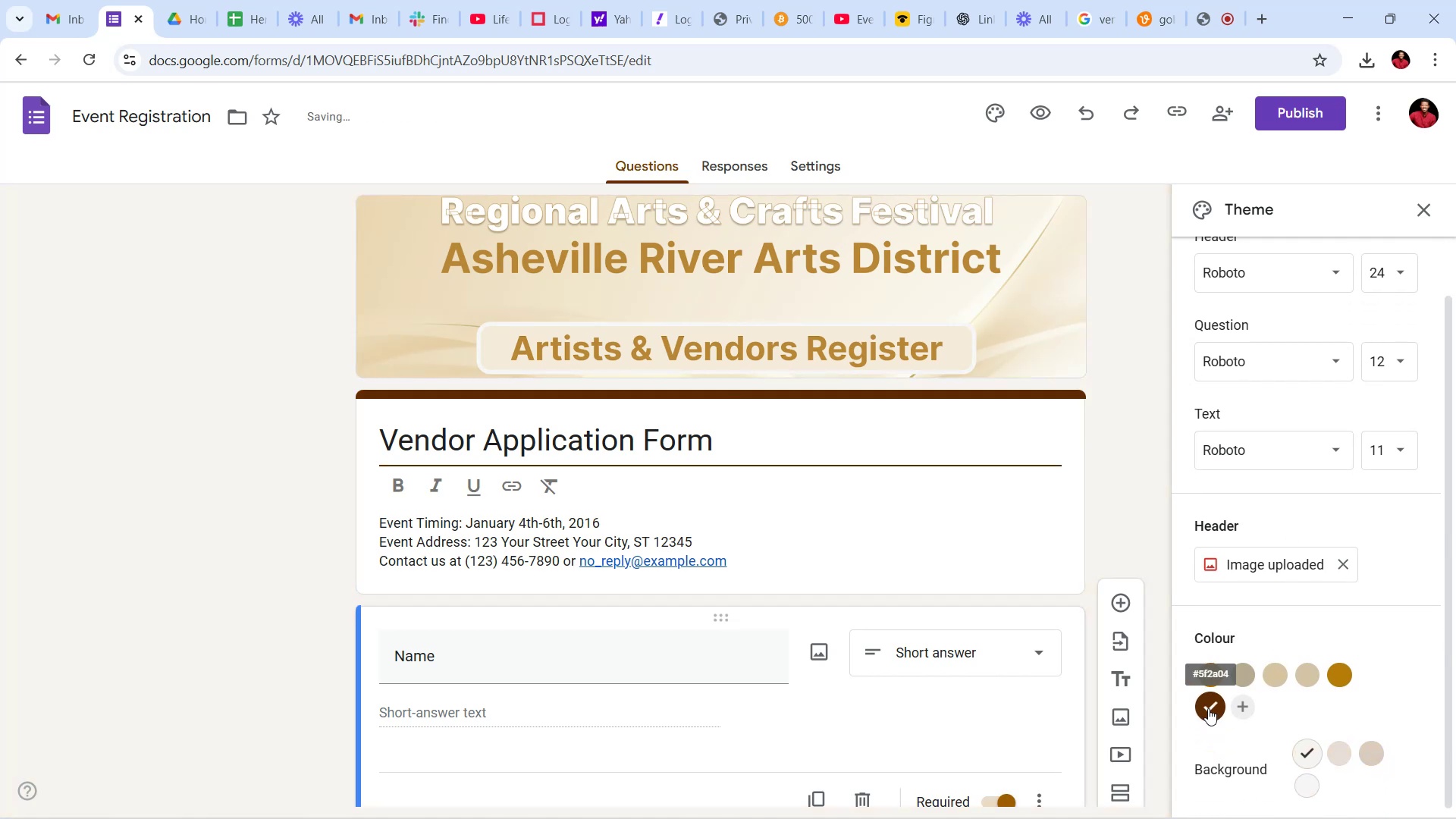 
scroll: coordinate [1345, 657], scroll_direction: down, amount: 3.0
 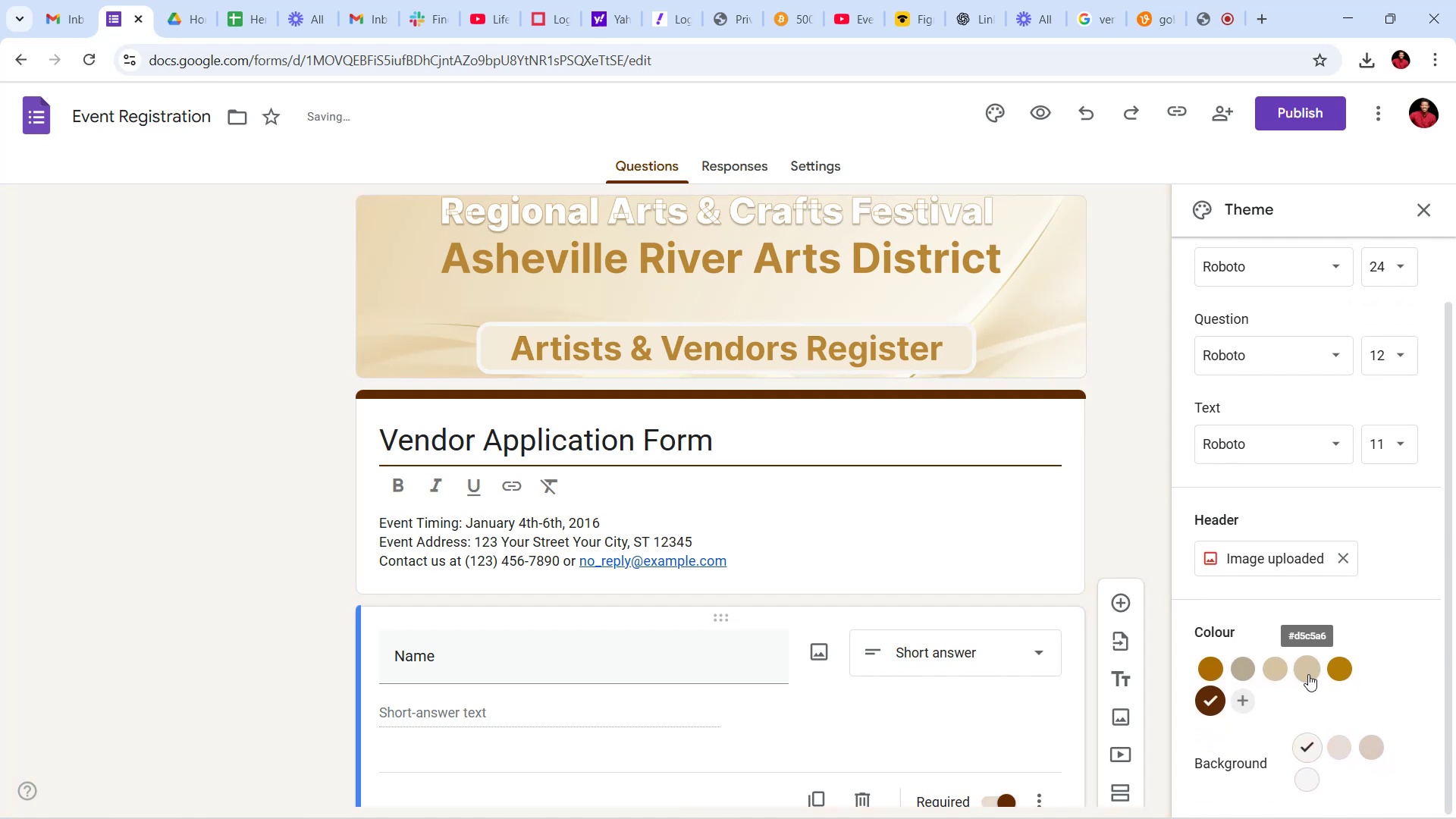 
left_click([1308, 673])
 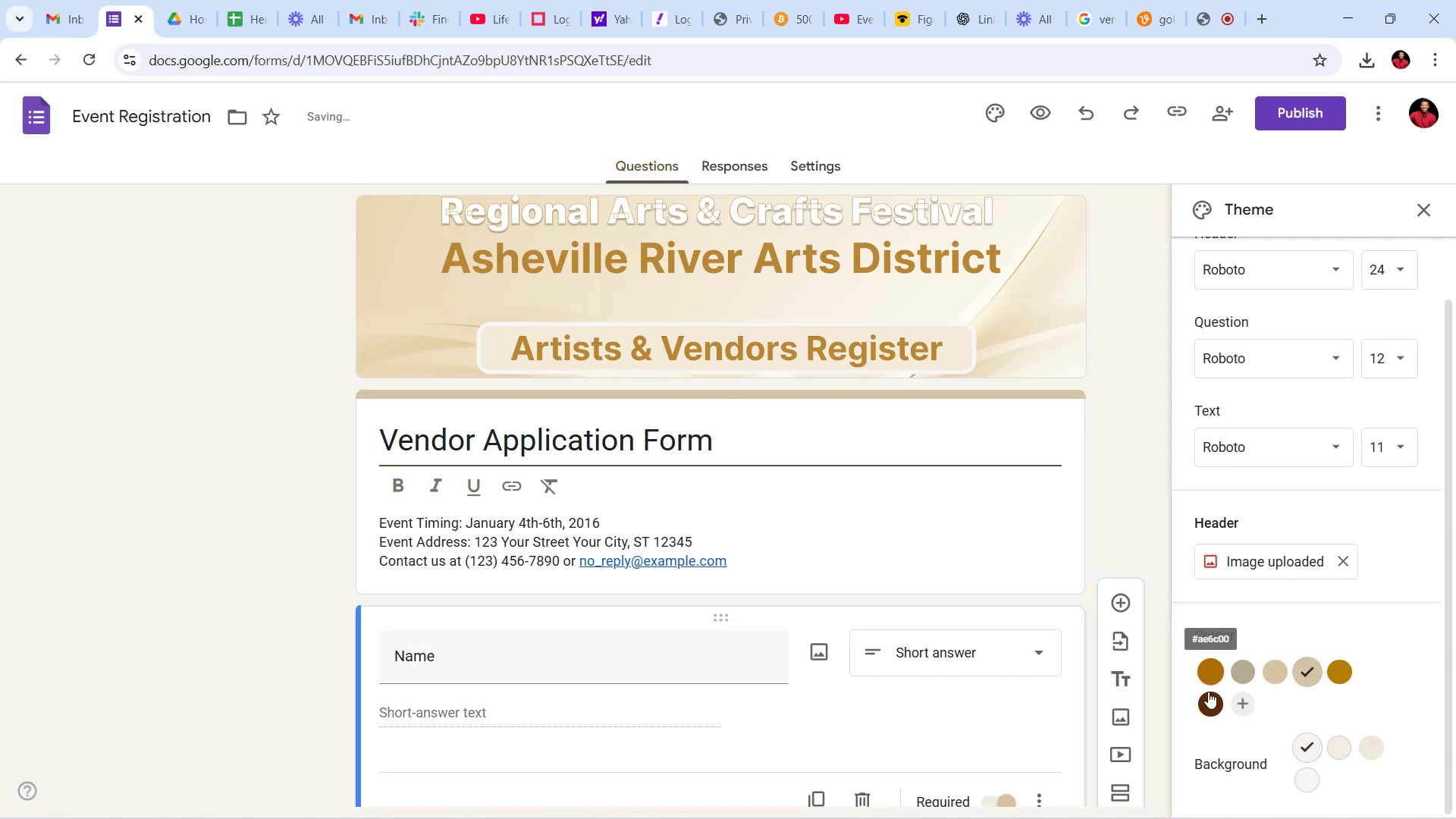 
left_click([1200, 708])
 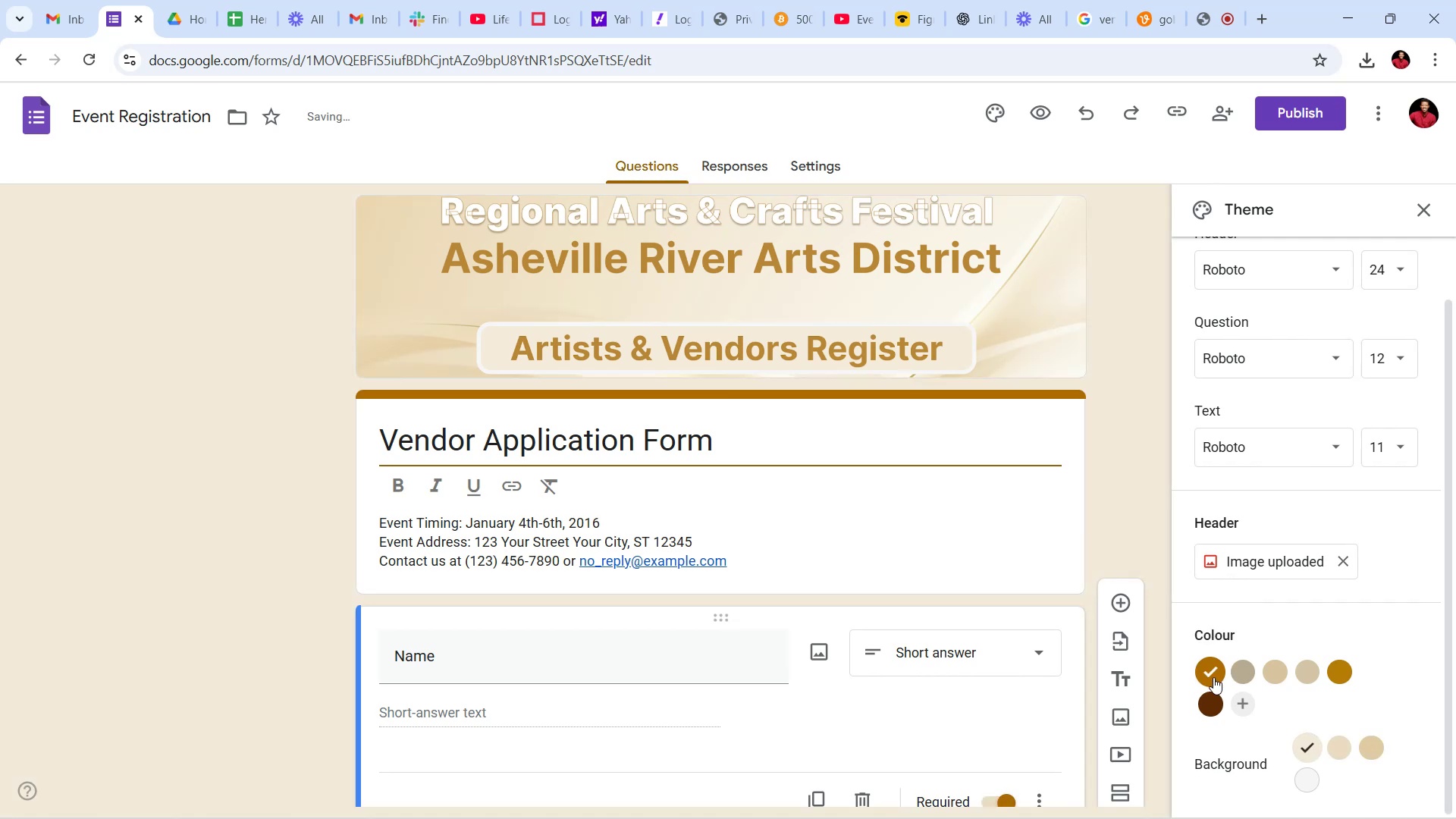 
left_click([1214, 701])
 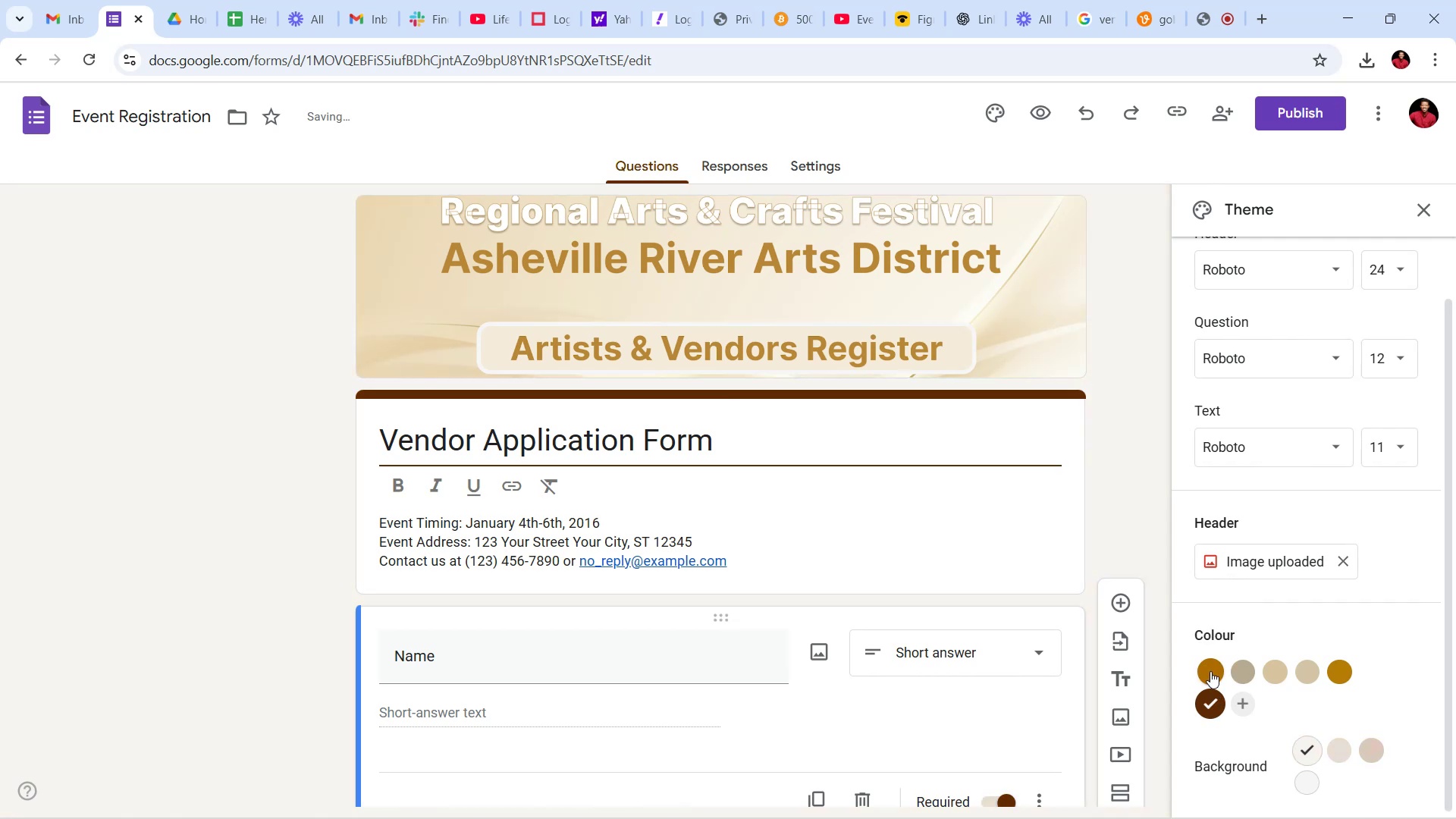 
left_click([1210, 671])
 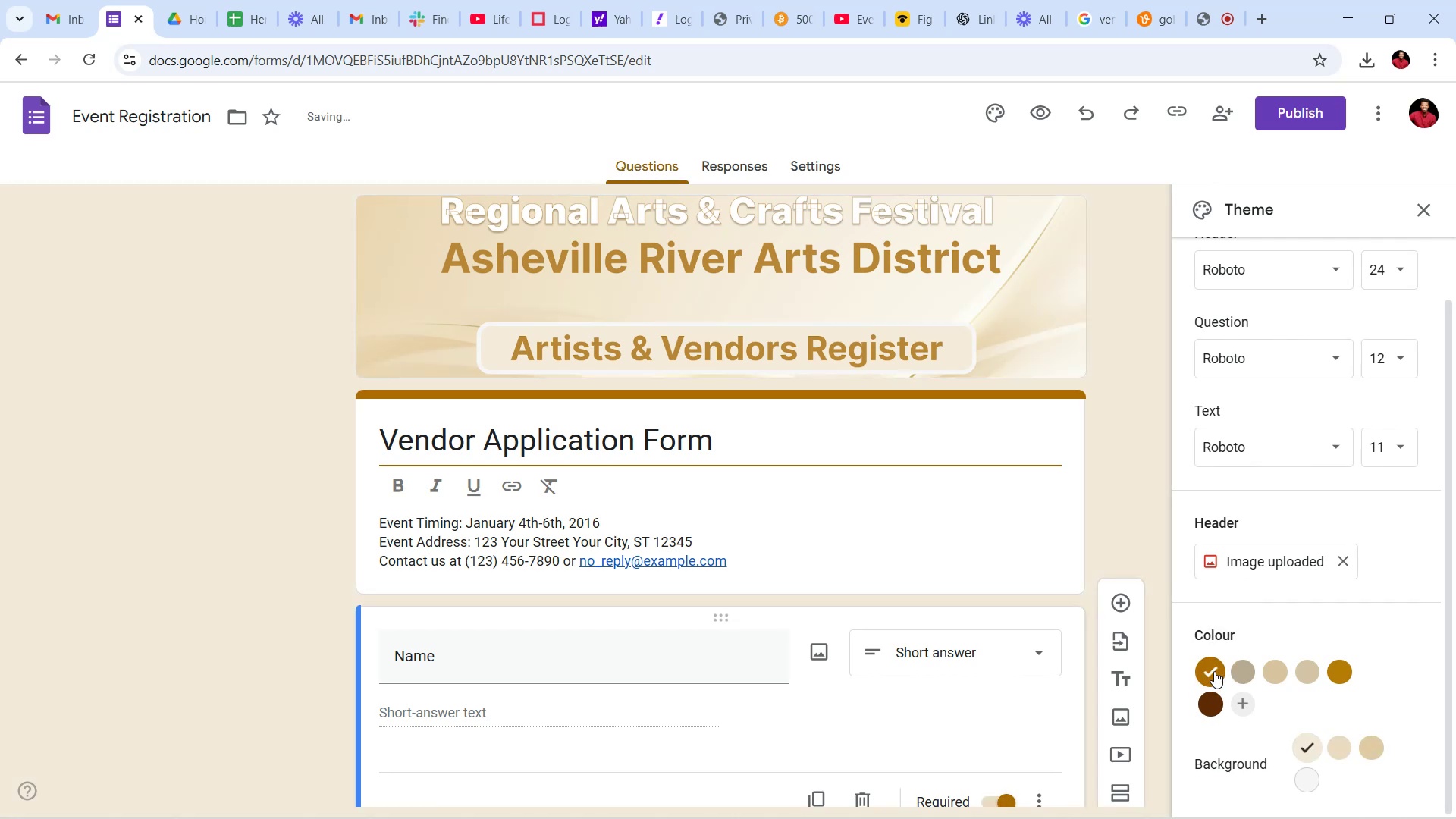 
scroll: coordinate [1317, 666], scroll_direction: down, amount: 2.0
 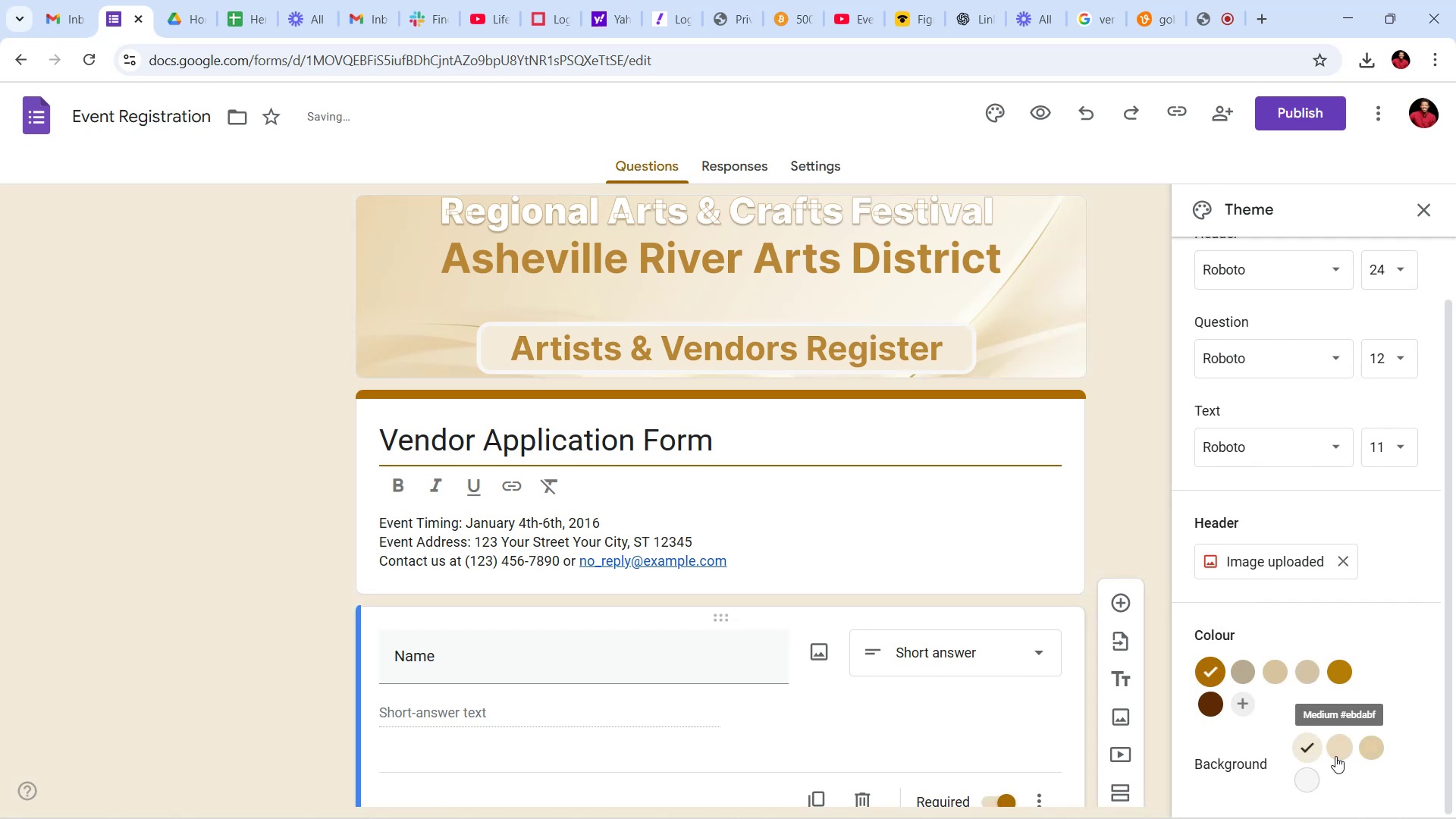 
left_click([1335, 753])
 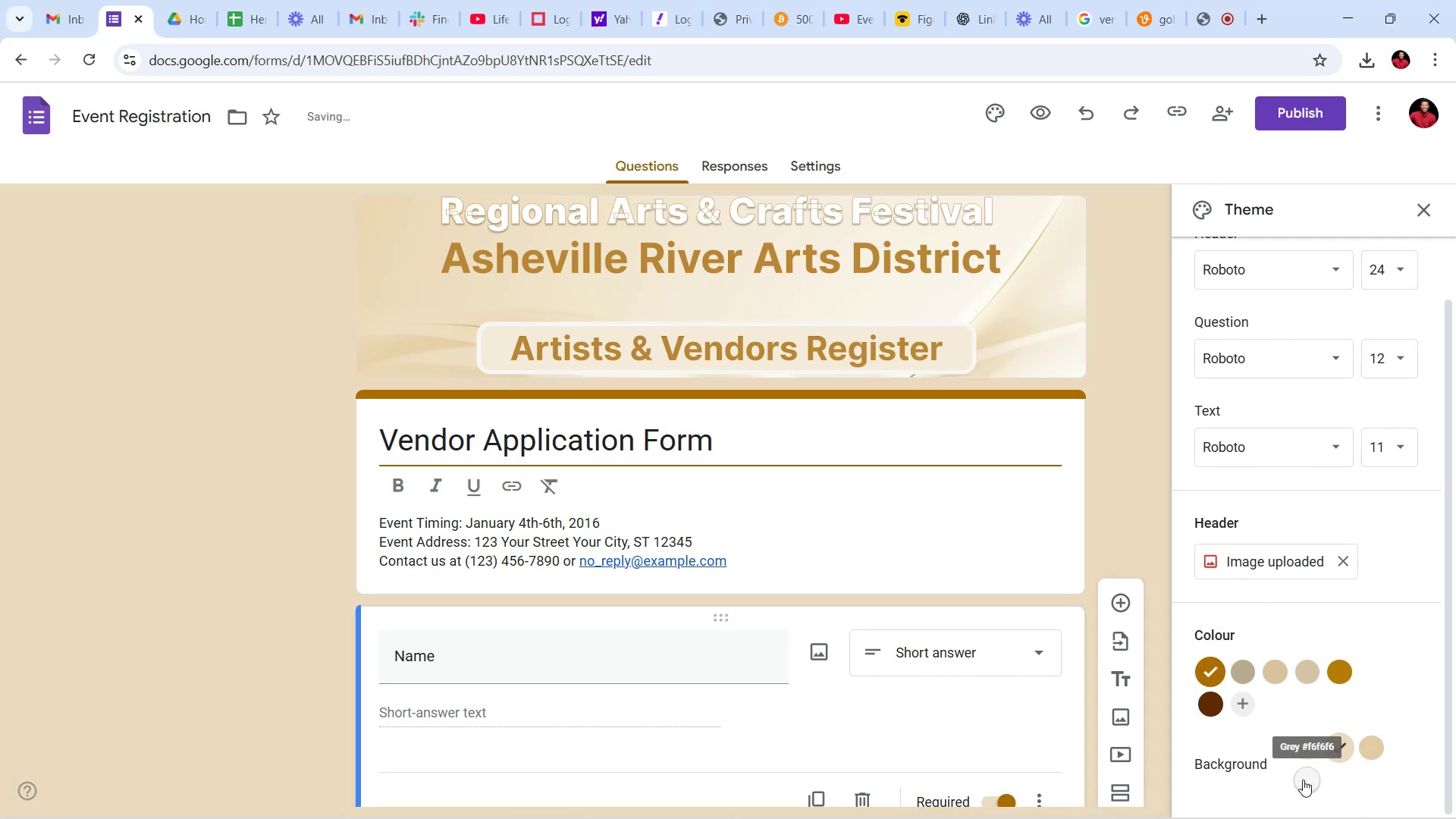 
left_click([1303, 780])
 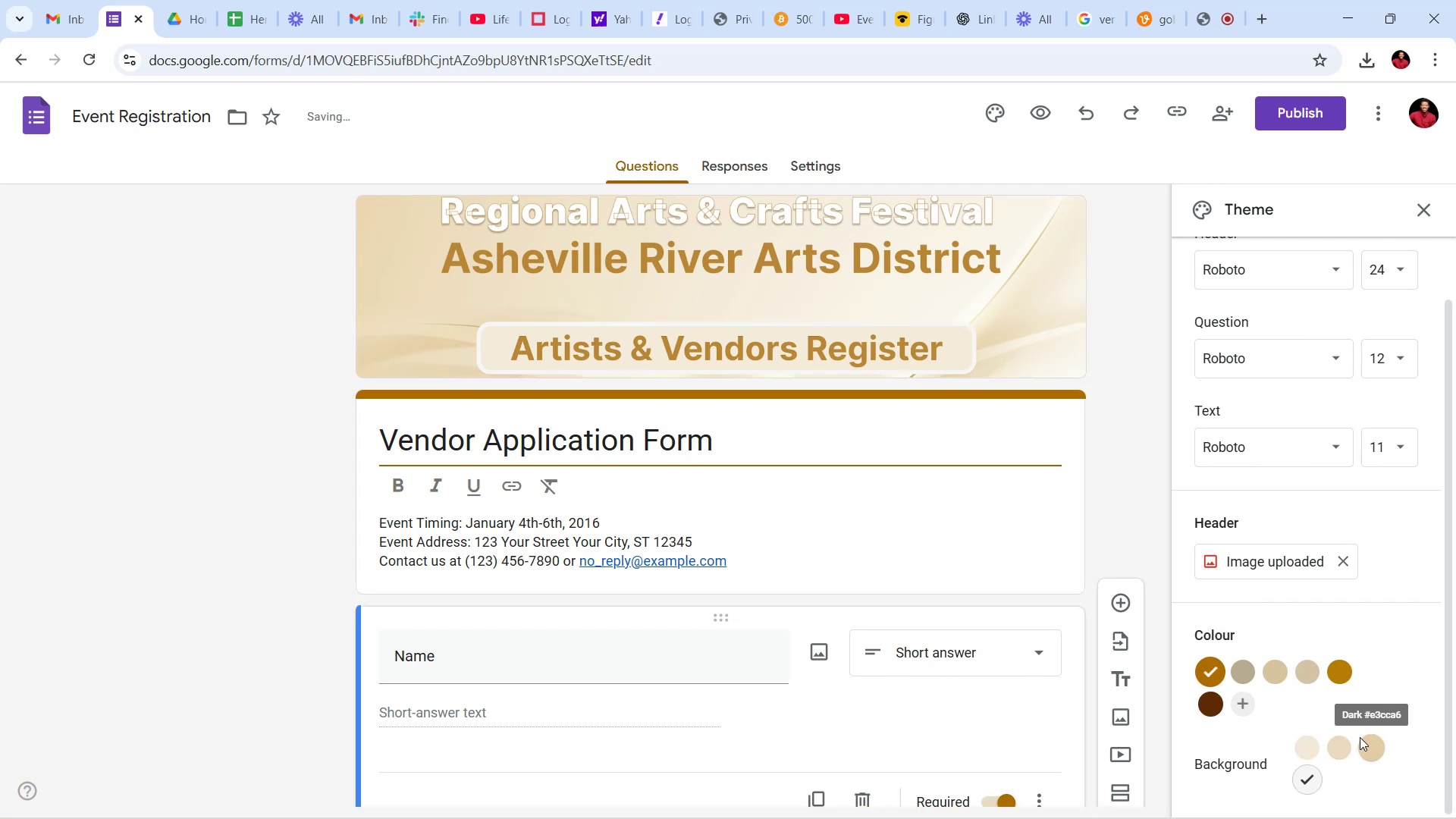 
left_click([1363, 745])
 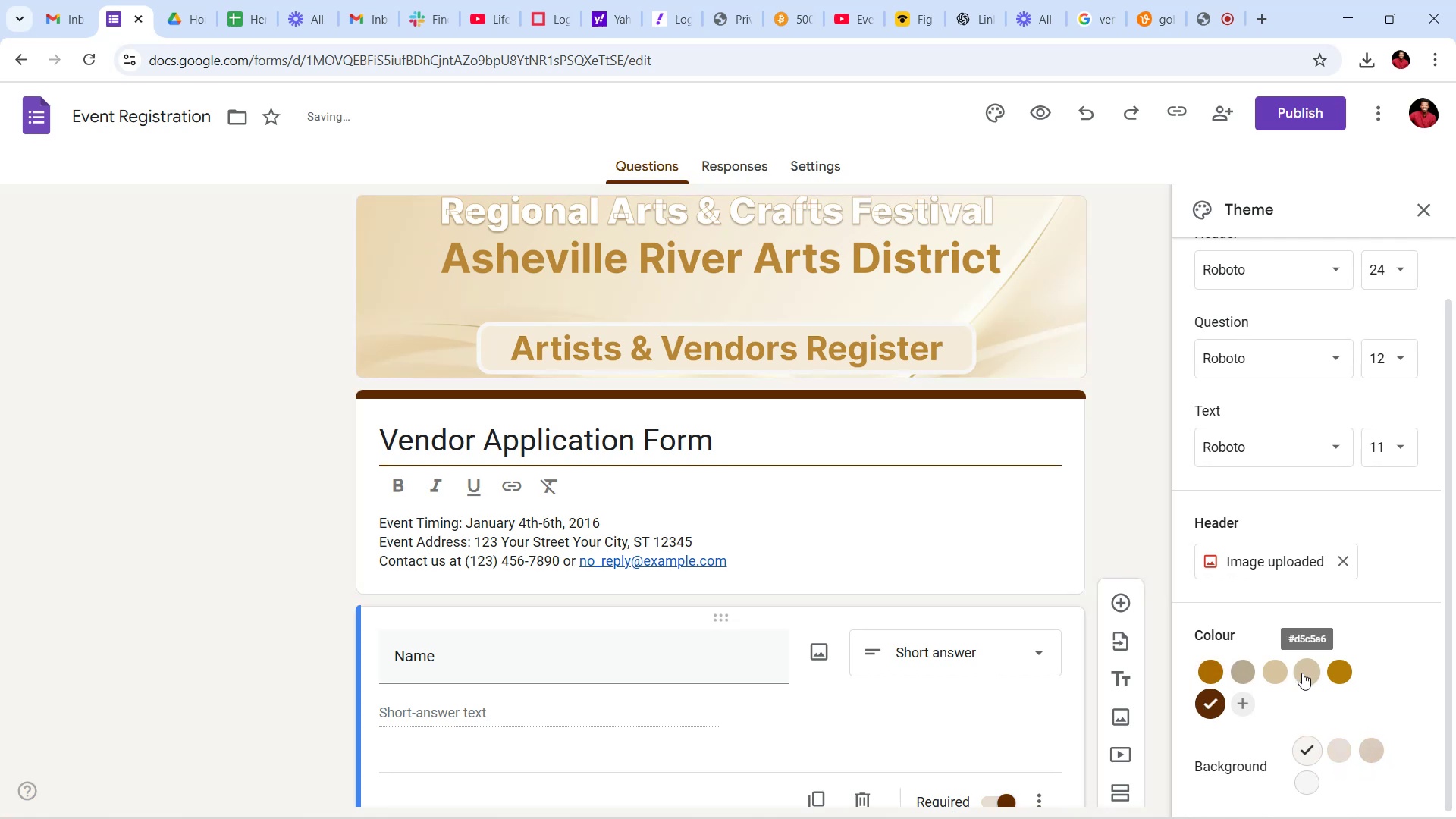 
left_click([1344, 664])
 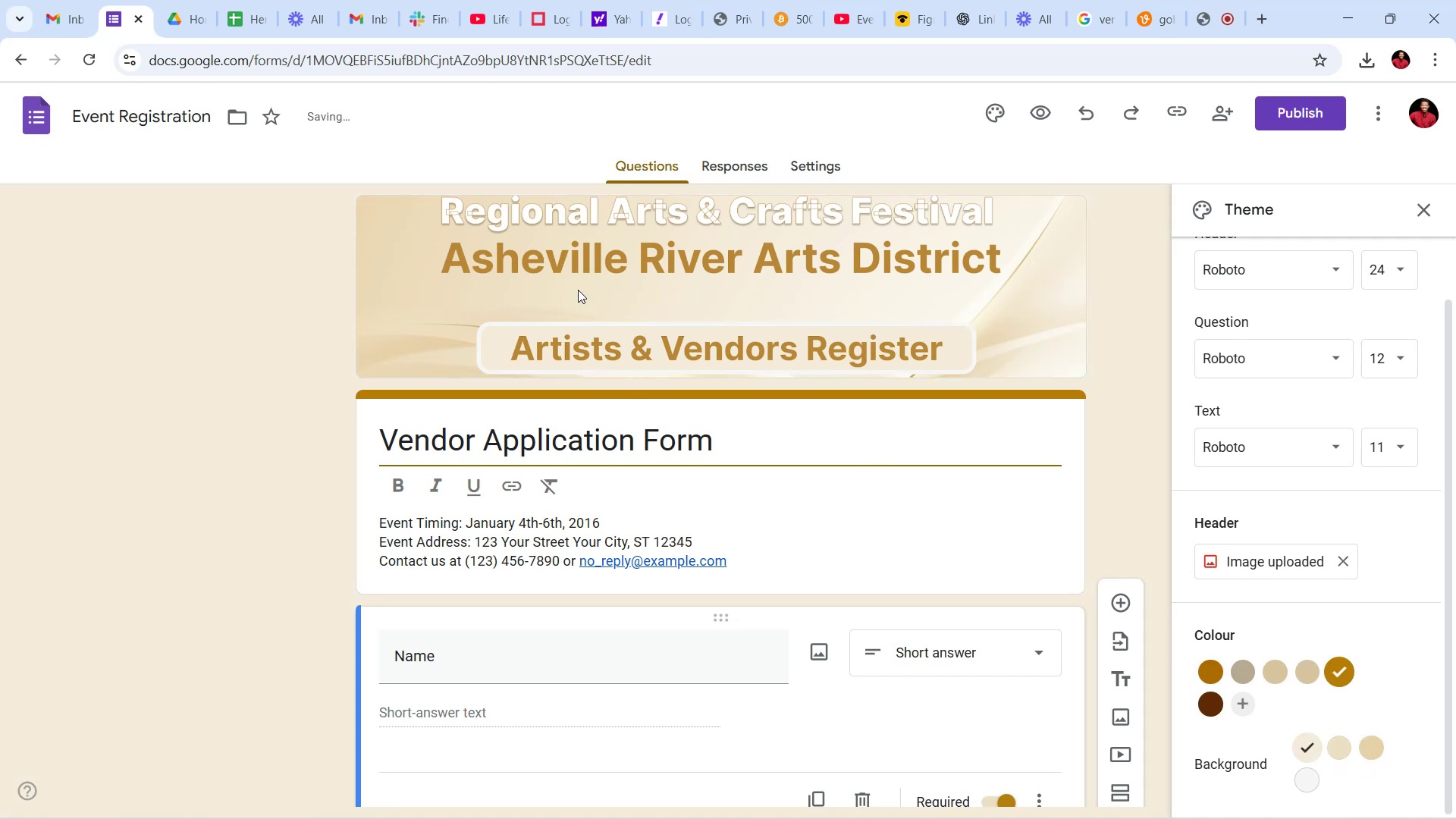 
scroll: coordinate [714, 402], scroll_direction: up, amount: 2.0
 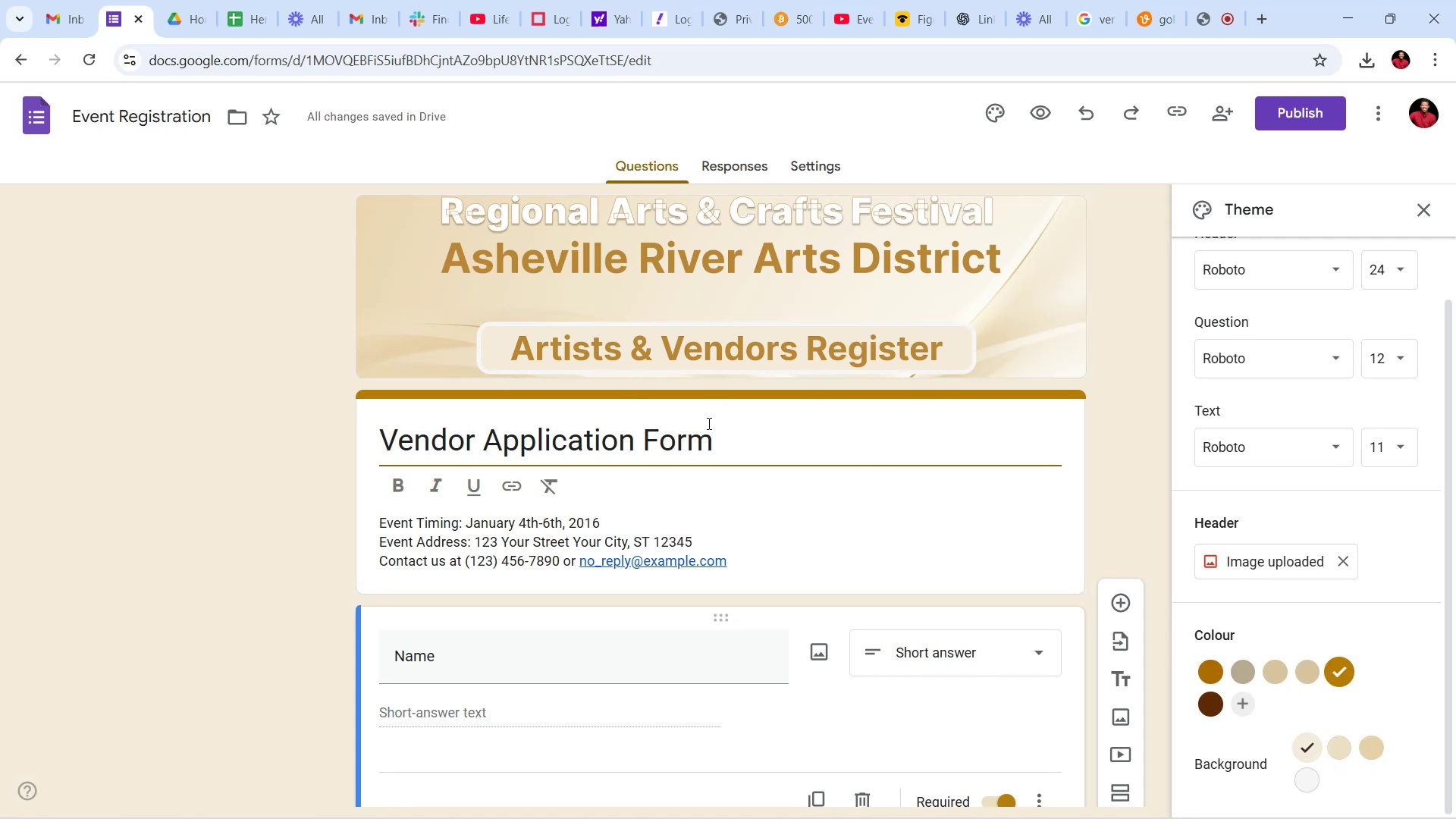 
scroll: coordinate [795, 362], scroll_direction: down, amount: 2.0
 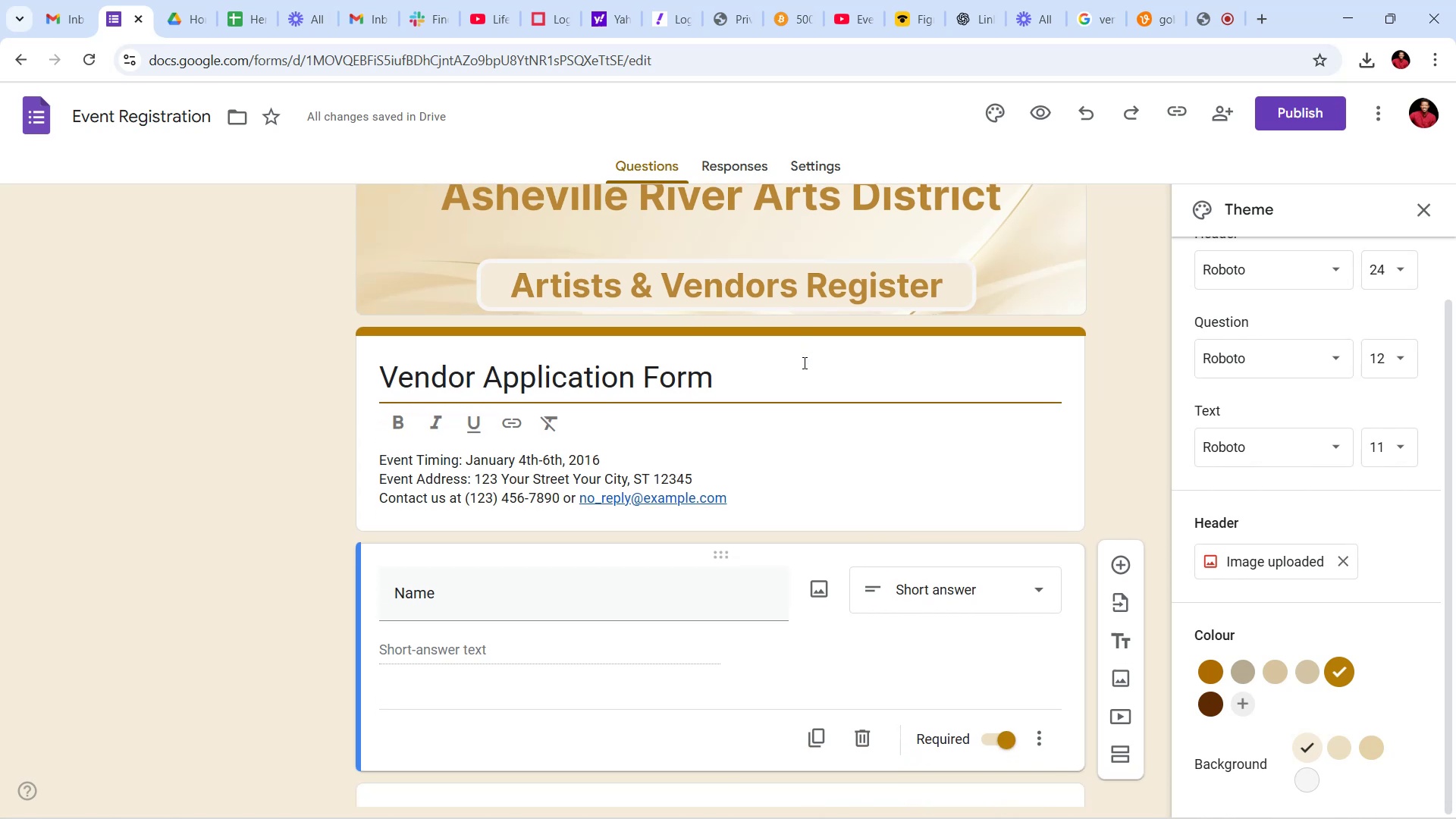 
scroll: coordinate [817, 375], scroll_direction: up, amount: 5.0
 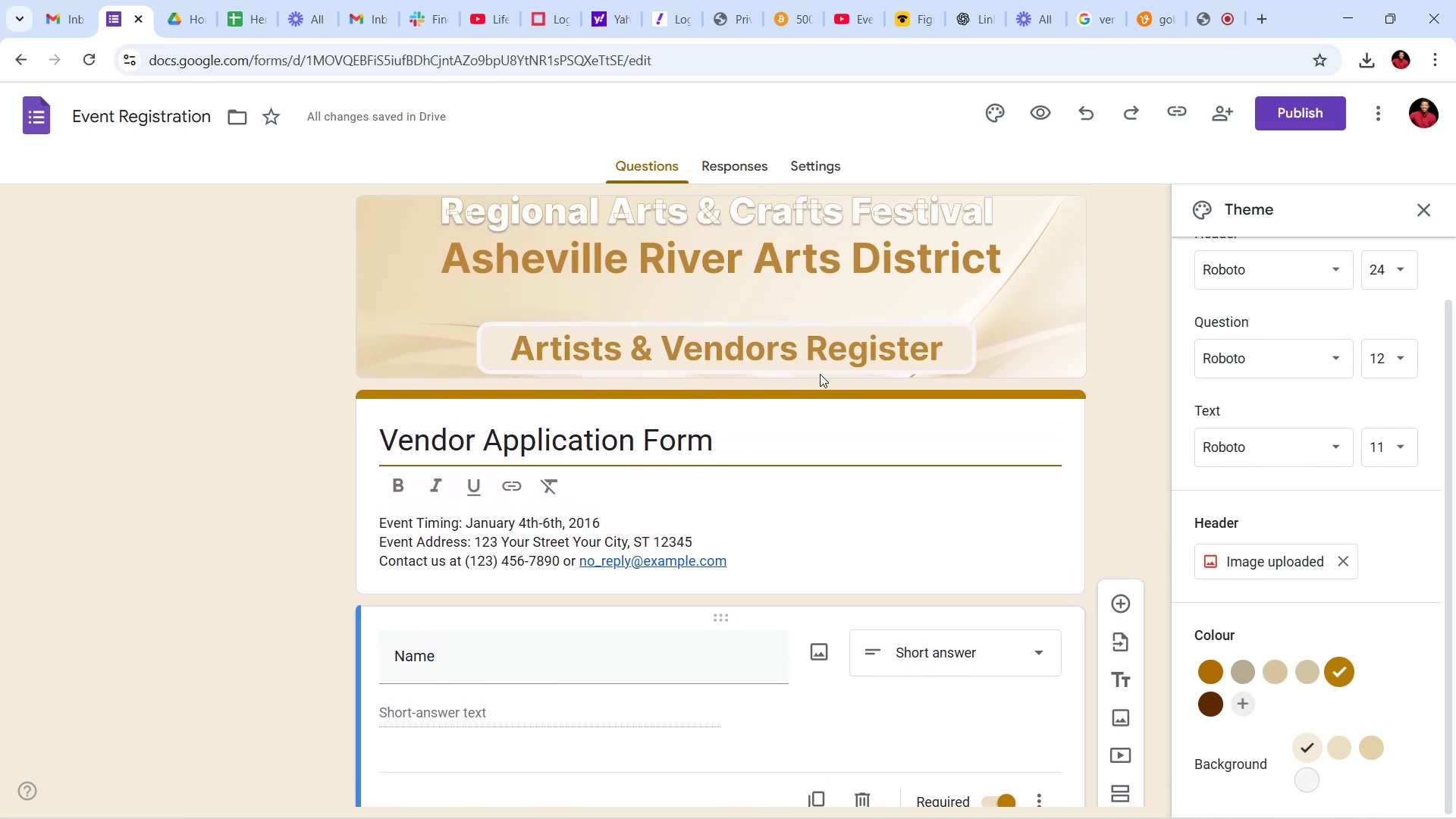 
scroll: coordinate [833, 384], scroll_direction: down, amount: 4.0
 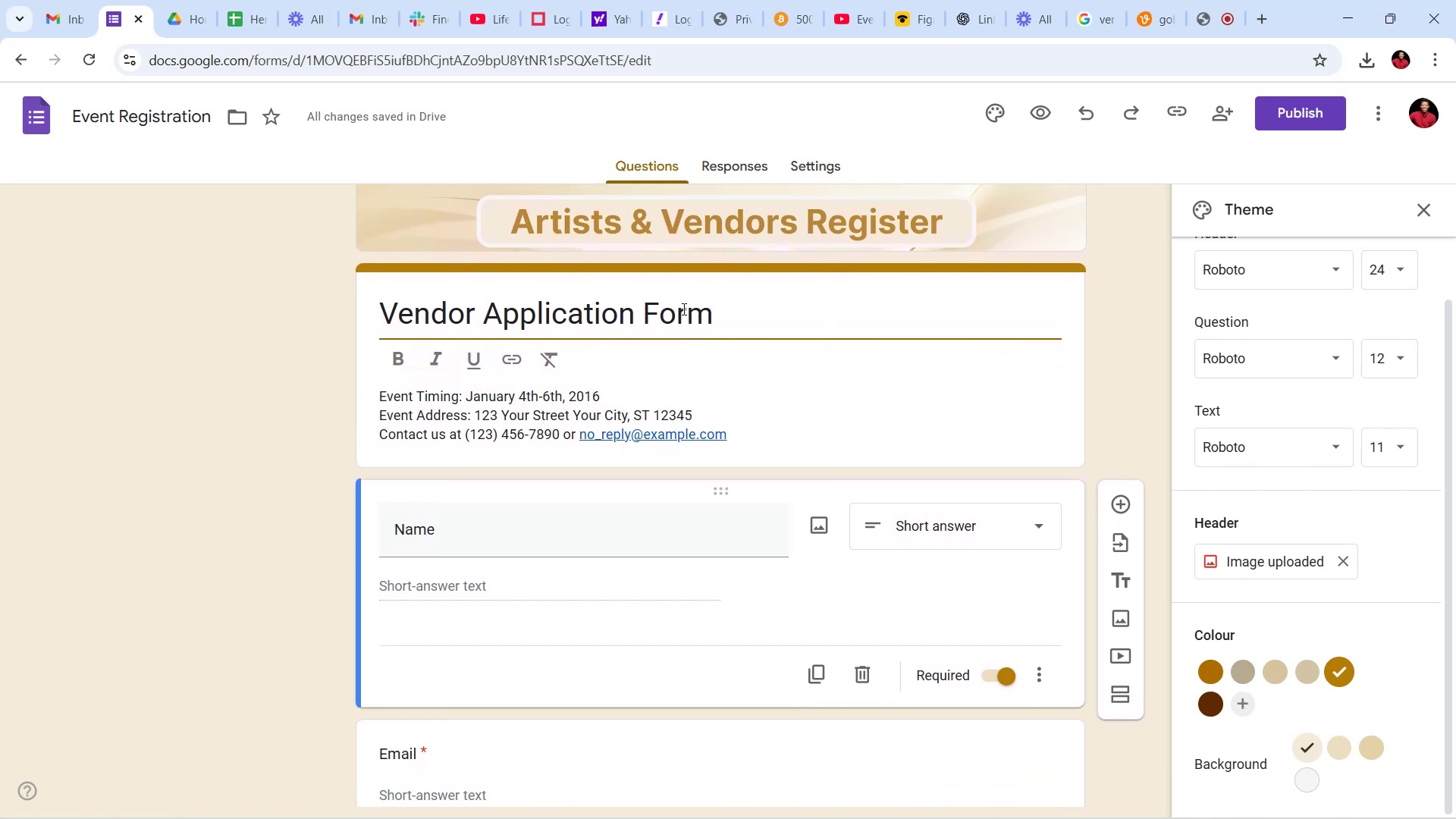 
scroll: coordinate [564, 322], scroll_direction: up, amount: 4.0
 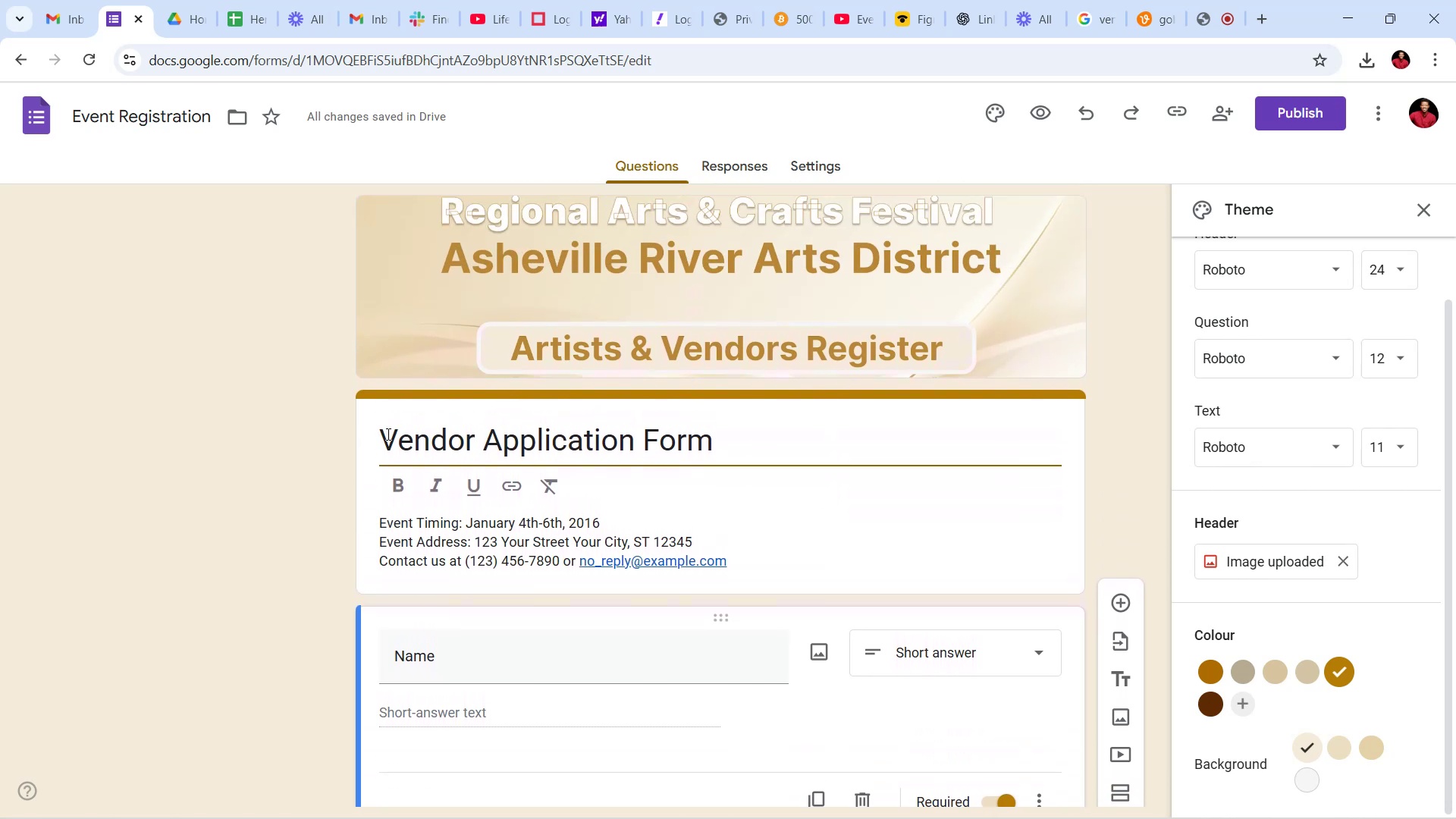 
wait(5.28)
 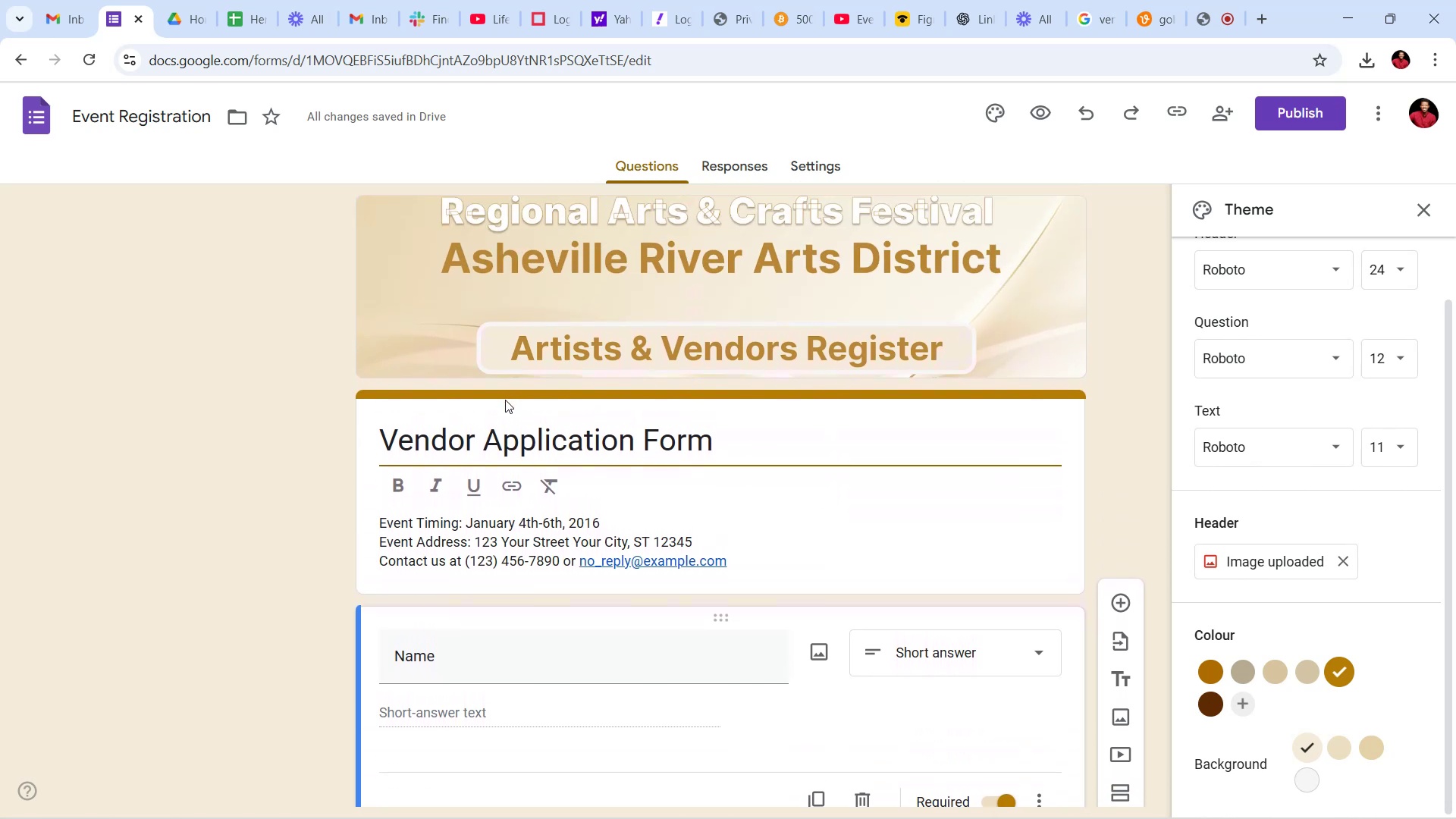 
key(ArrowLeft)
 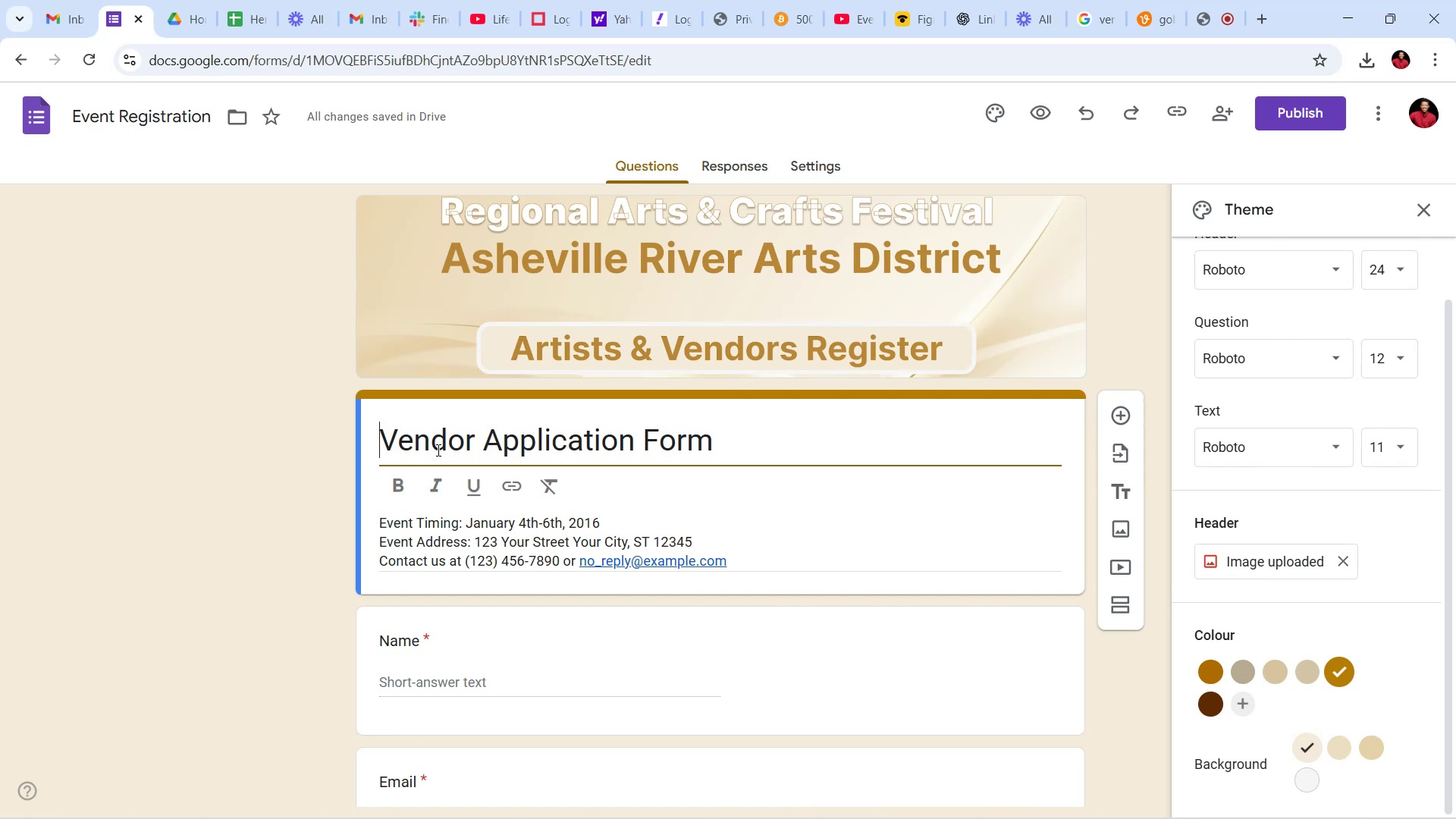 
type(Artists / )
key(Backspace)
key(Backspace)
type(and )
 